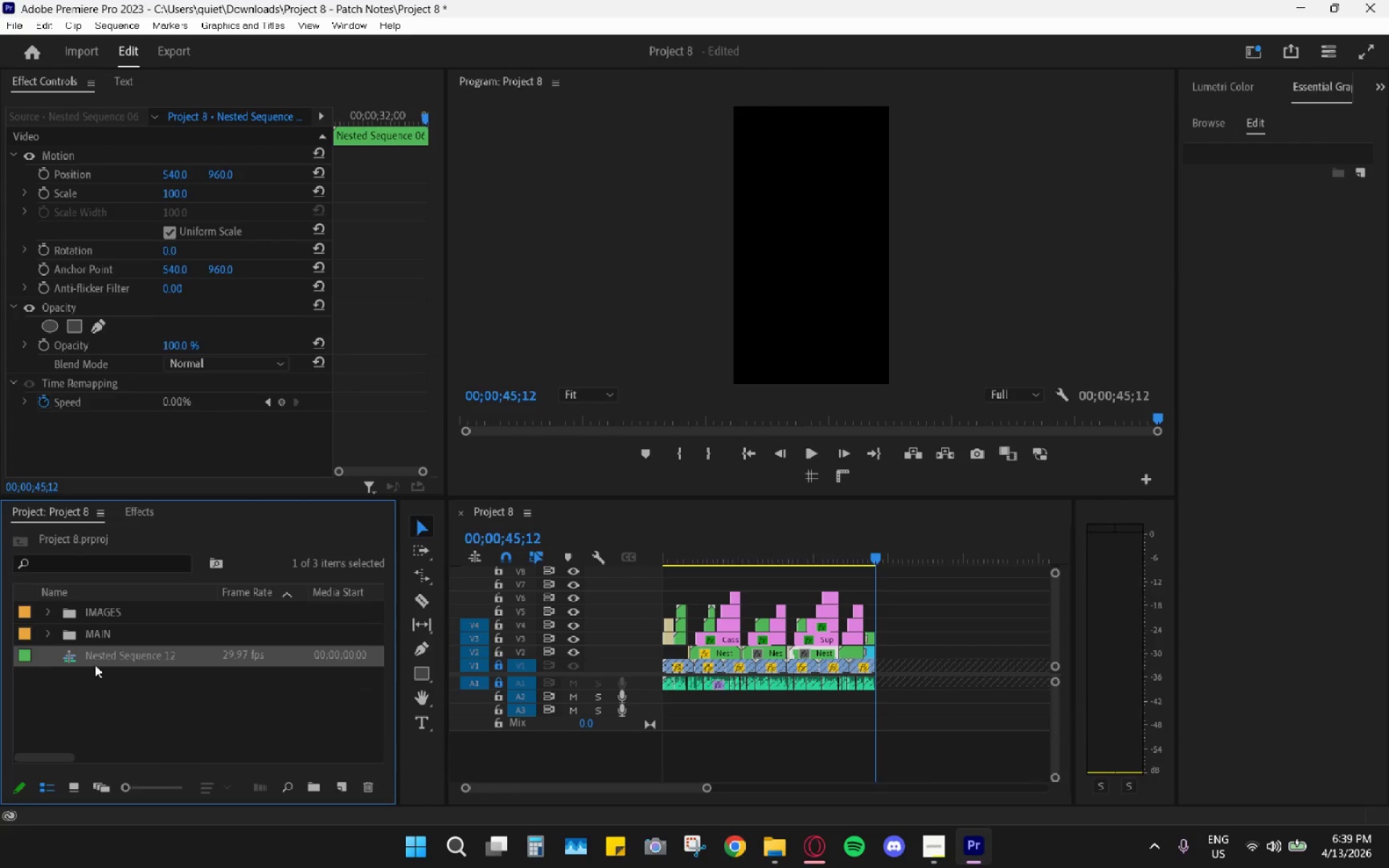 
scroll: coordinate [58, 614], scroll_direction: up, amount: 8.0
 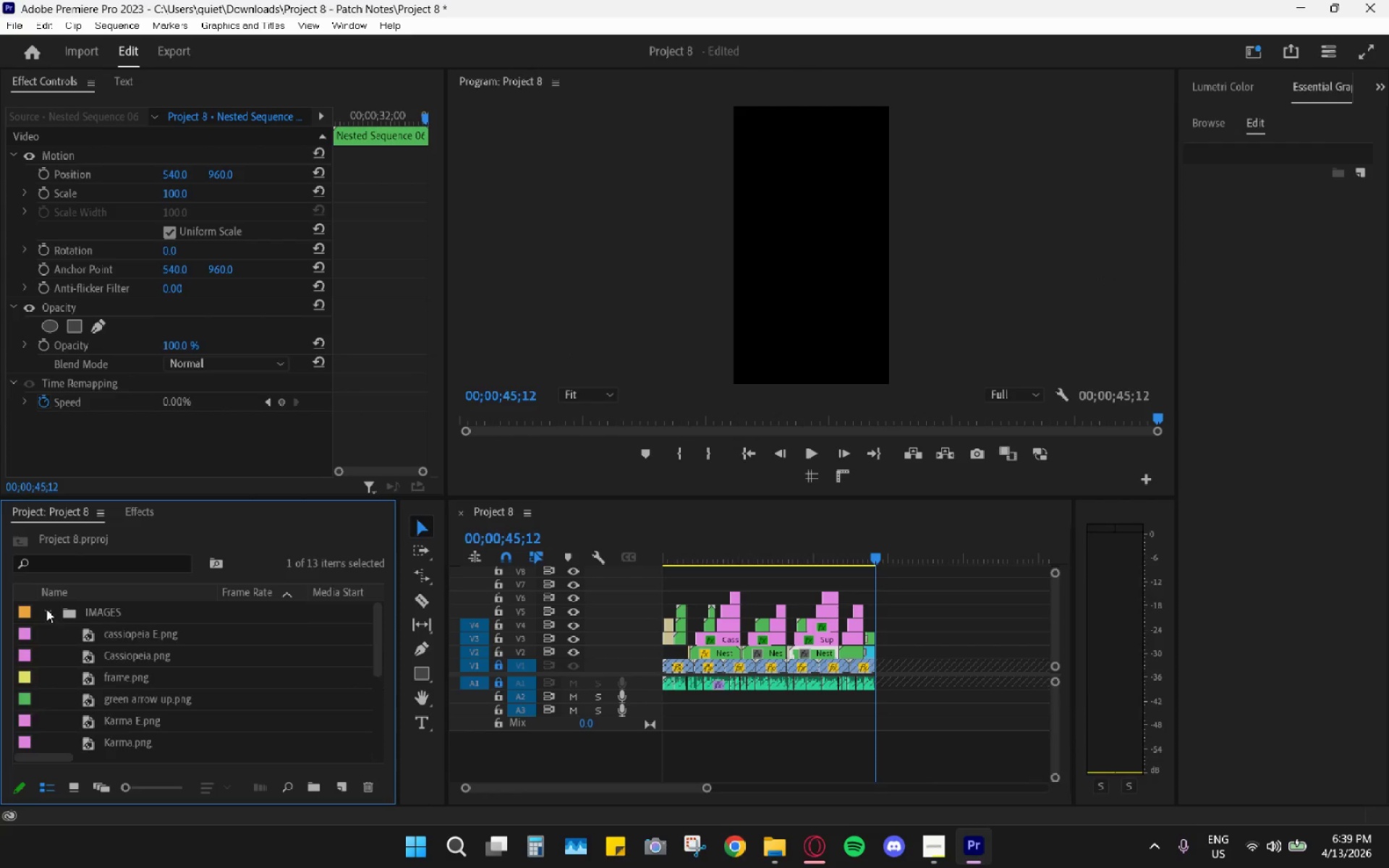 
left_click_drag(start_coordinate=[107, 655], to_coordinate=[99, 635])
 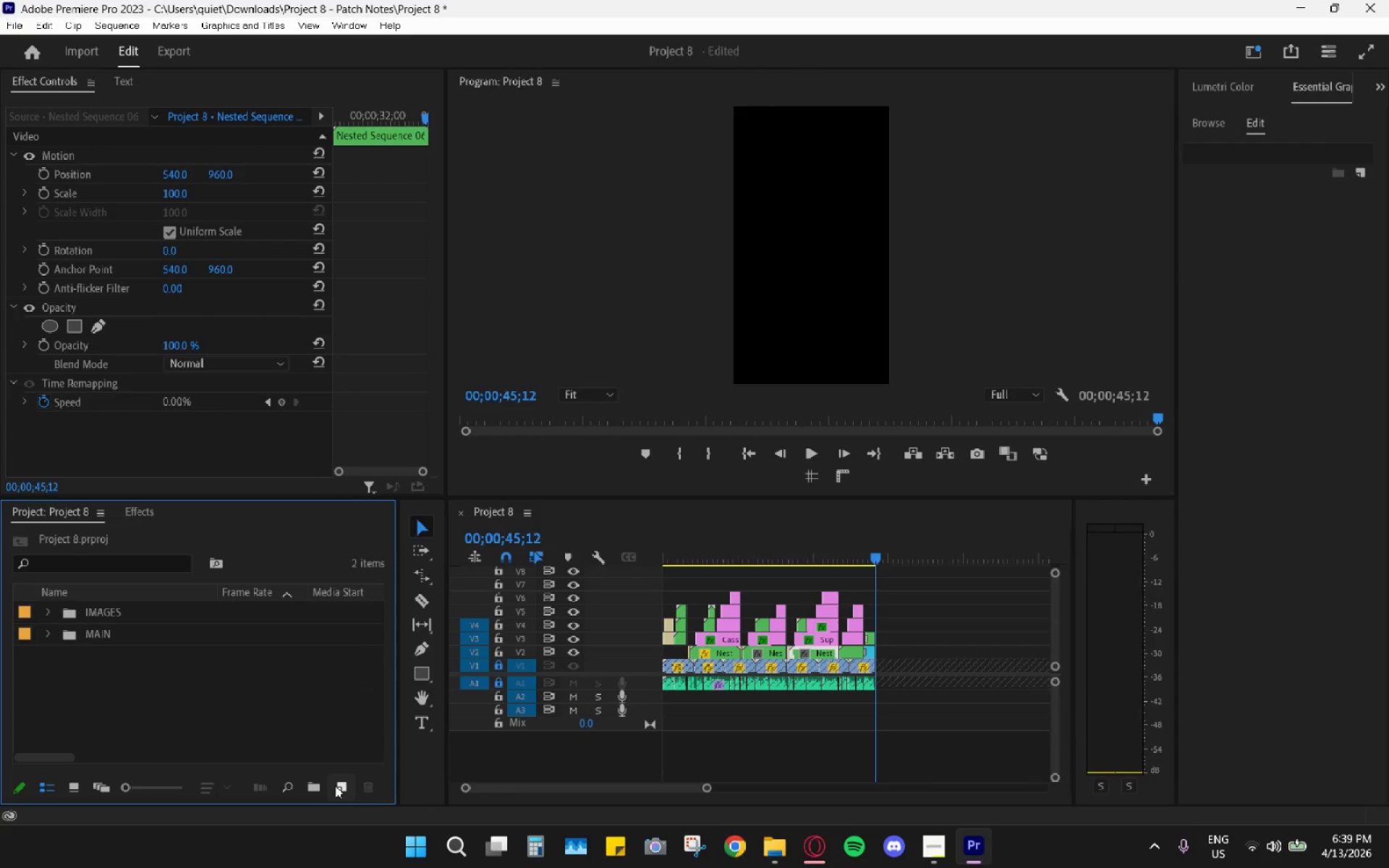 
left_click([323, 783])
 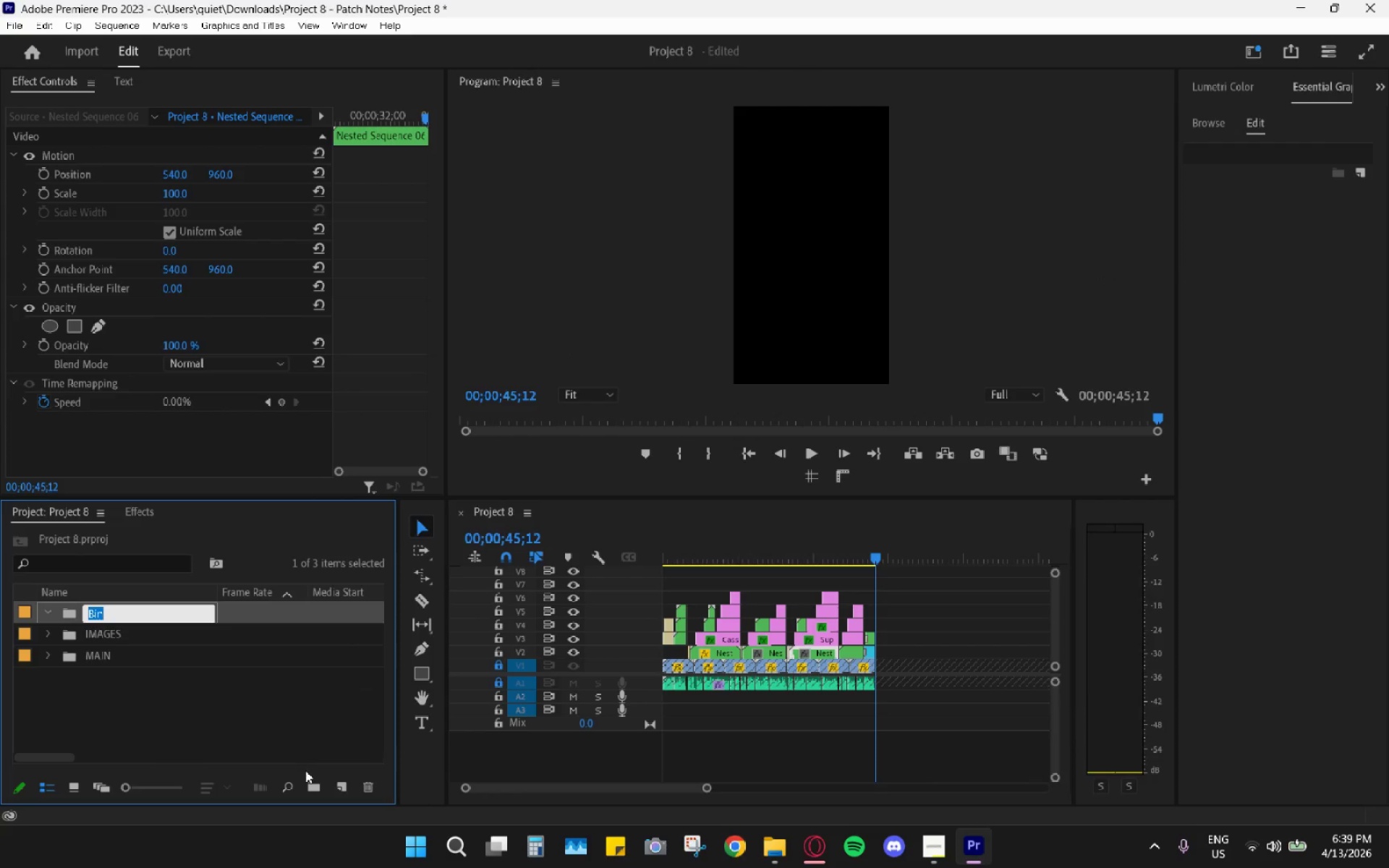 
type(SFX)
 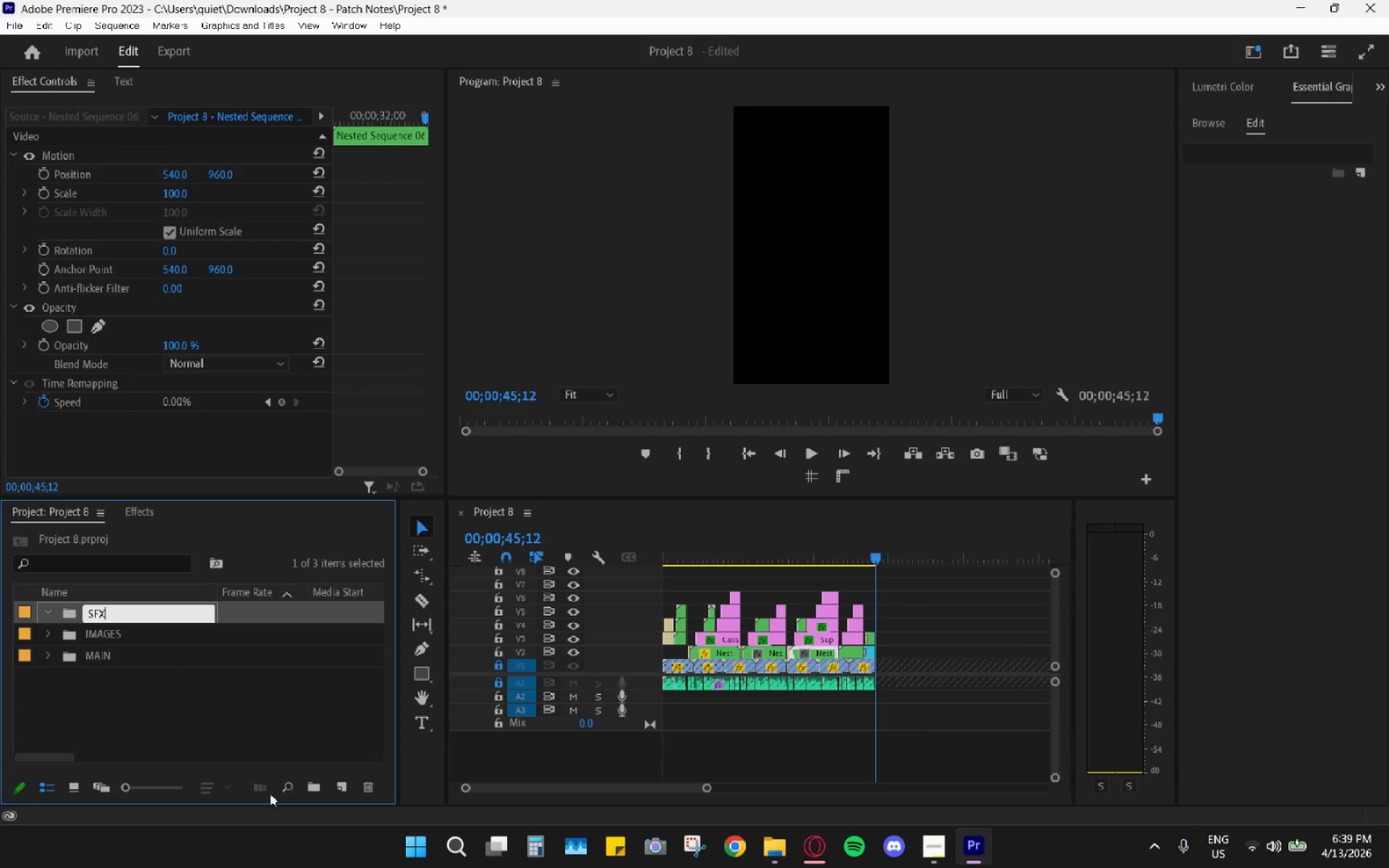 
left_click([153, 705])
 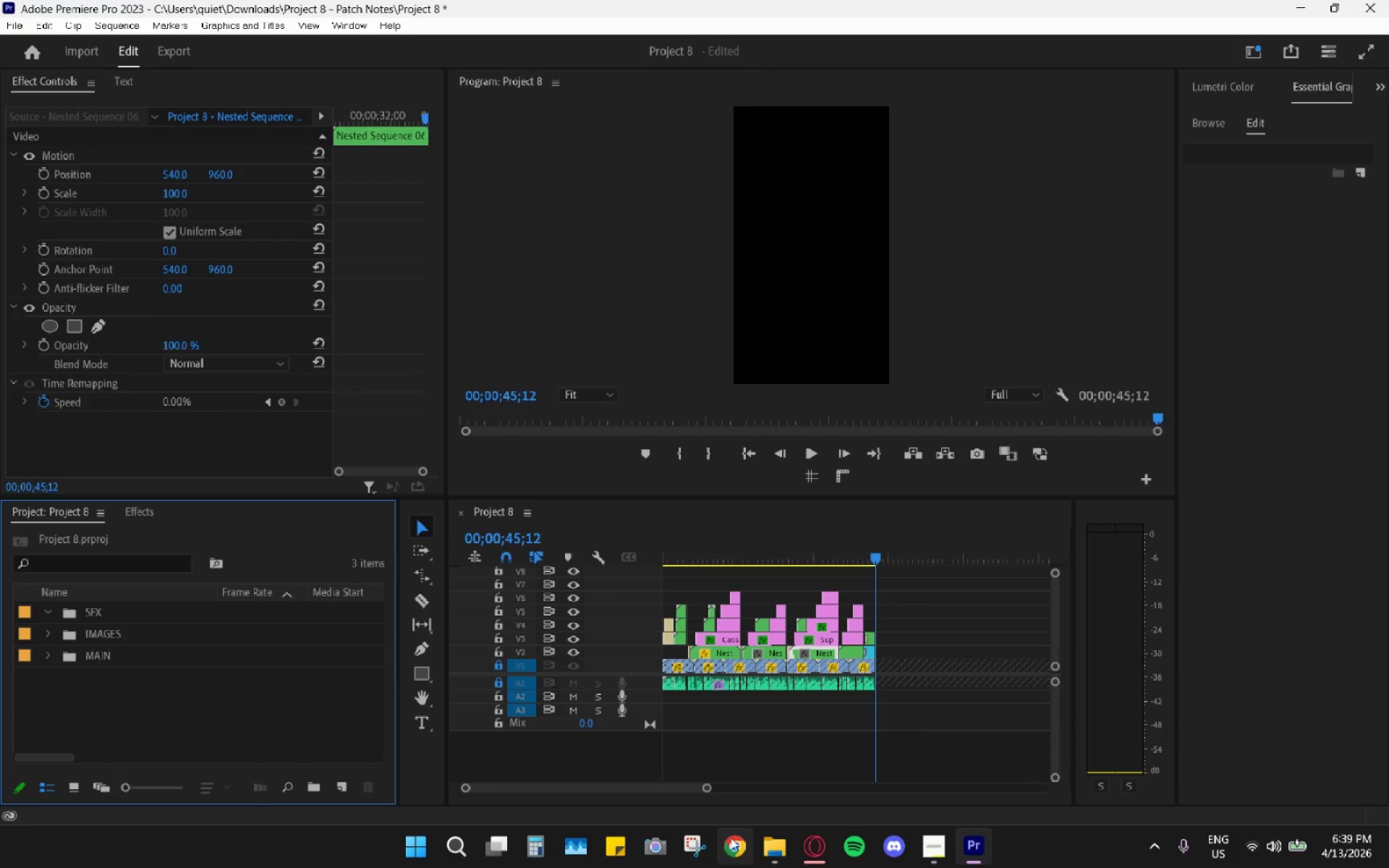 
left_click([787, 849])
 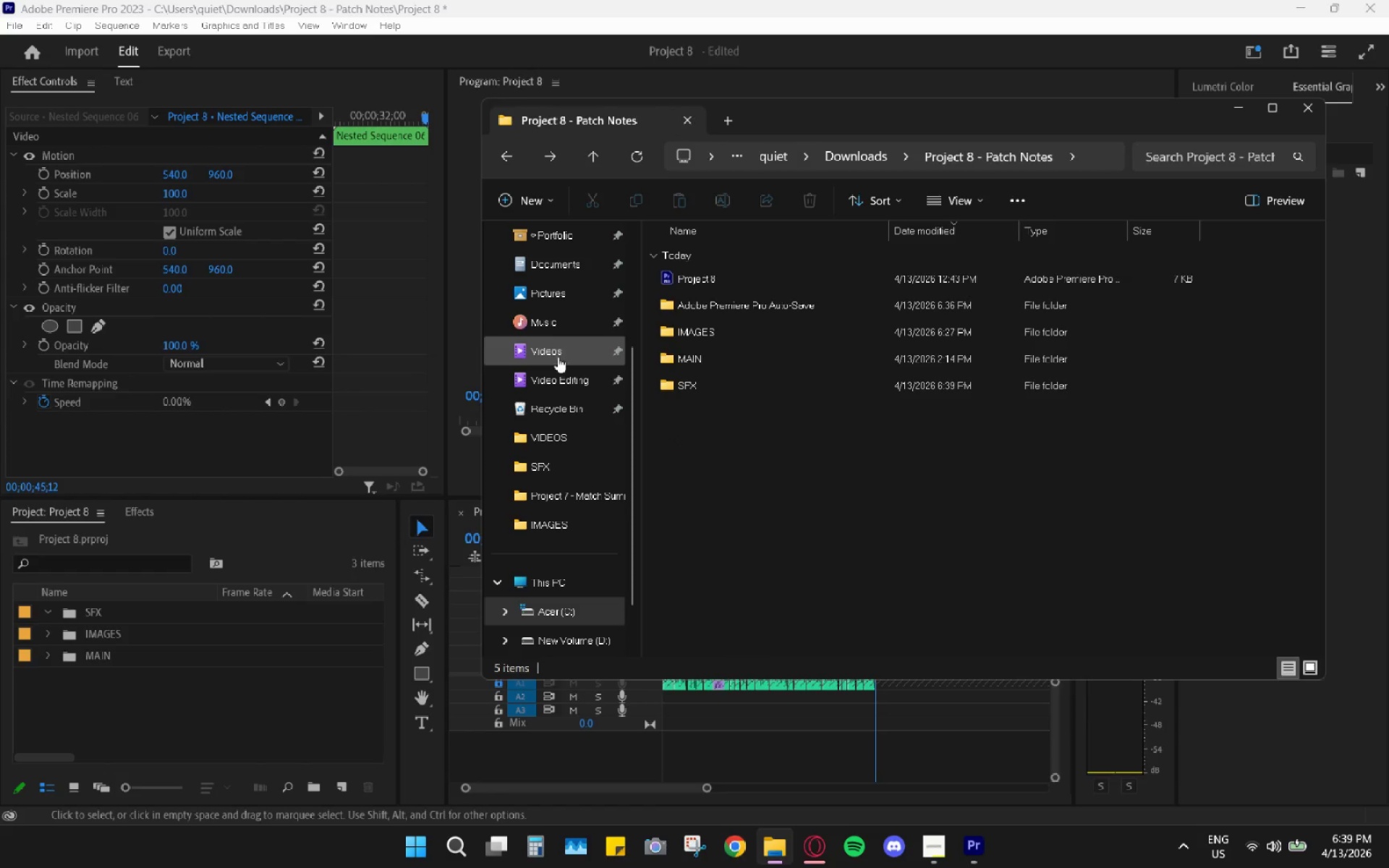 
left_click([553, 371])
 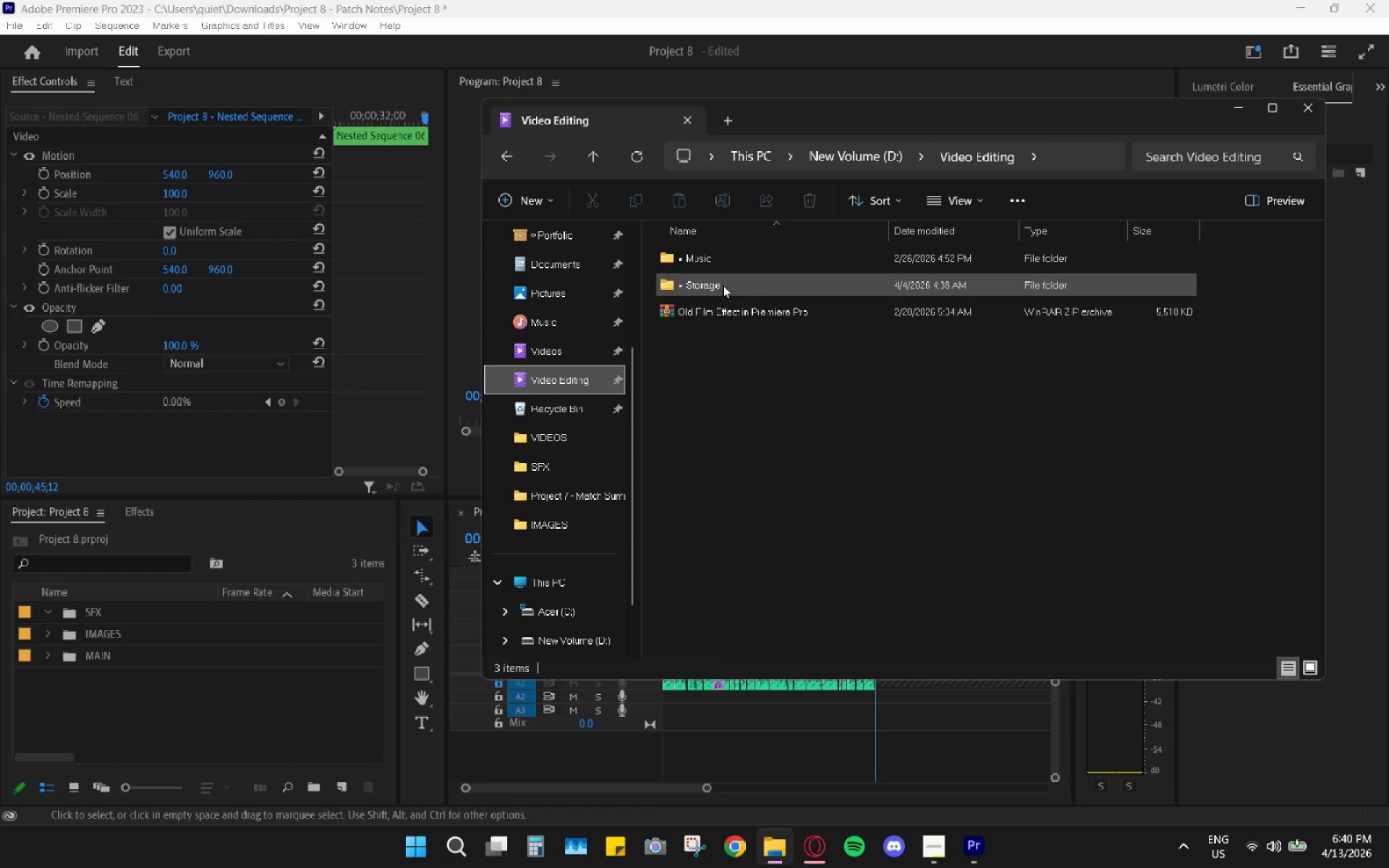 
double_click([723, 284])
 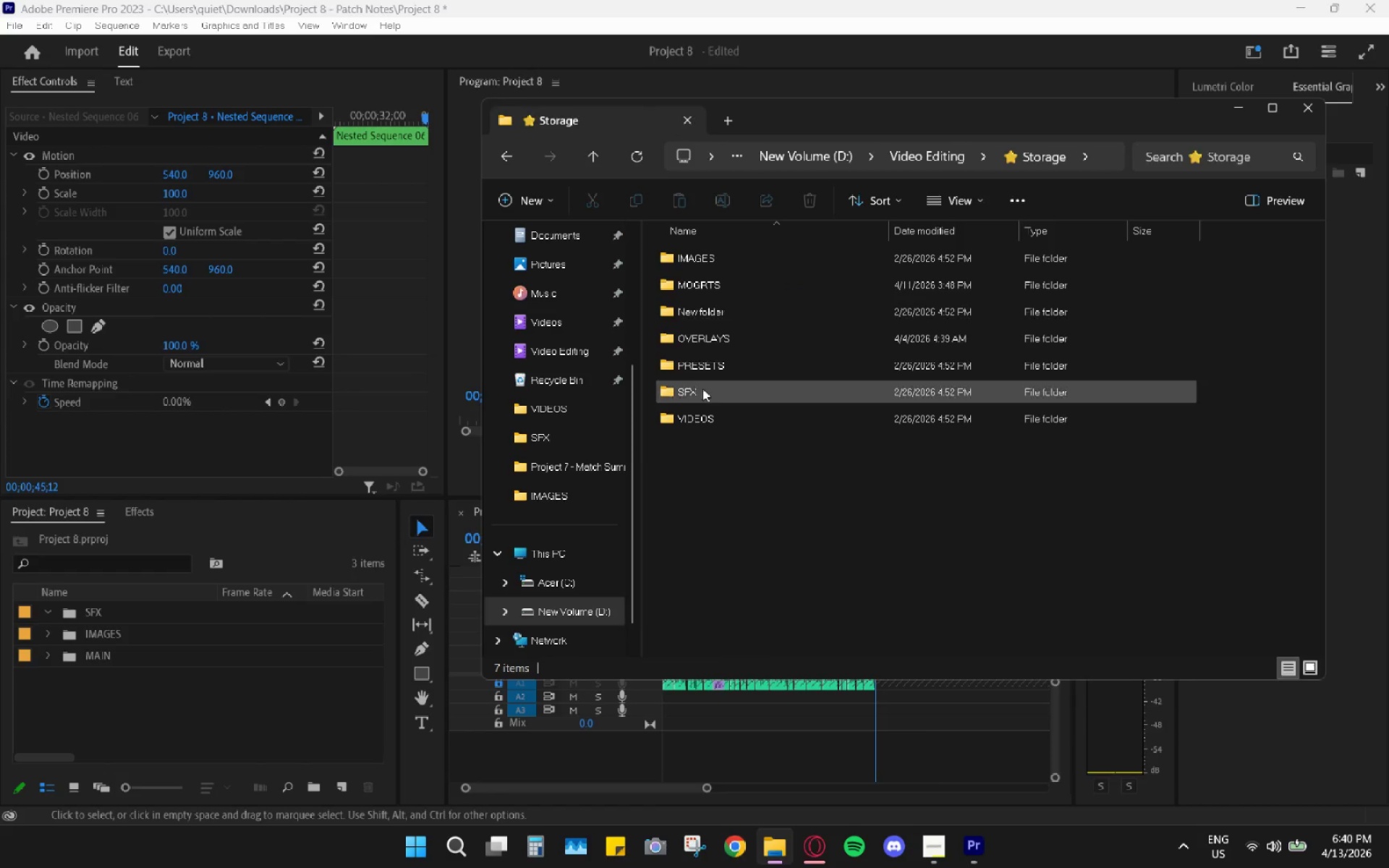 
double_click([701, 396])
 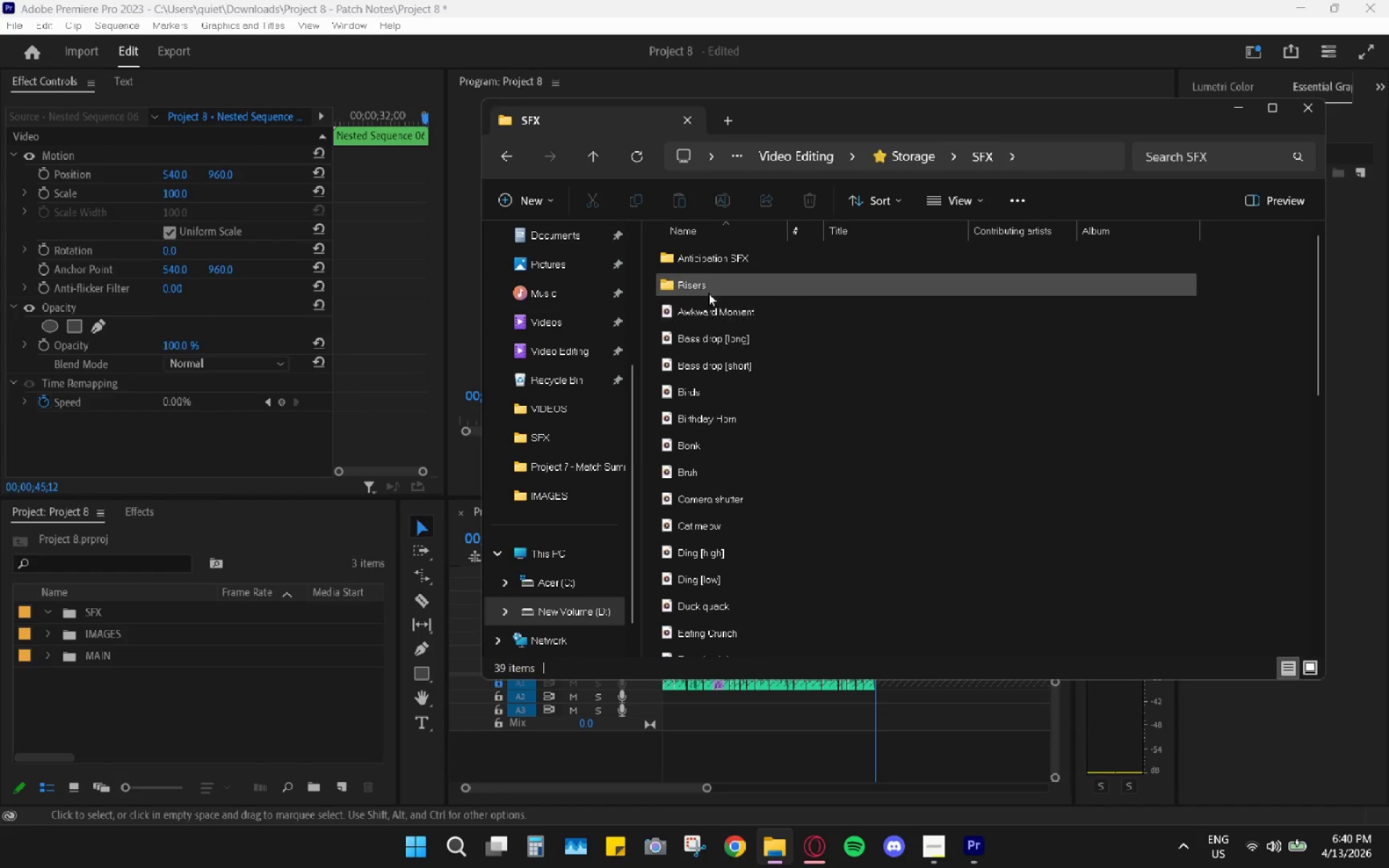 
mouse_move([729, 297])
 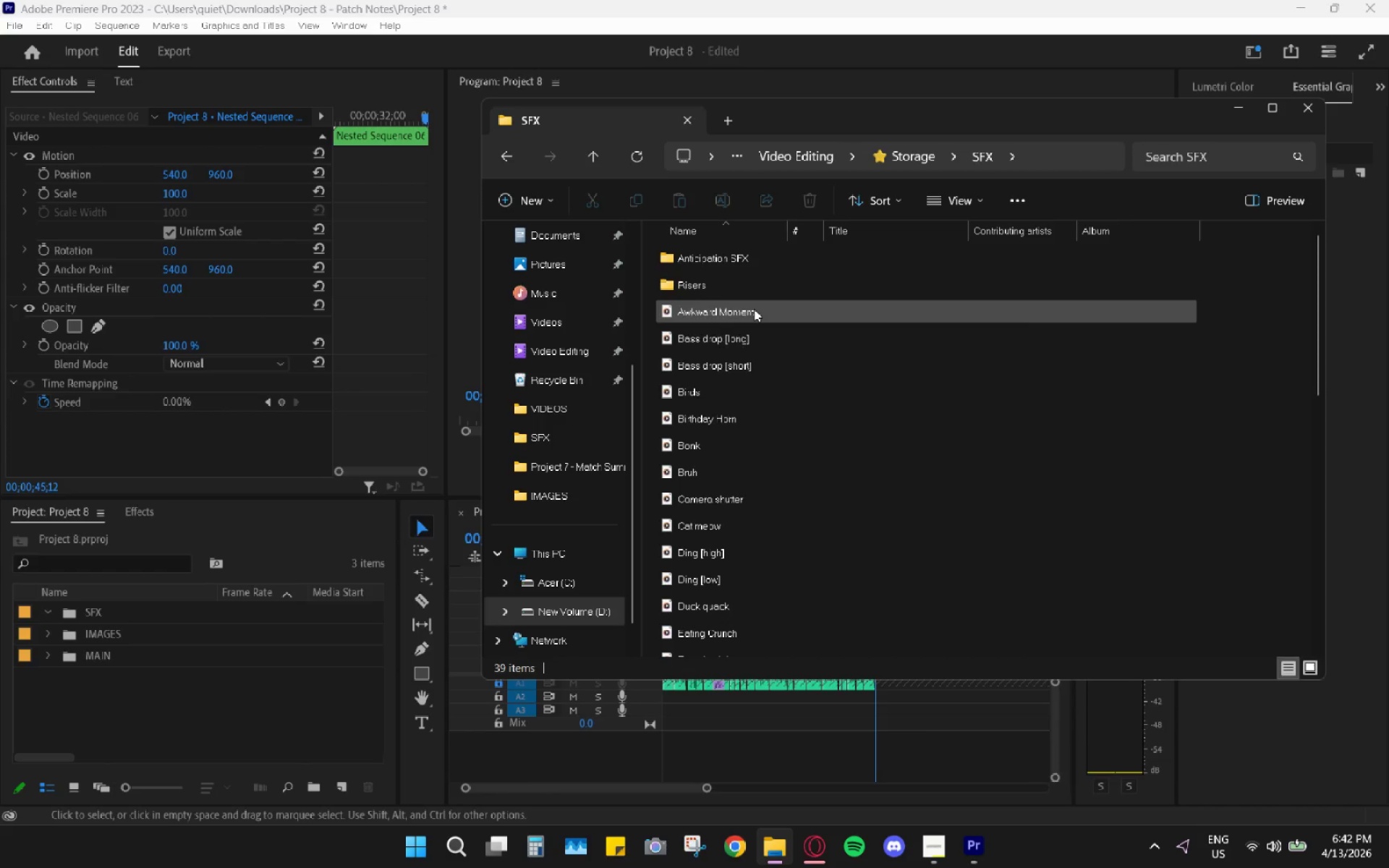 
wait(150.88)
 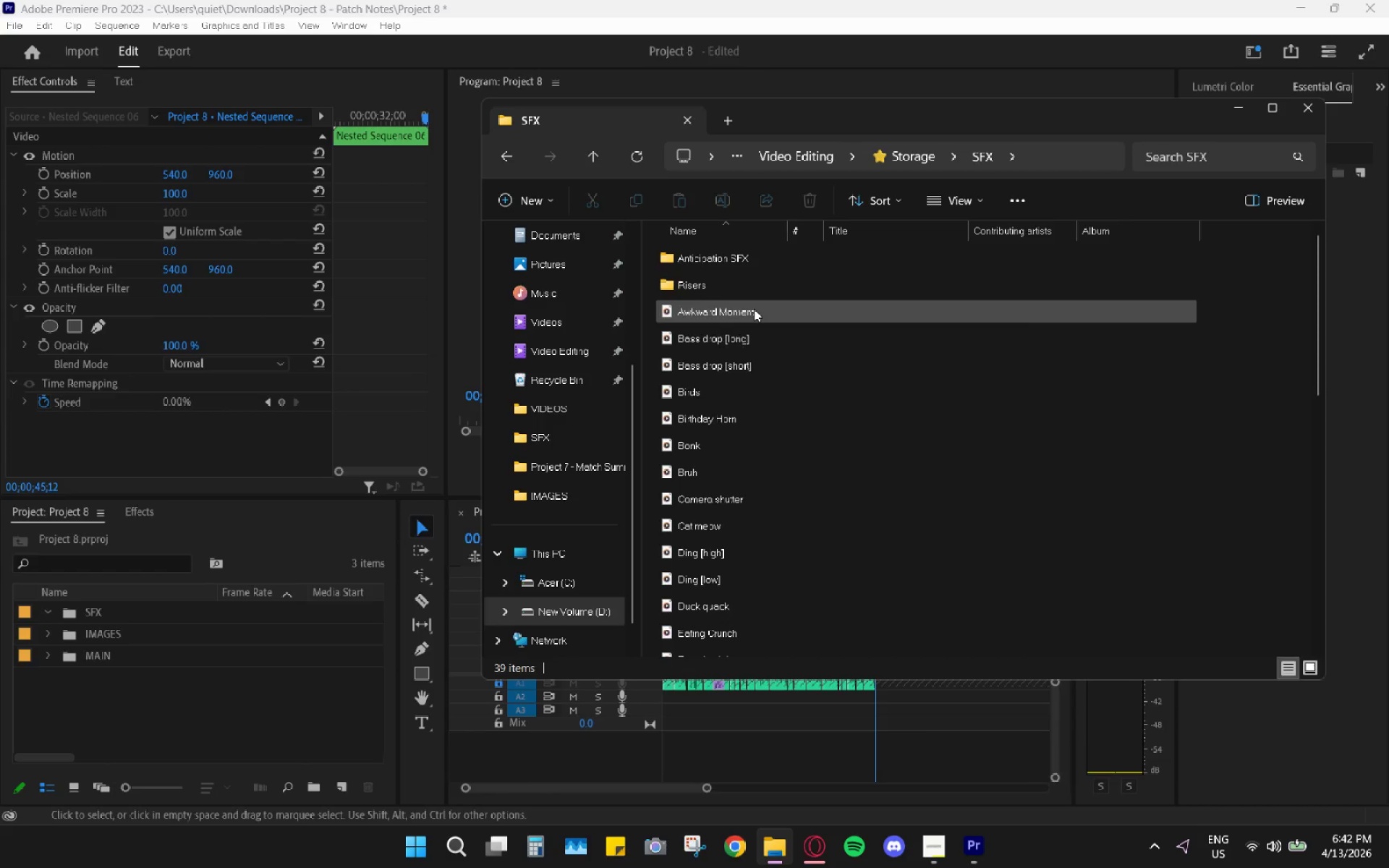 
scroll: coordinate [875, 532], scroll_direction: down, amount: 3.0
 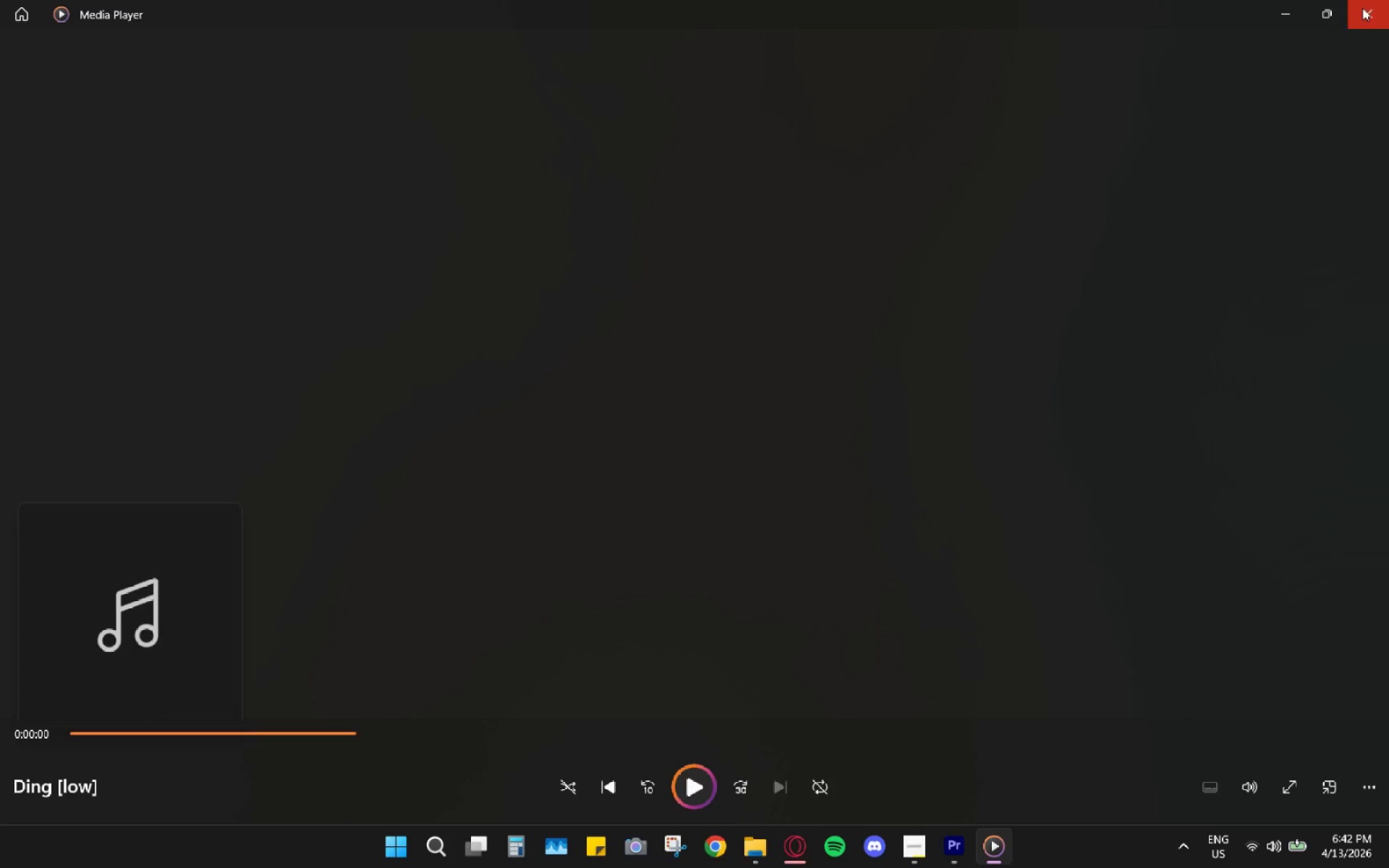 
left_click([1374, 0])
 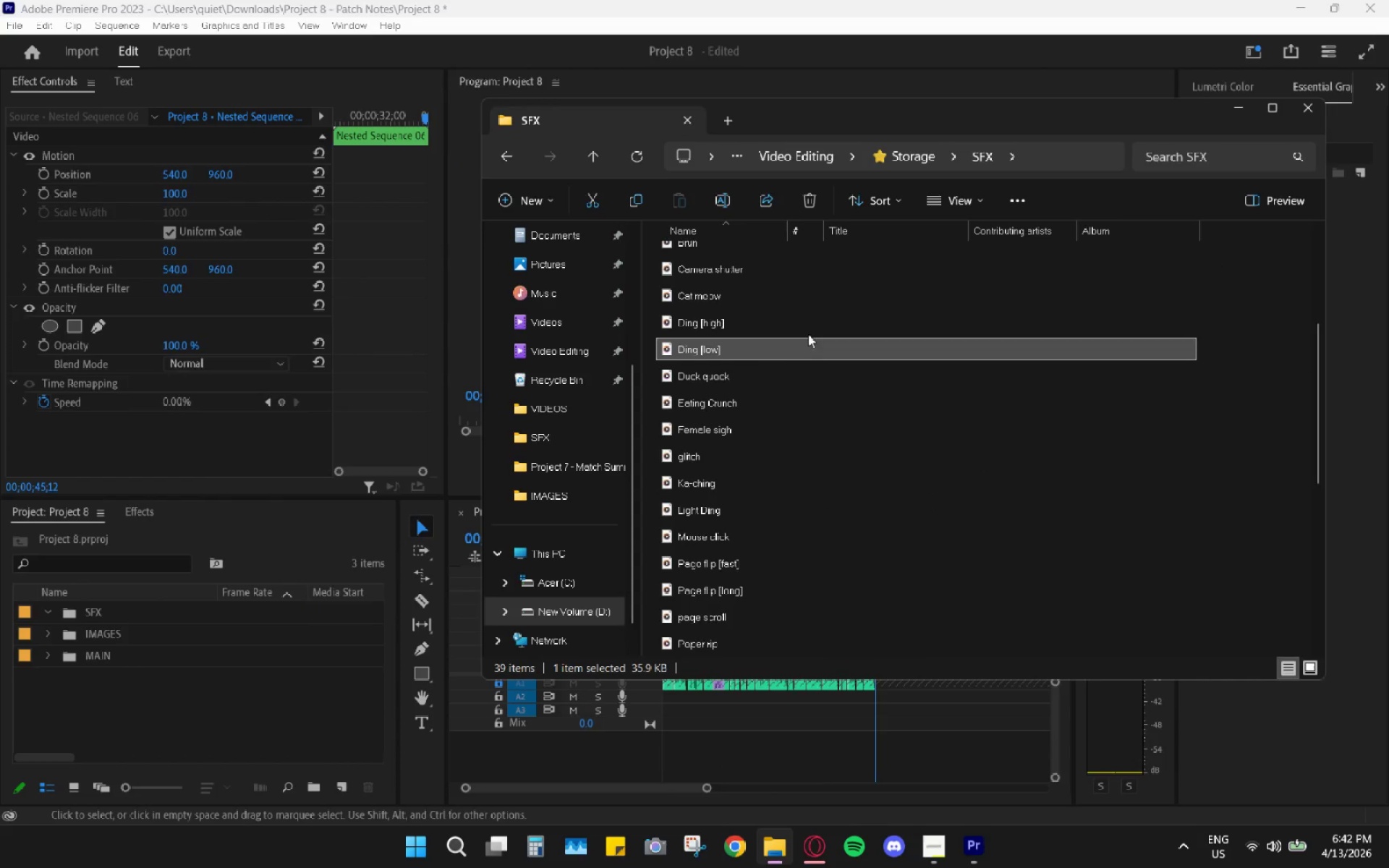 
left_click([763, 357])
 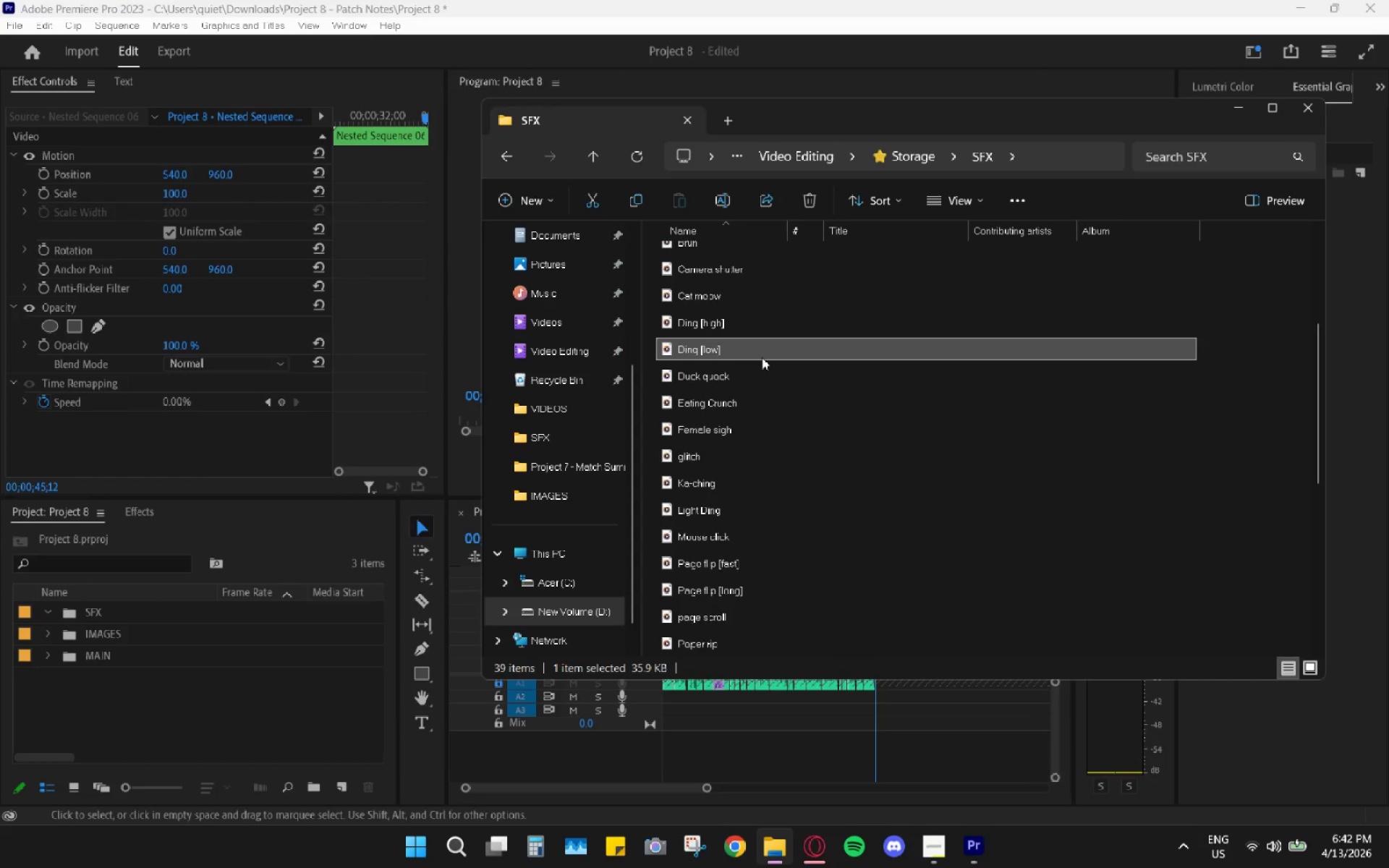 
key(Control+C)
 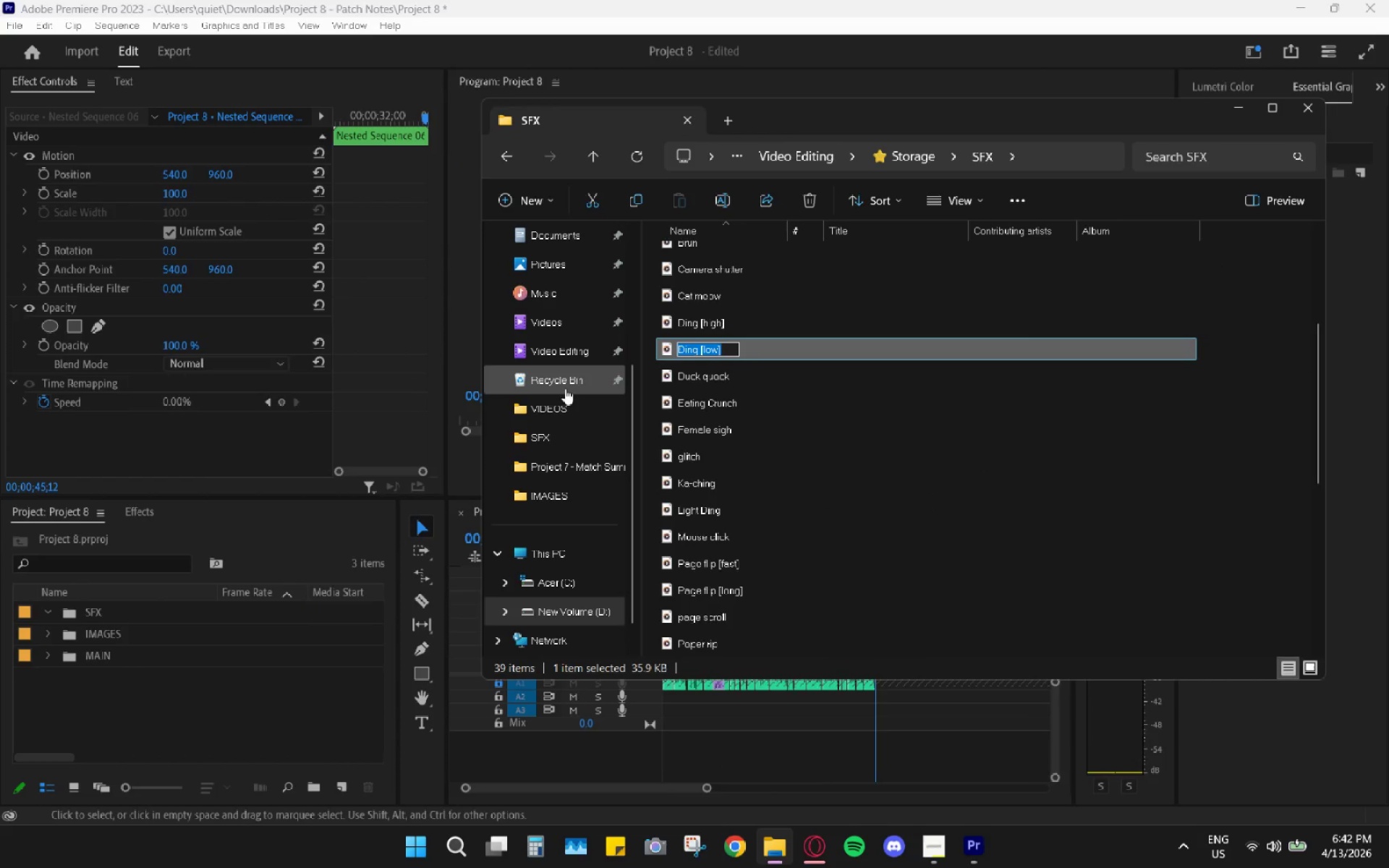 
scroll: coordinate [553, 386], scroll_direction: up, amount: 4.0
 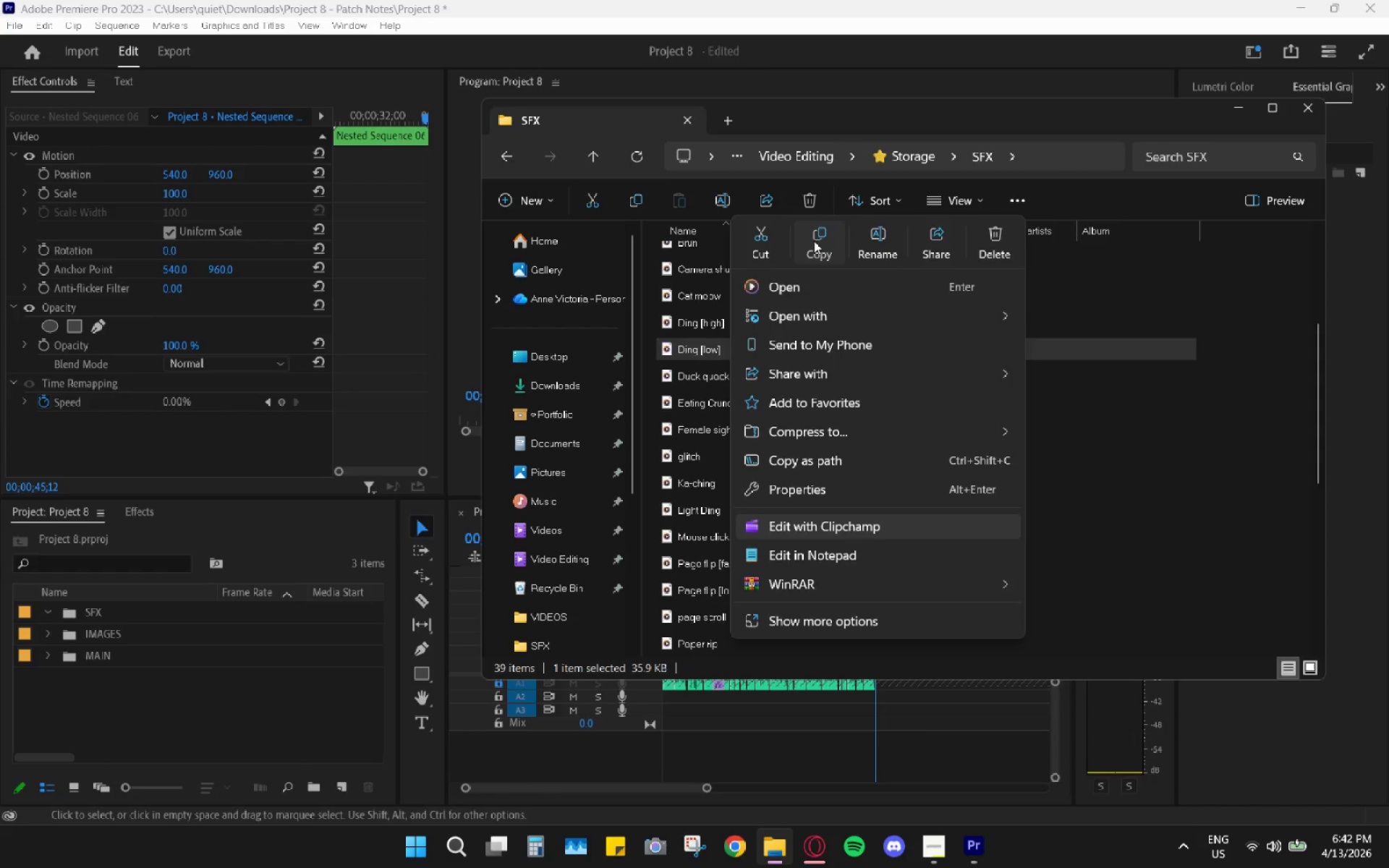 
left_click([543, 388])
 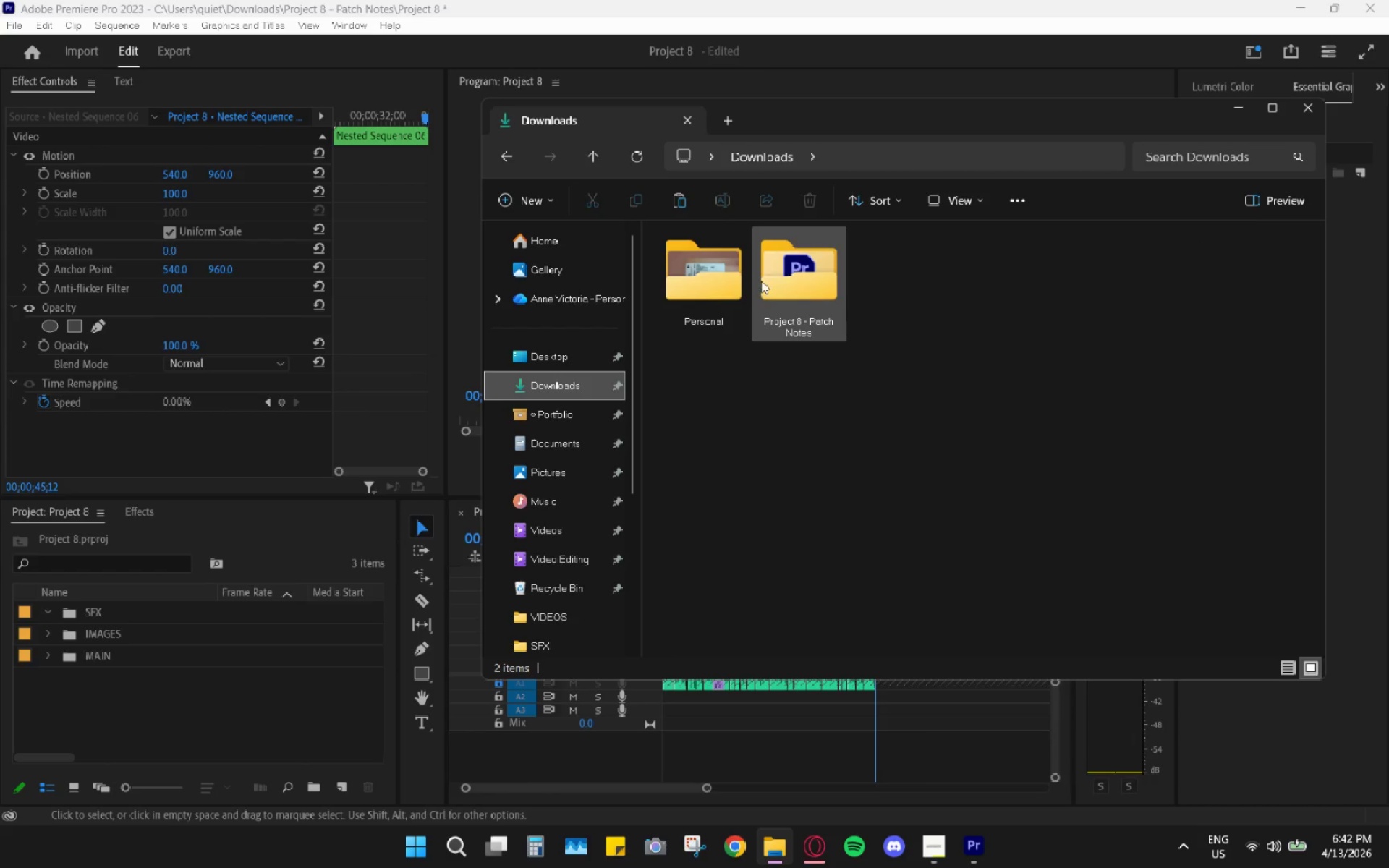 
double_click([761, 281])
 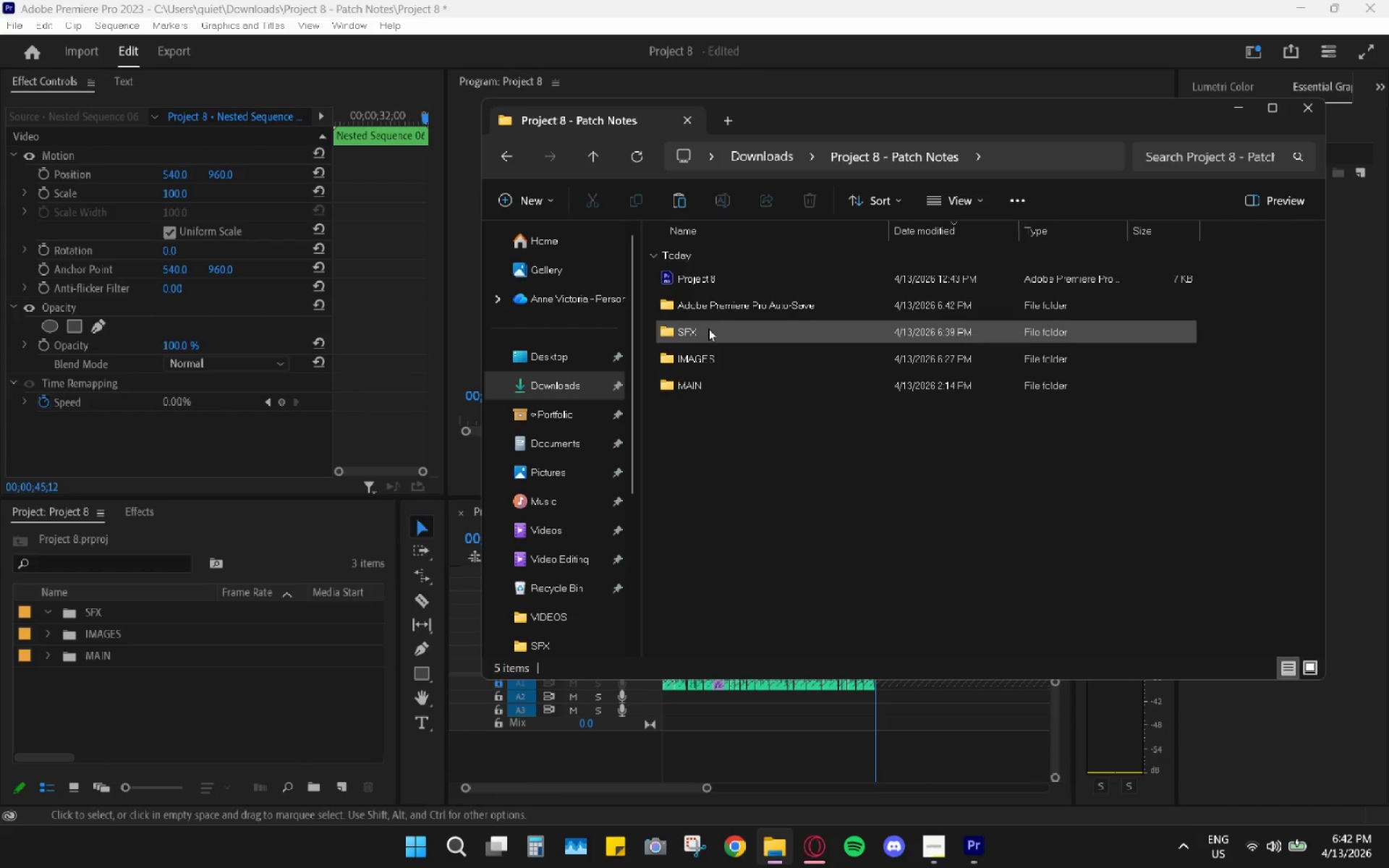 
double_click([708, 328])
 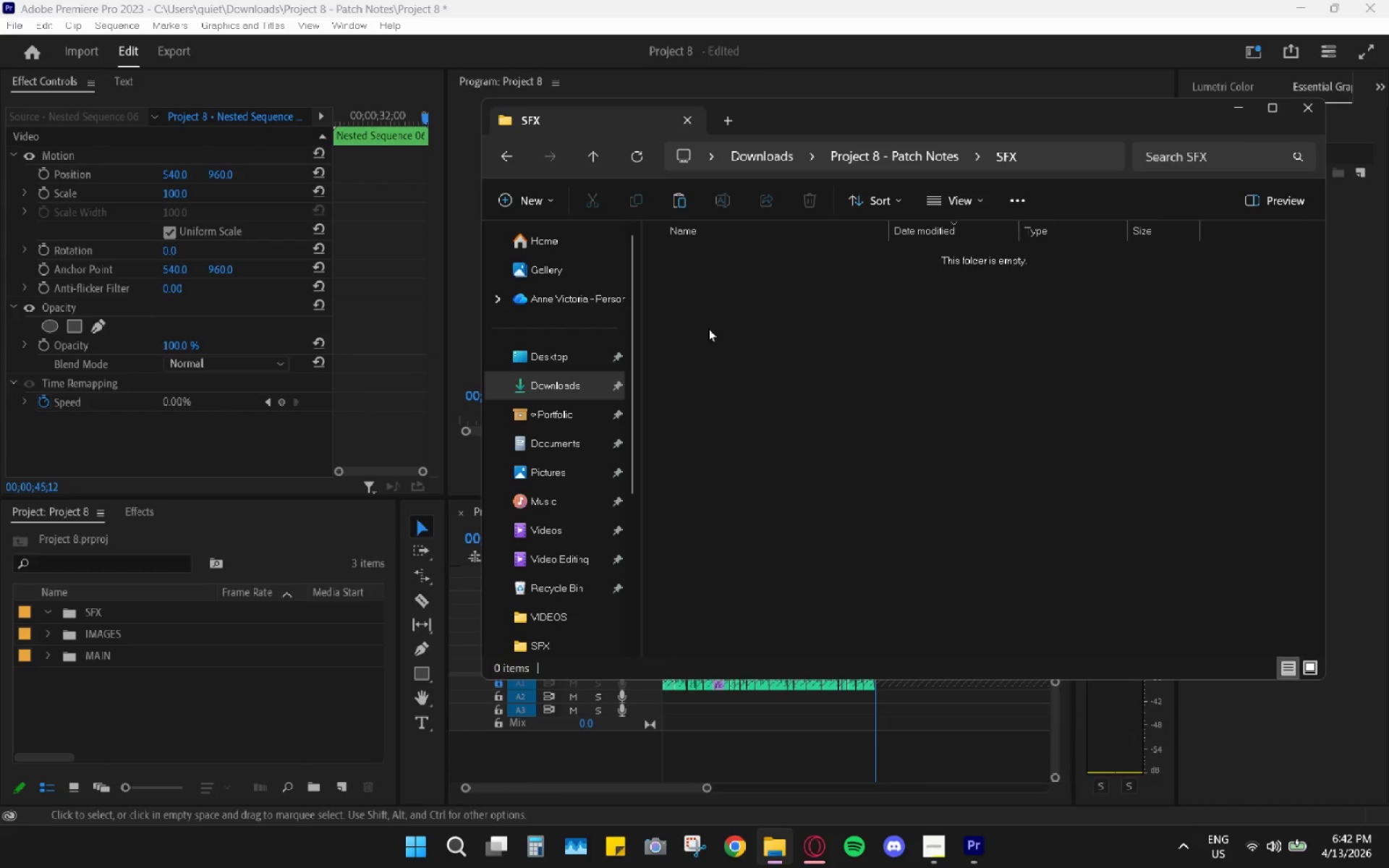 
key(Control+V)
 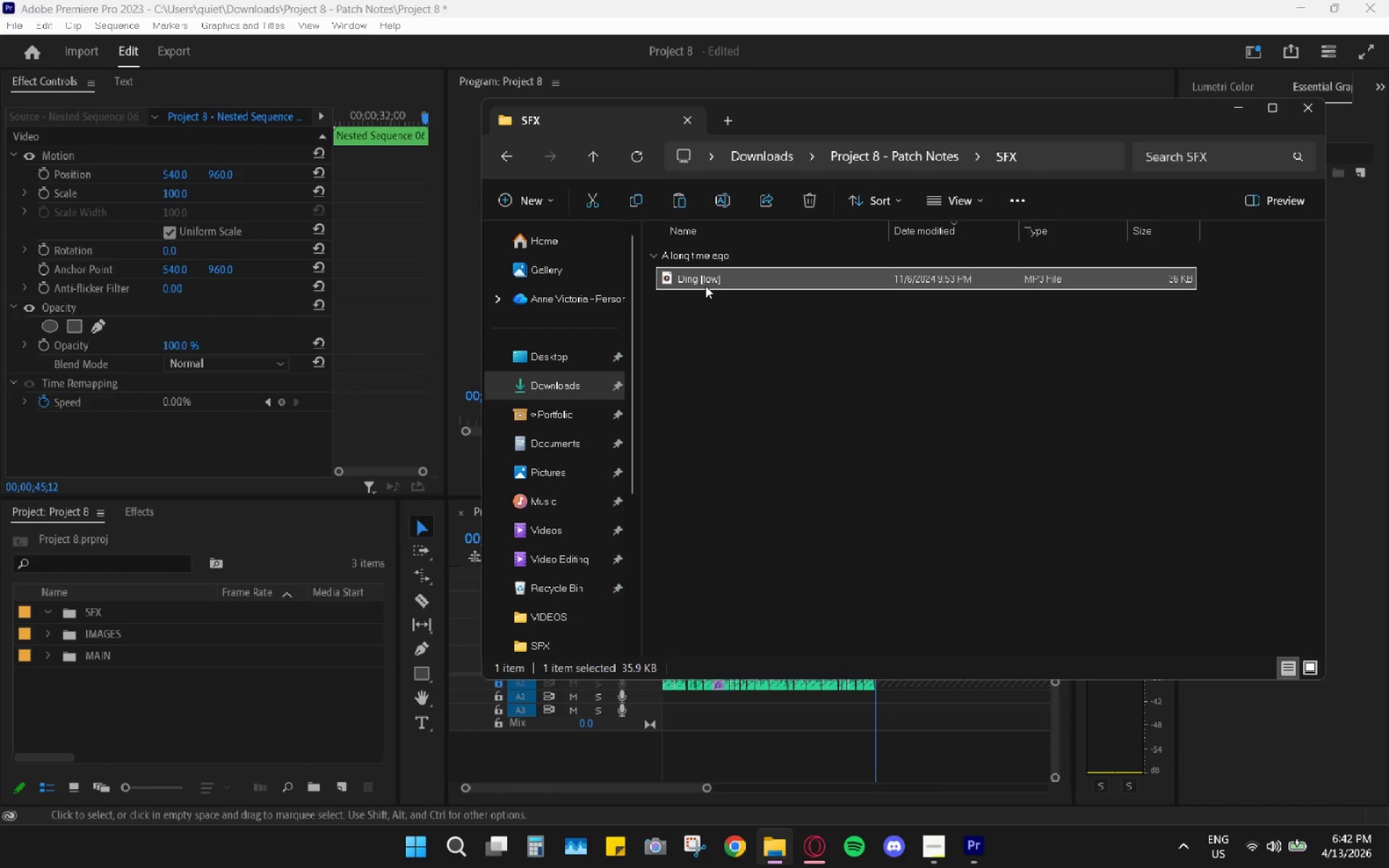 
left_click_drag(start_coordinate=[705, 285], to_coordinate=[91, 610])
 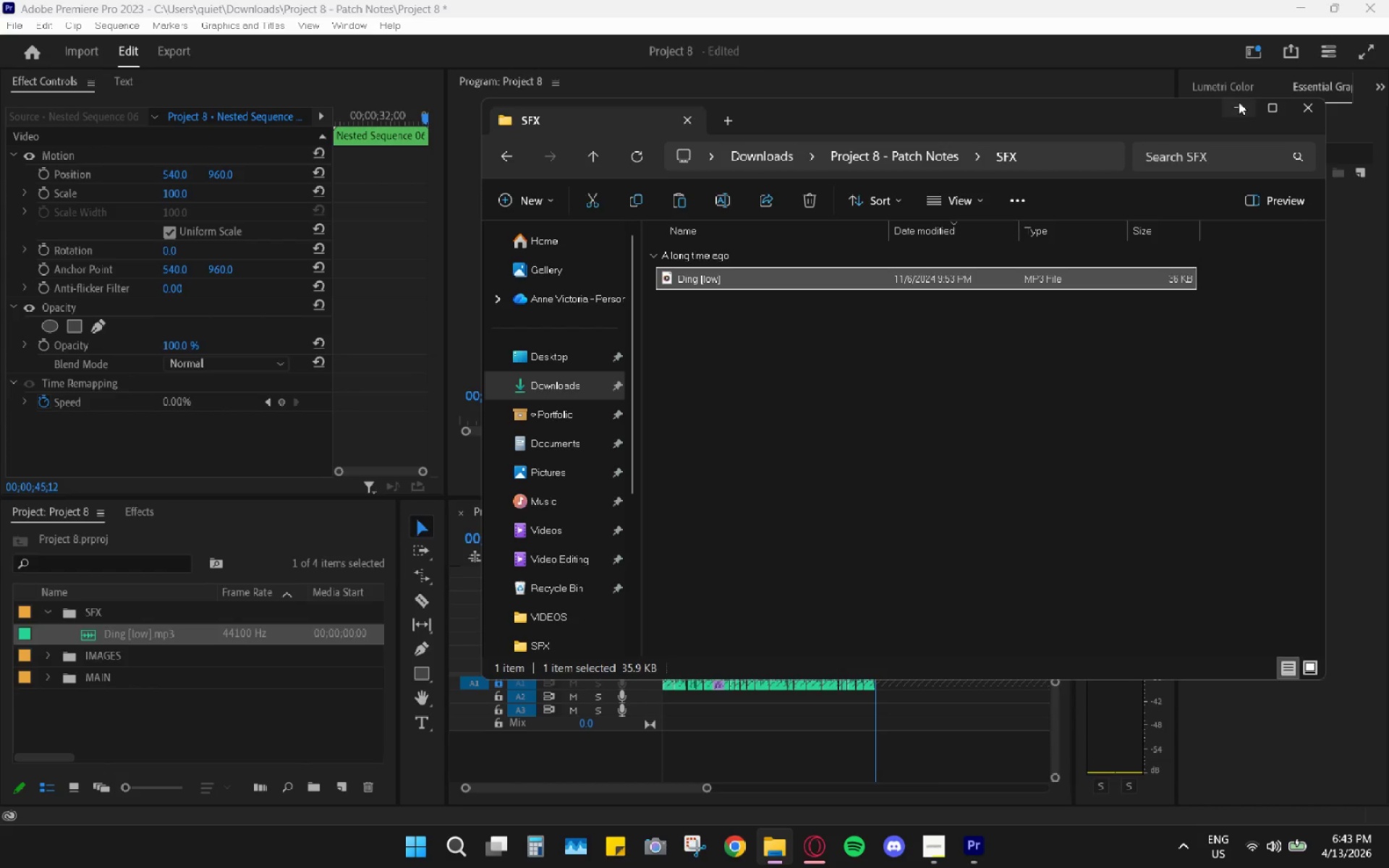 
left_click([1244, 111])
 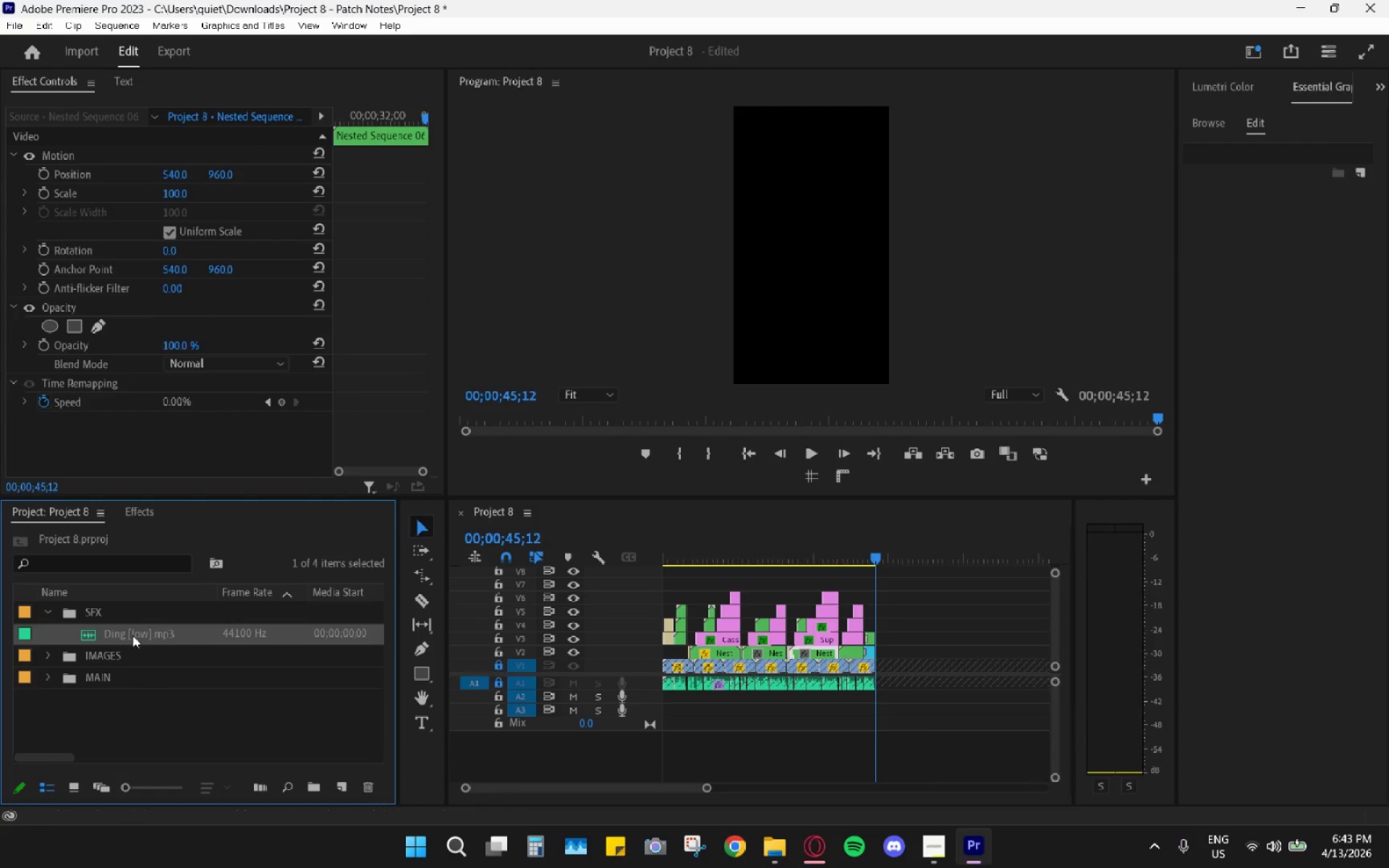 
left_click_drag(start_coordinate=[97, 629], to_coordinate=[843, 716])
 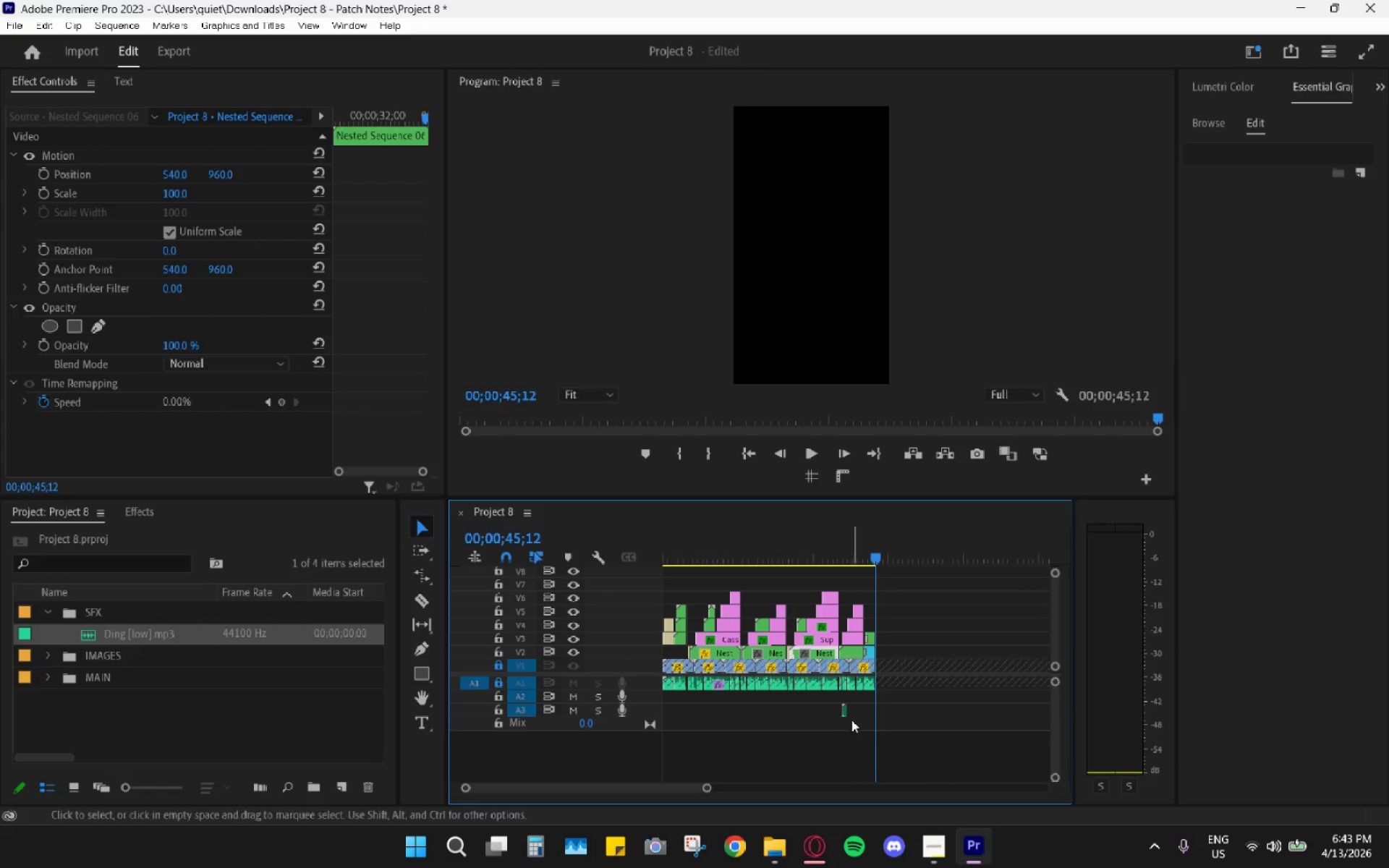 
hold_key(key=AltLeft, duration=0.75)
scroll: coordinate [854, 720], scroll_direction: up, amount: 11.0
 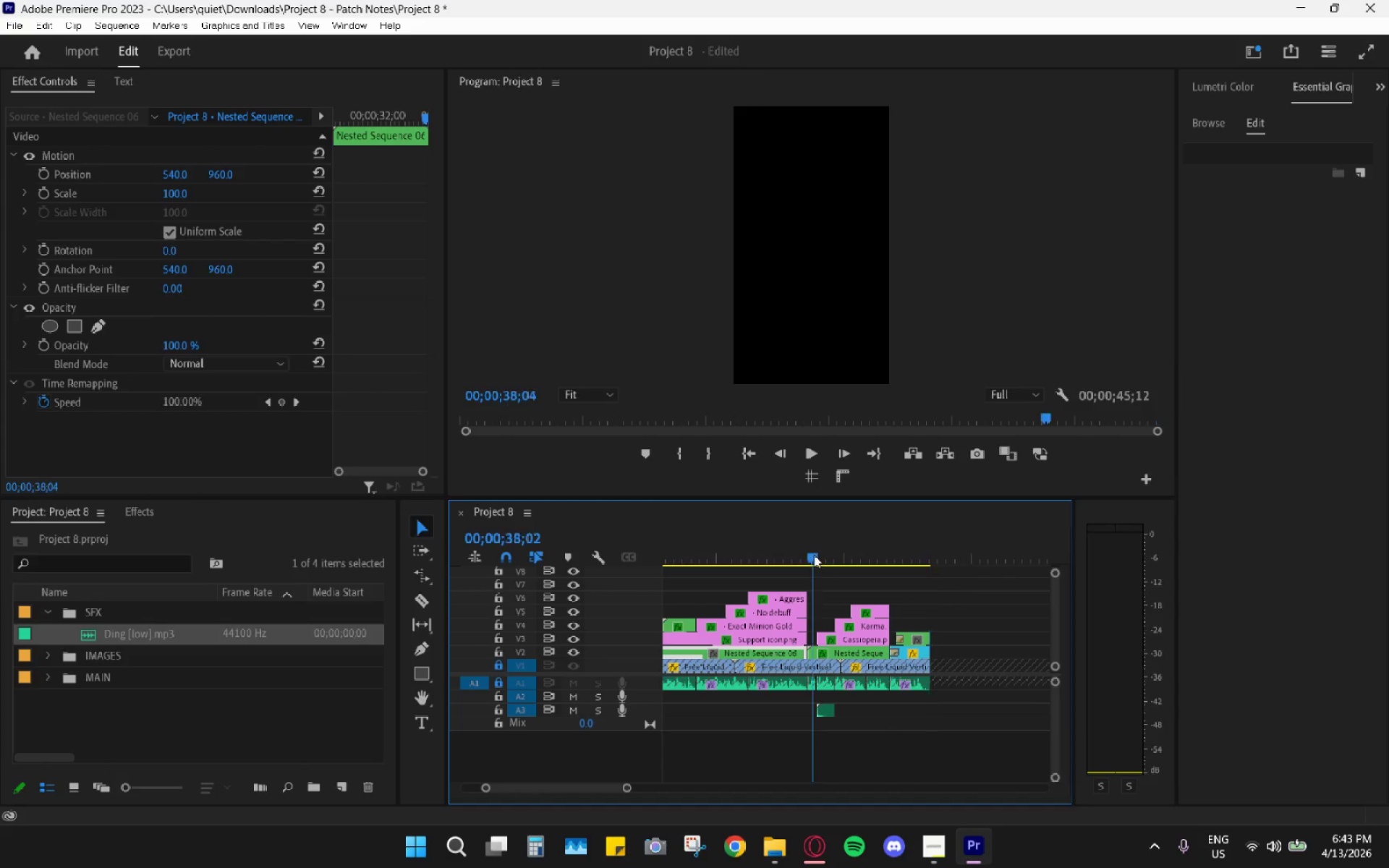 
key(Space)
 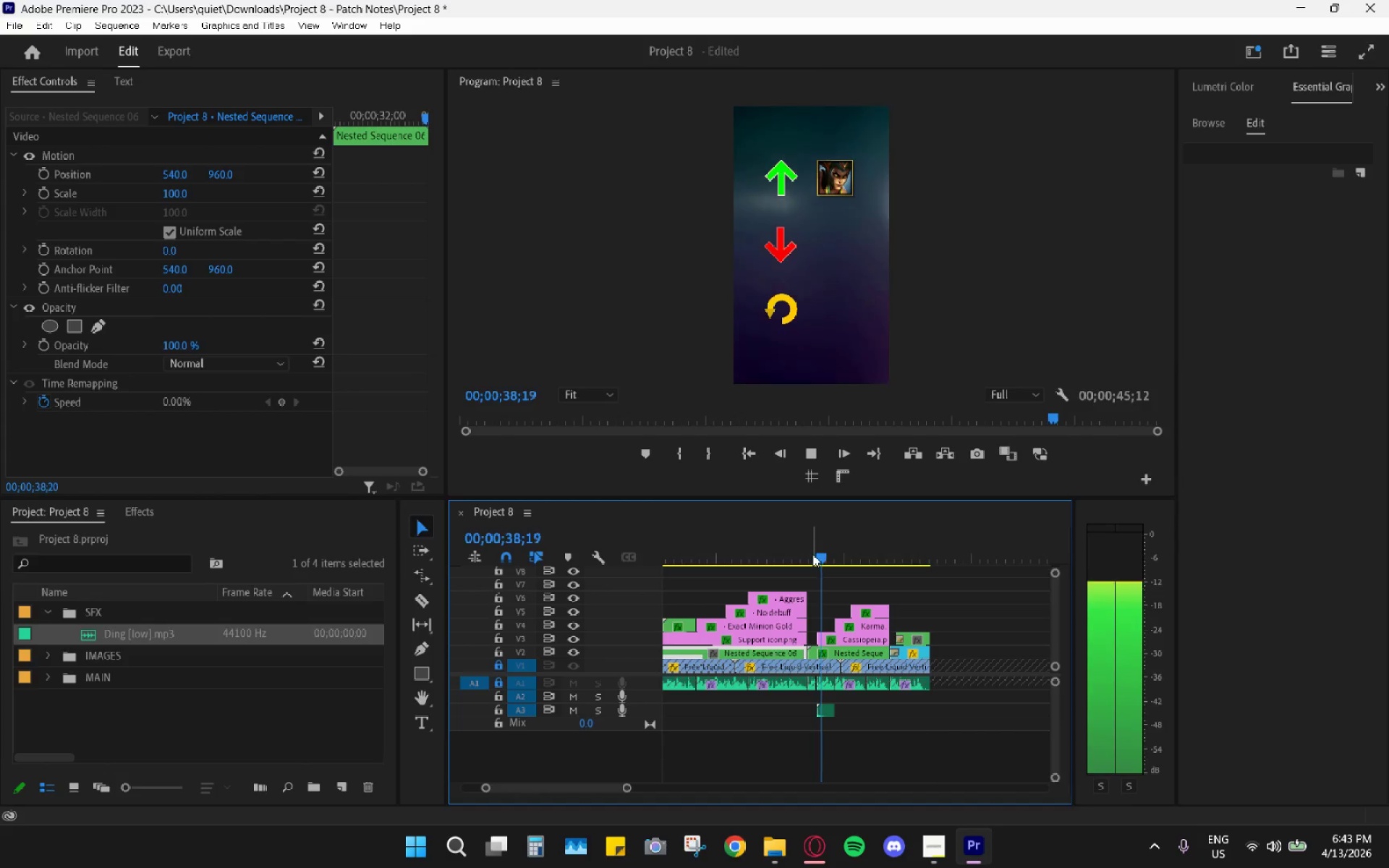 
key(Space)
 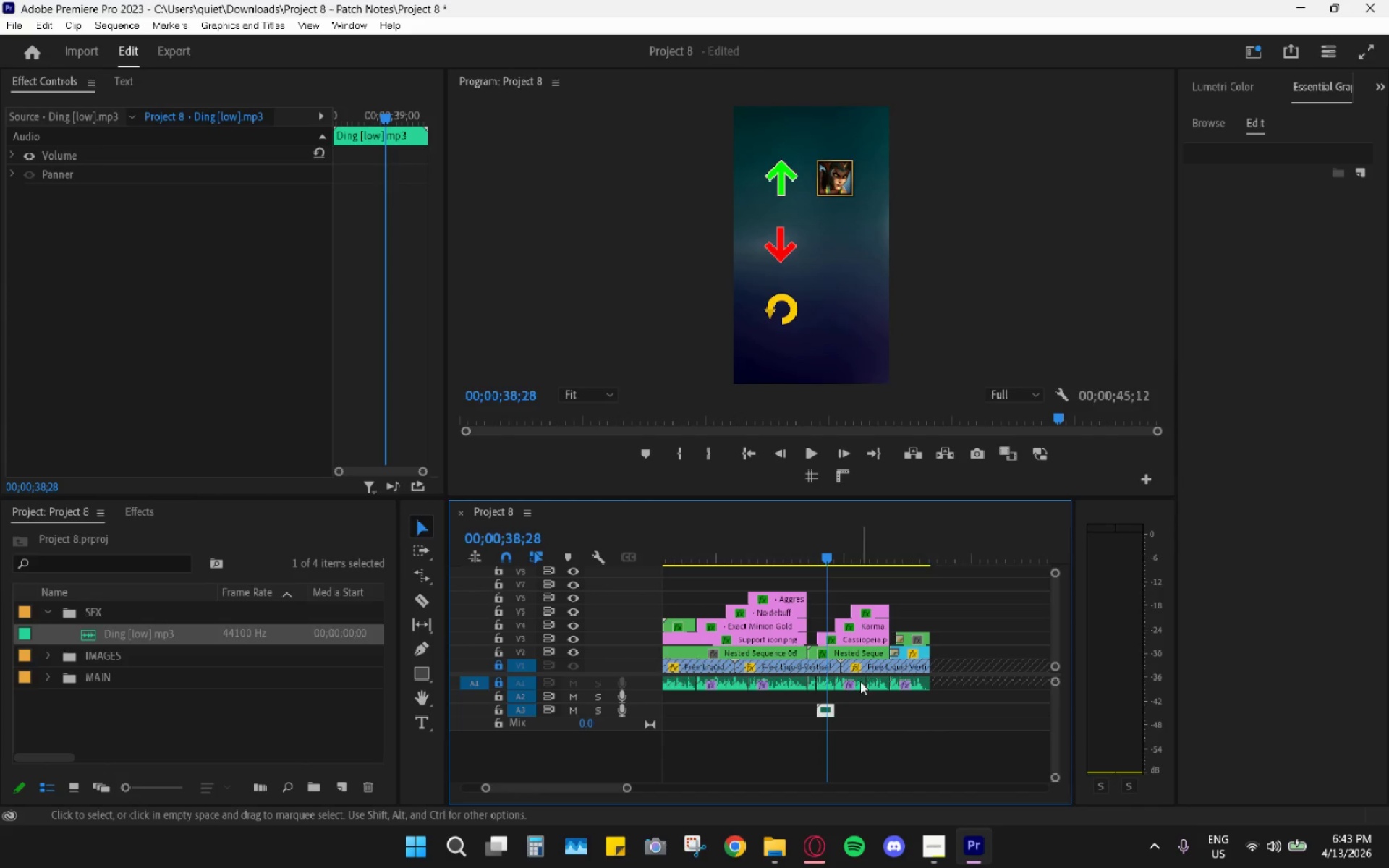 
hold_key(key=AltLeft, duration=0.81)
scroll: coordinate [838, 710], scroll_direction: up, amount: 10.0
 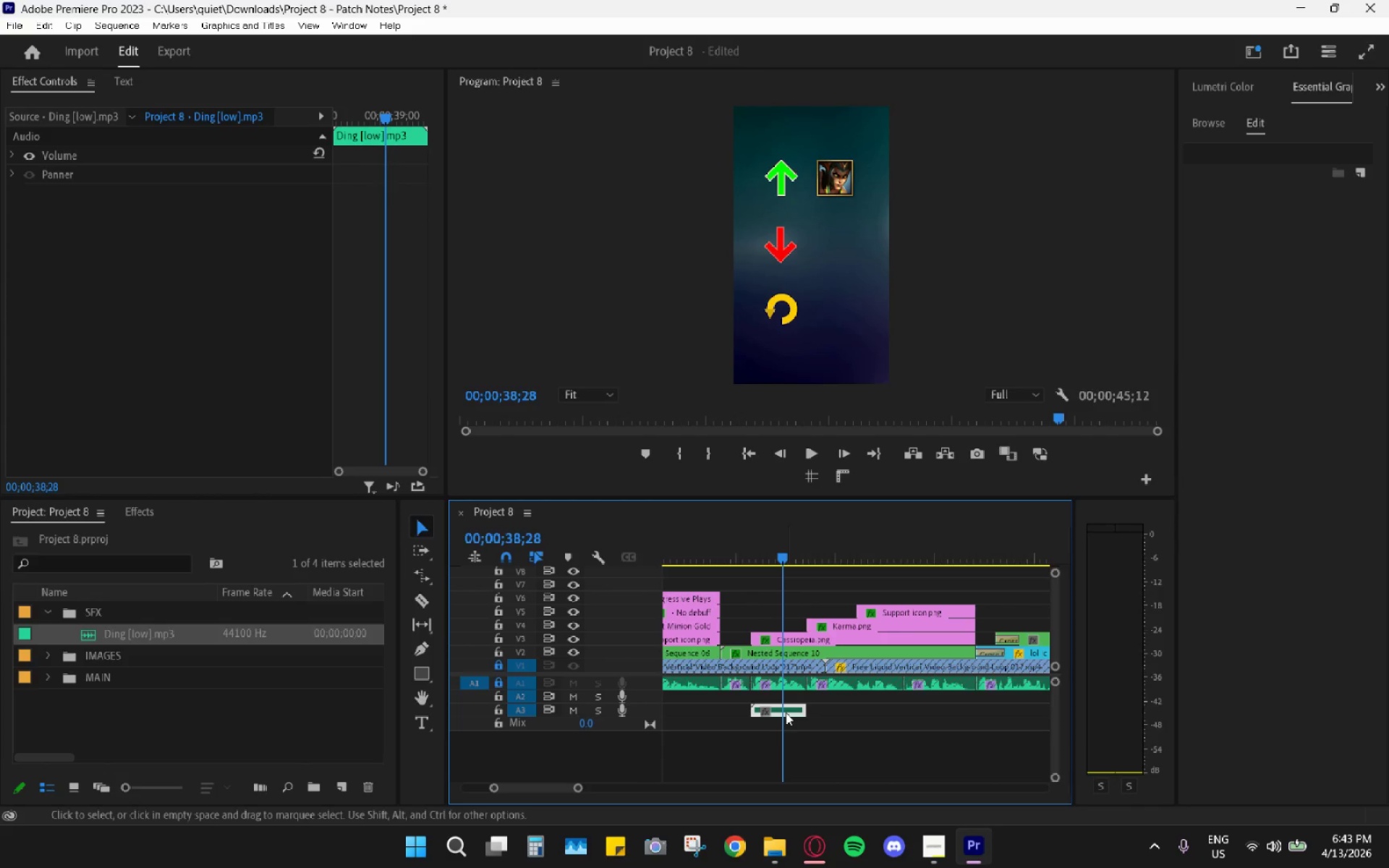 
key(Control+C)
 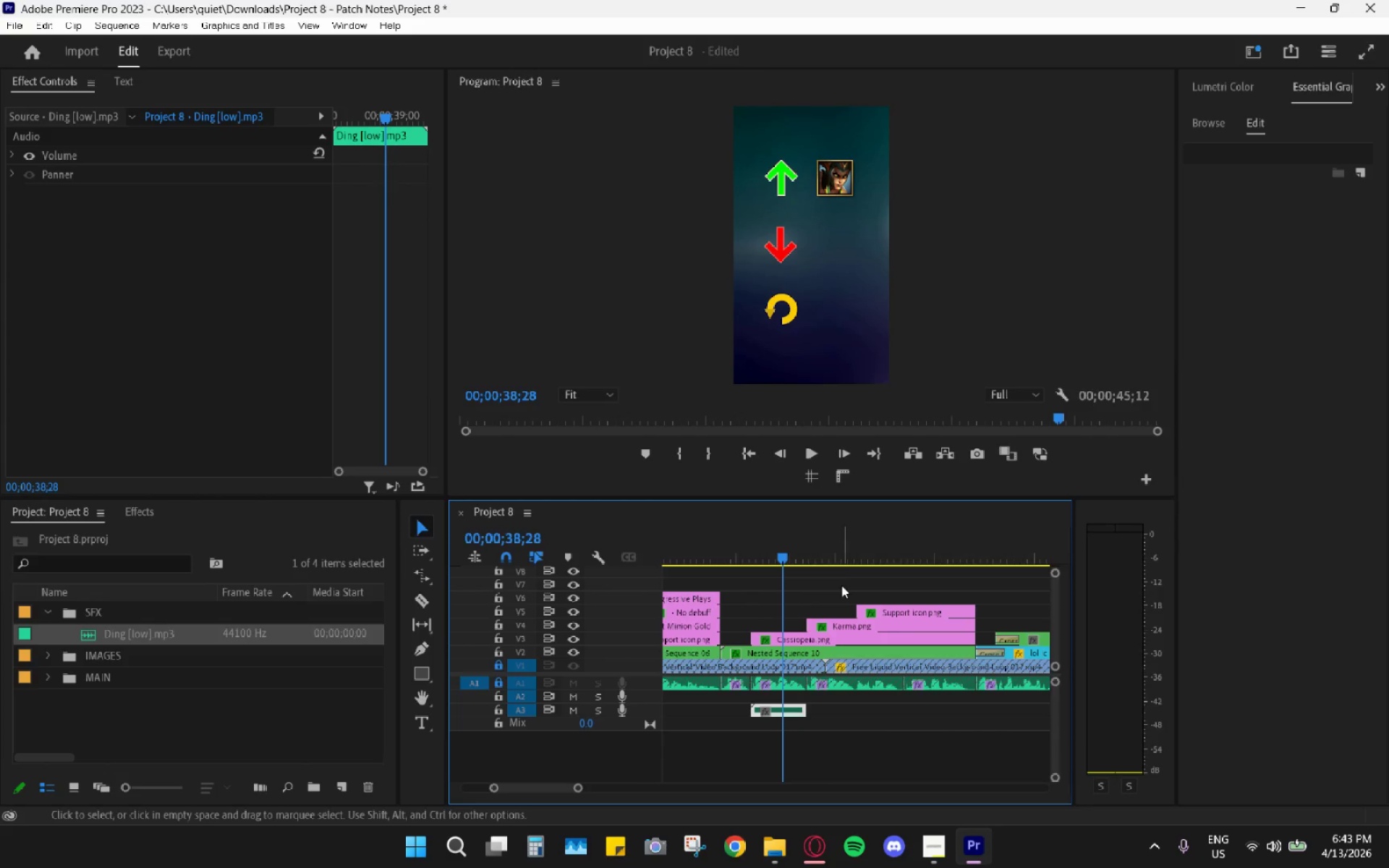 
left_click_drag(start_coordinate=[815, 543], to_coordinate=[809, 543])
 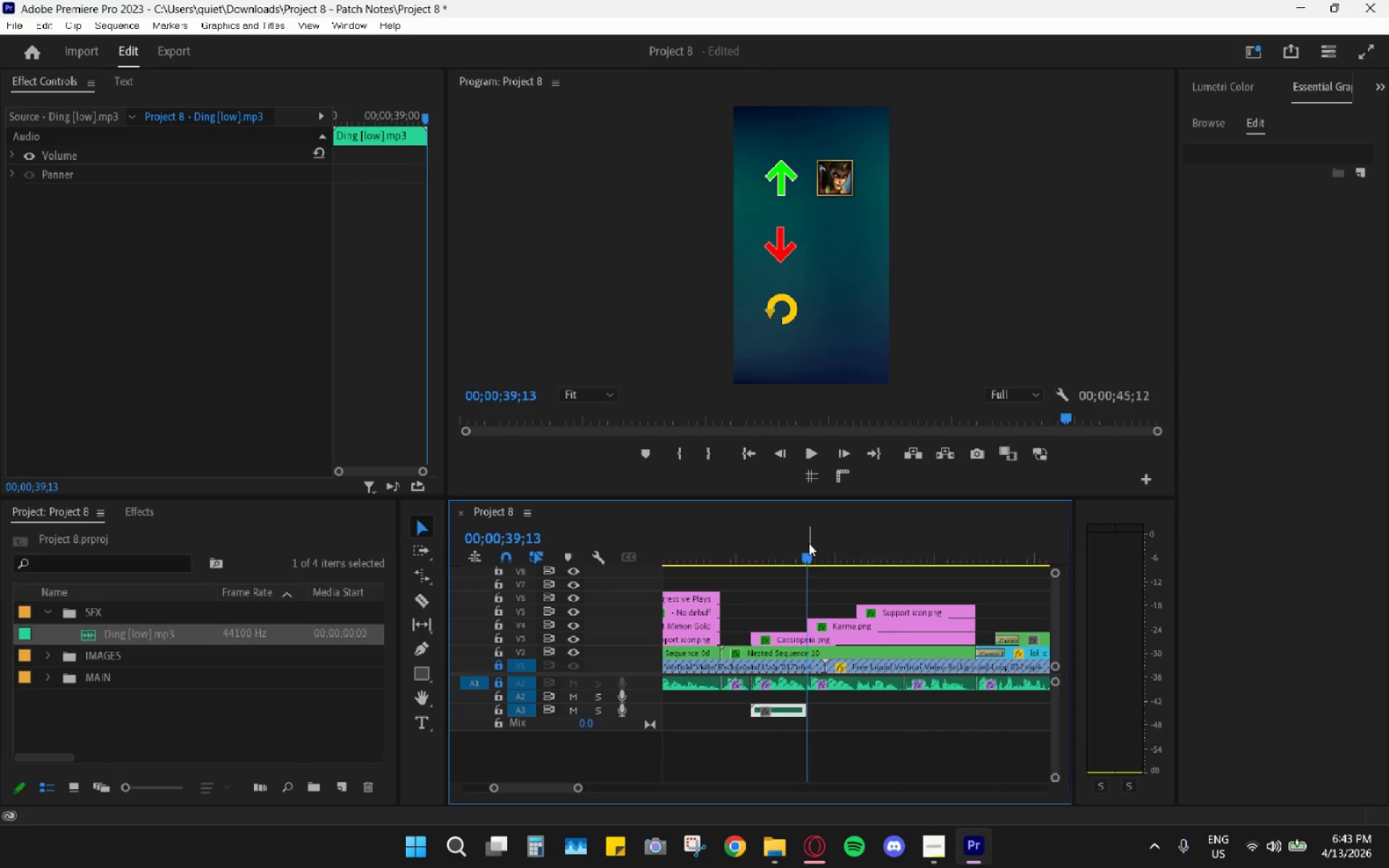 
key(Control+V)
 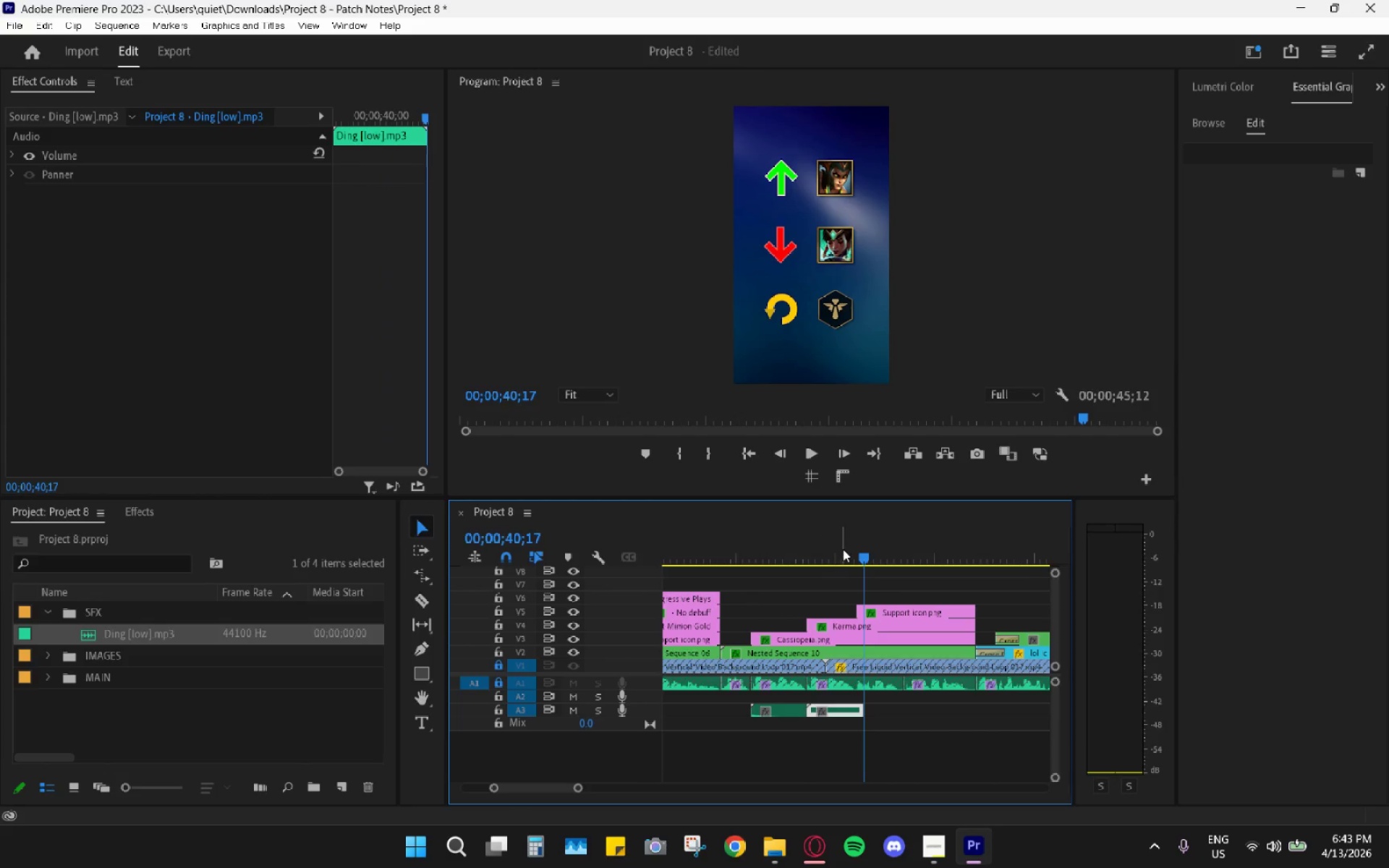 
left_click_drag(start_coordinate=[867, 528], to_coordinate=[859, 532])
 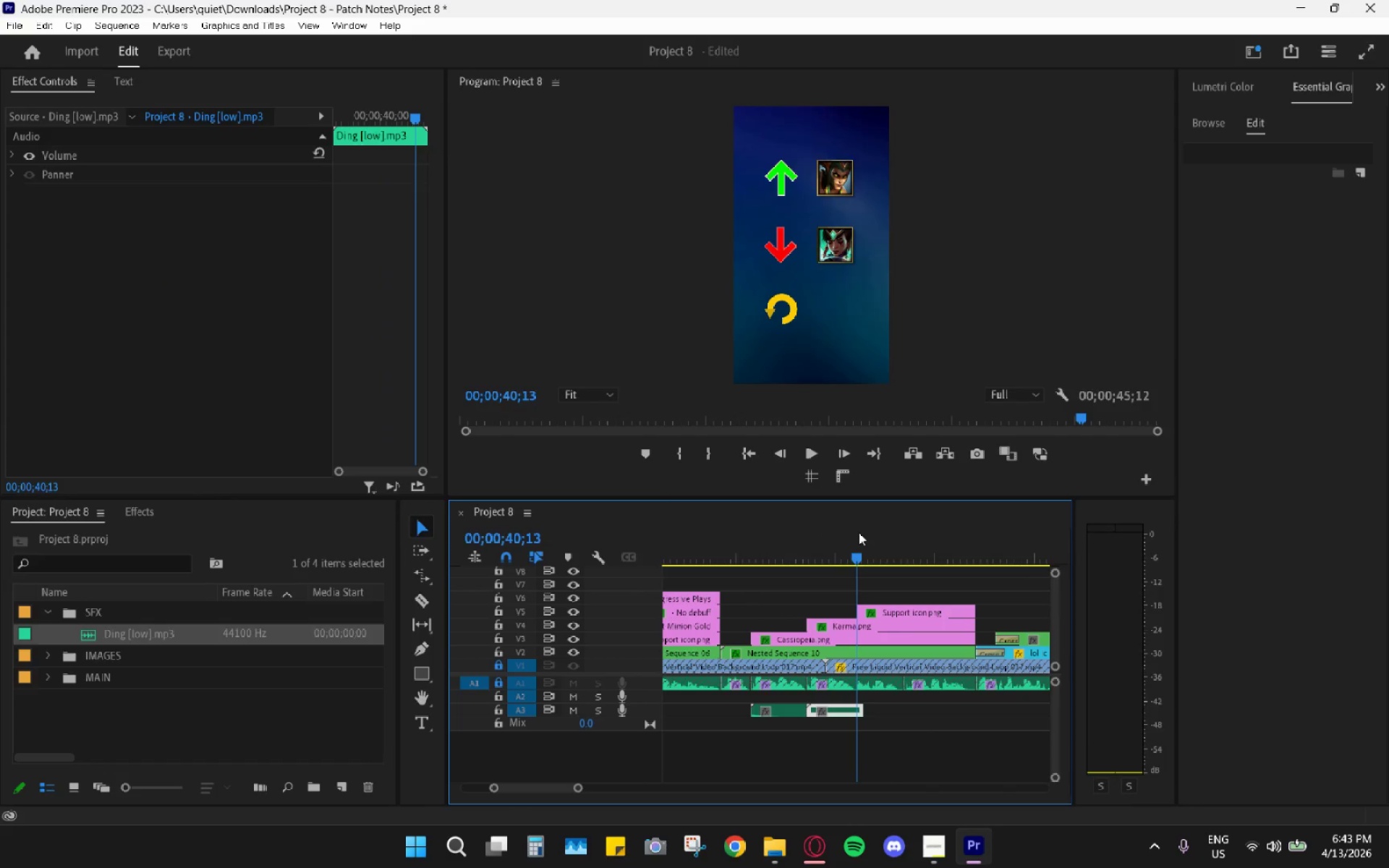 
key(Control+V)
 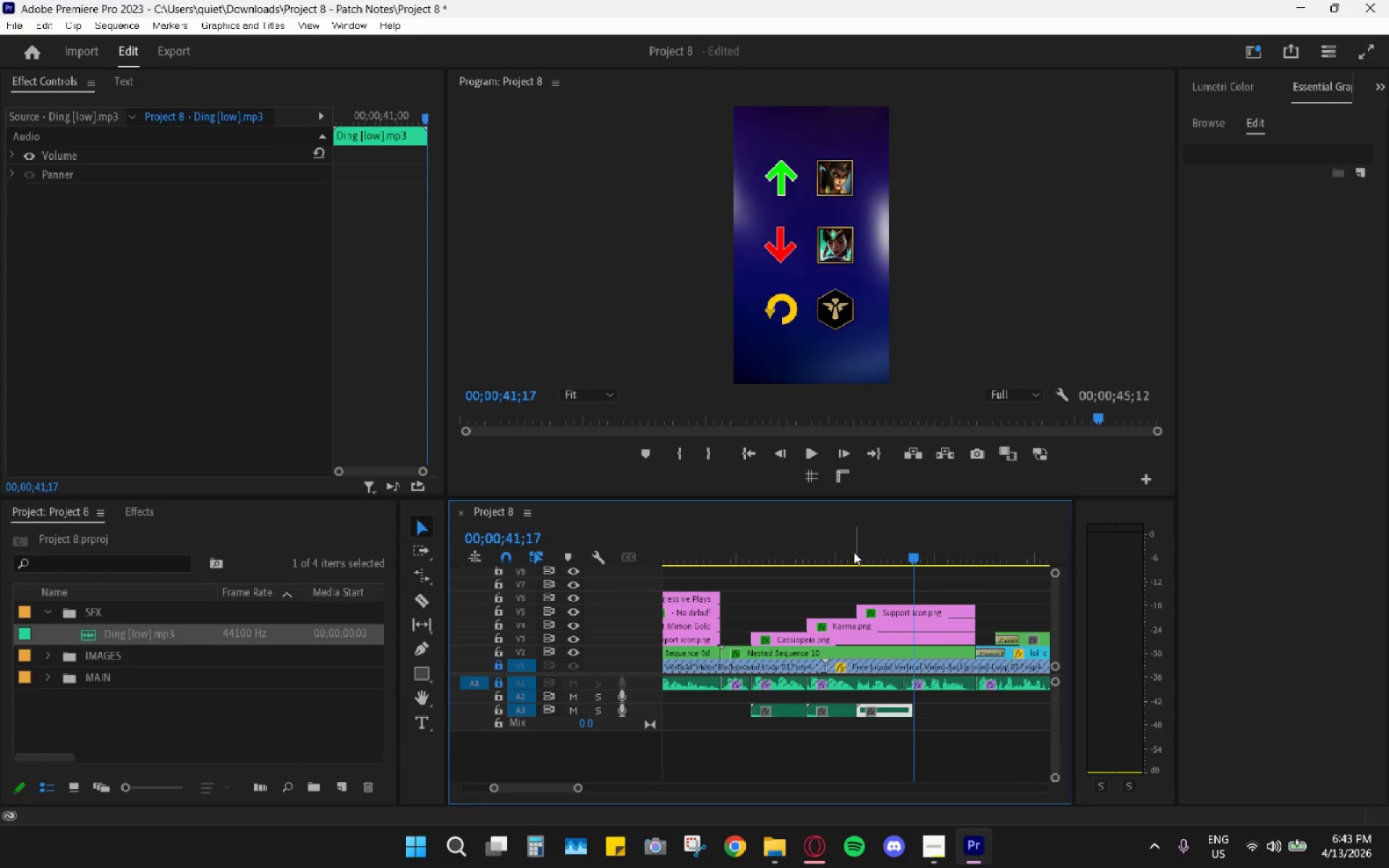 
left_click_drag(start_coordinate=[829, 553], to_coordinate=[749, 571])
 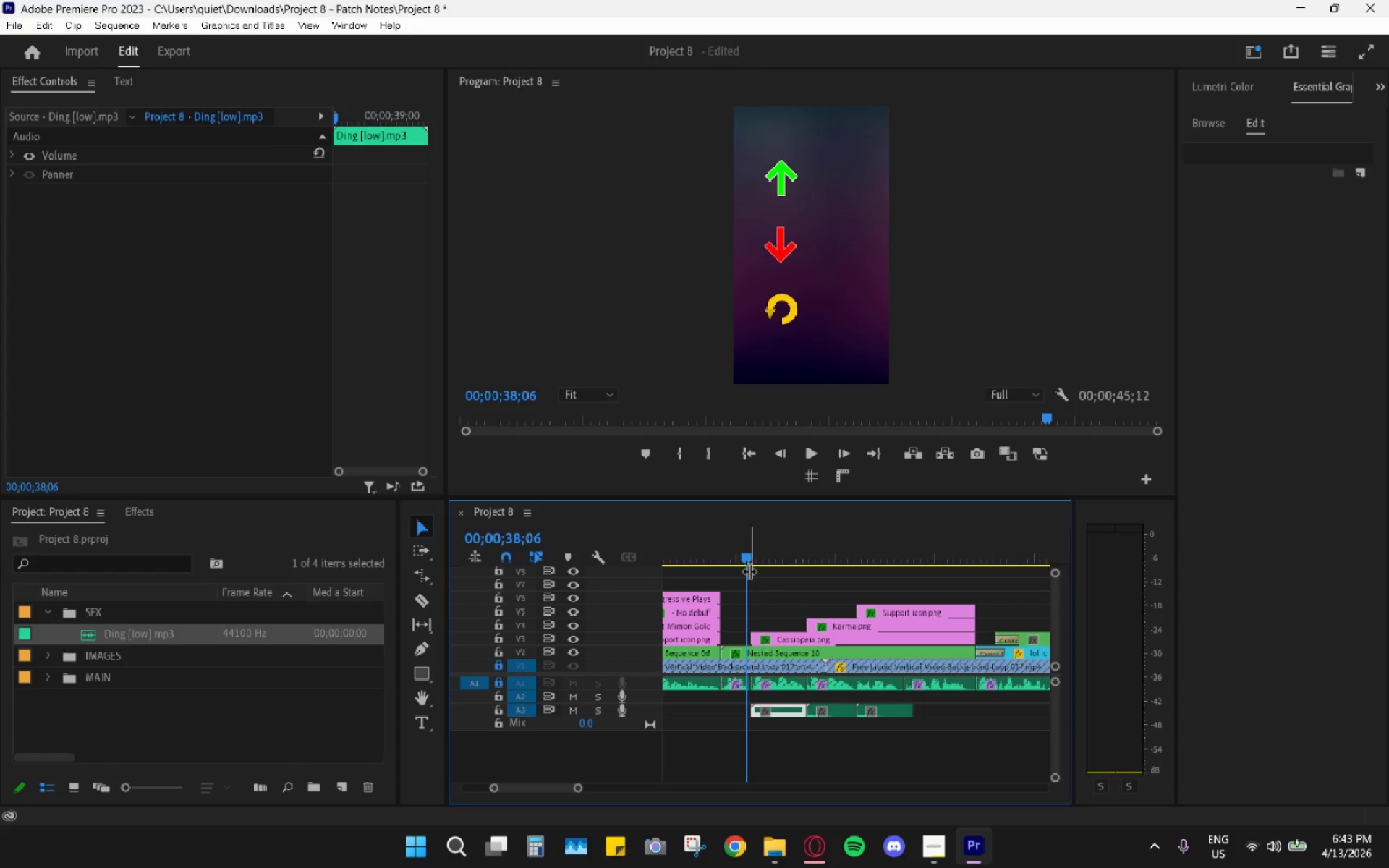 
key(Space)
 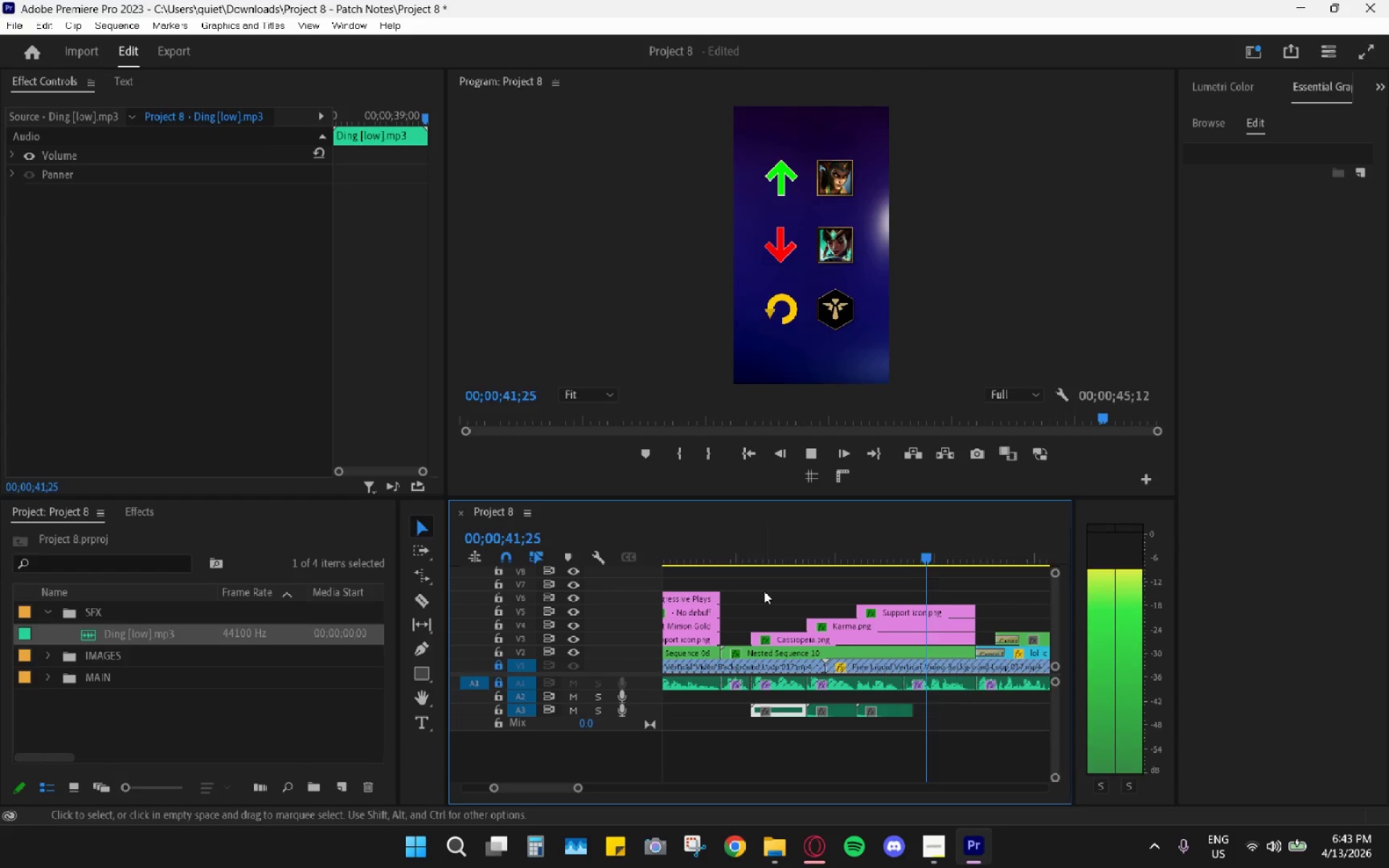 
key(Space)
 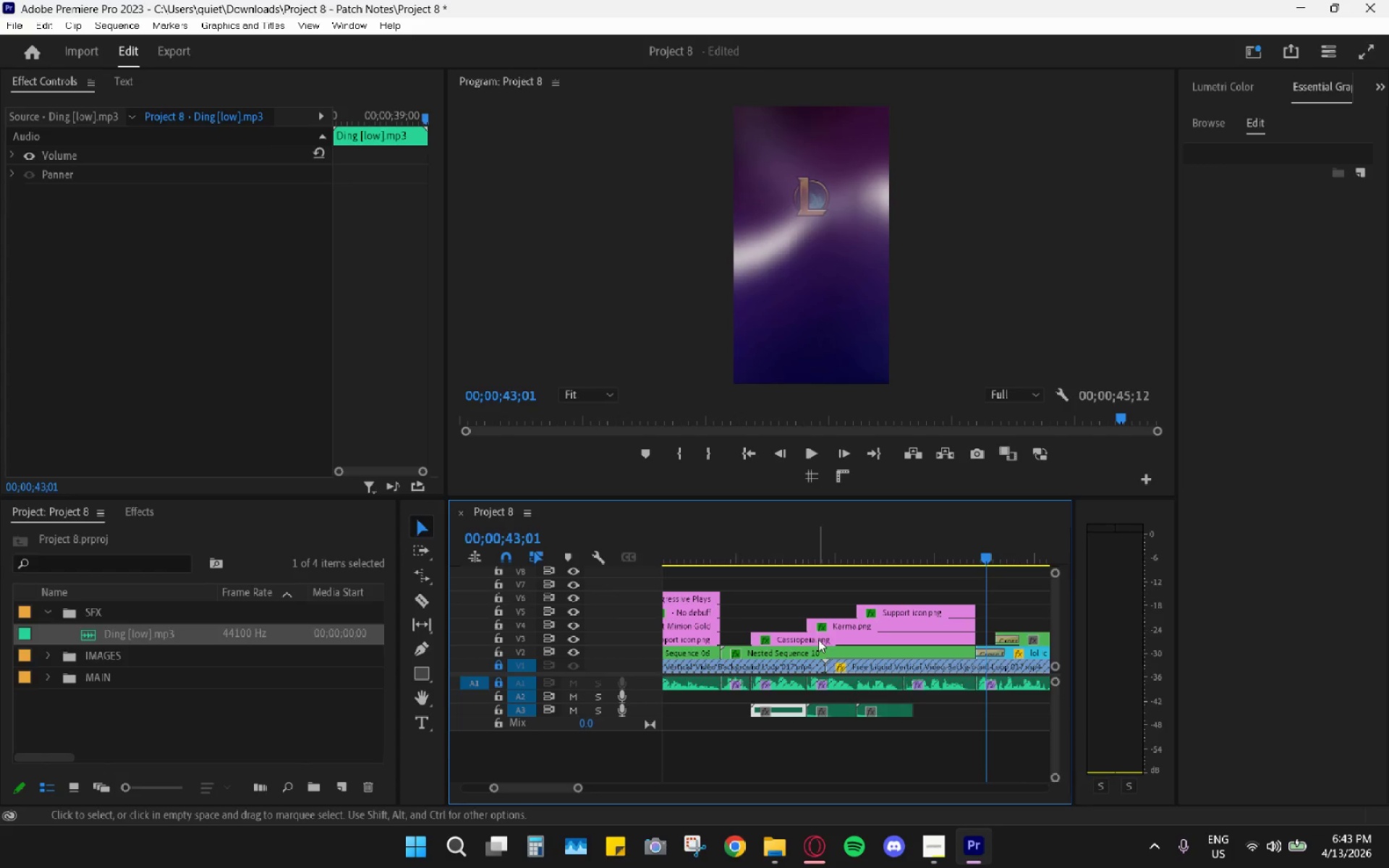 
wait(5.58)
 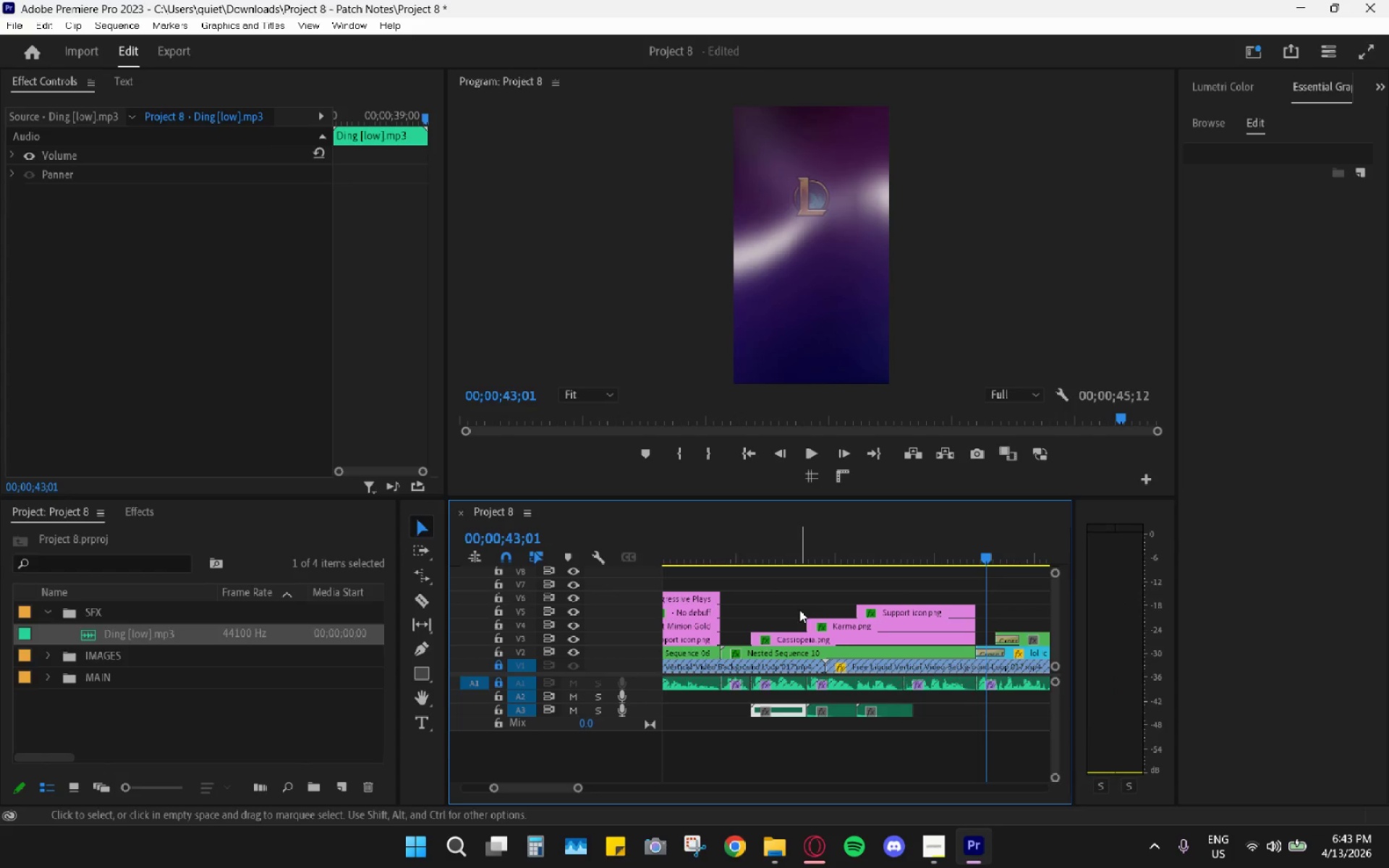 
left_click_drag(start_coordinate=[736, 534], to_coordinate=[708, 543])
 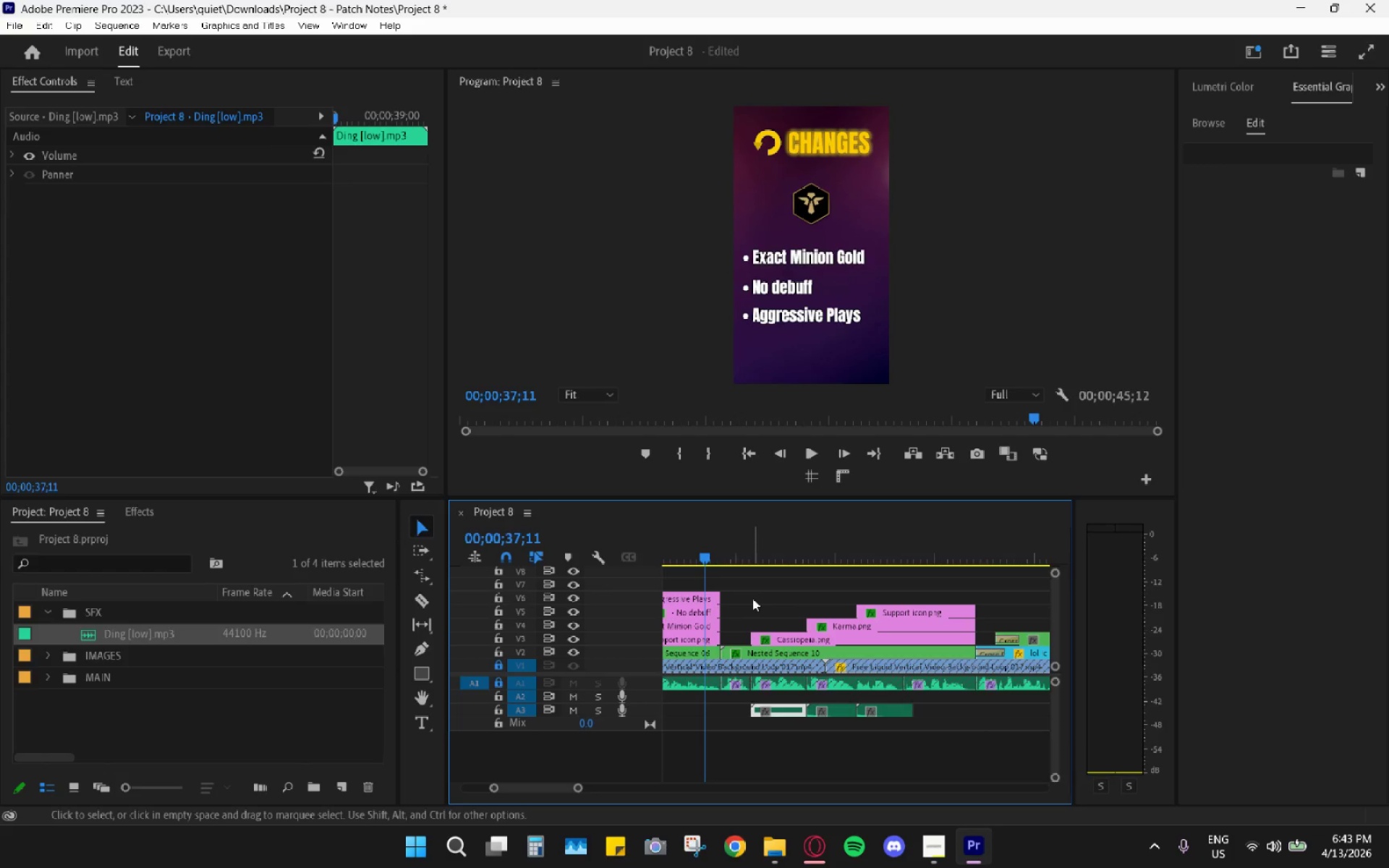 
key(Control+Z)
 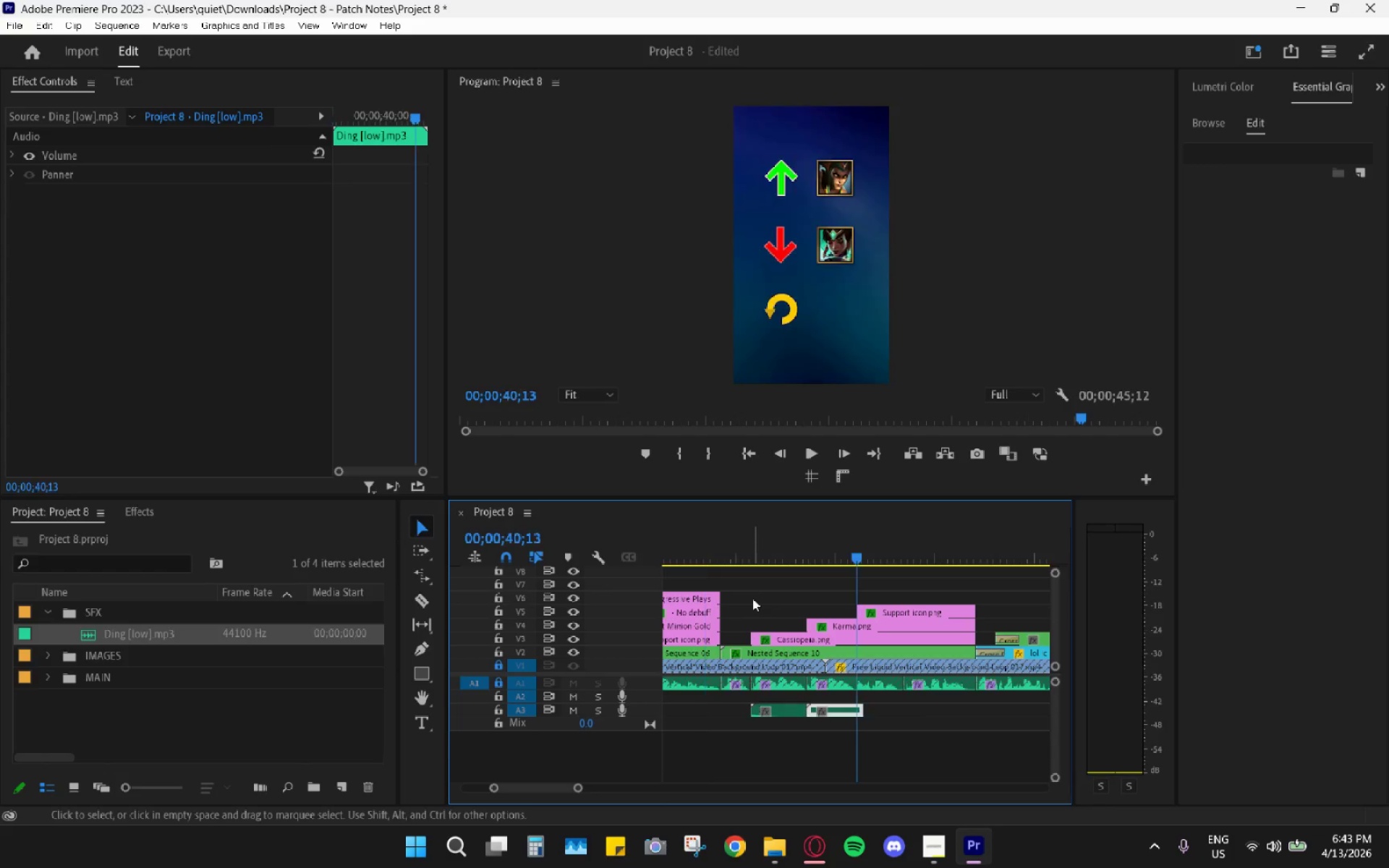 
key(Control+Z)
 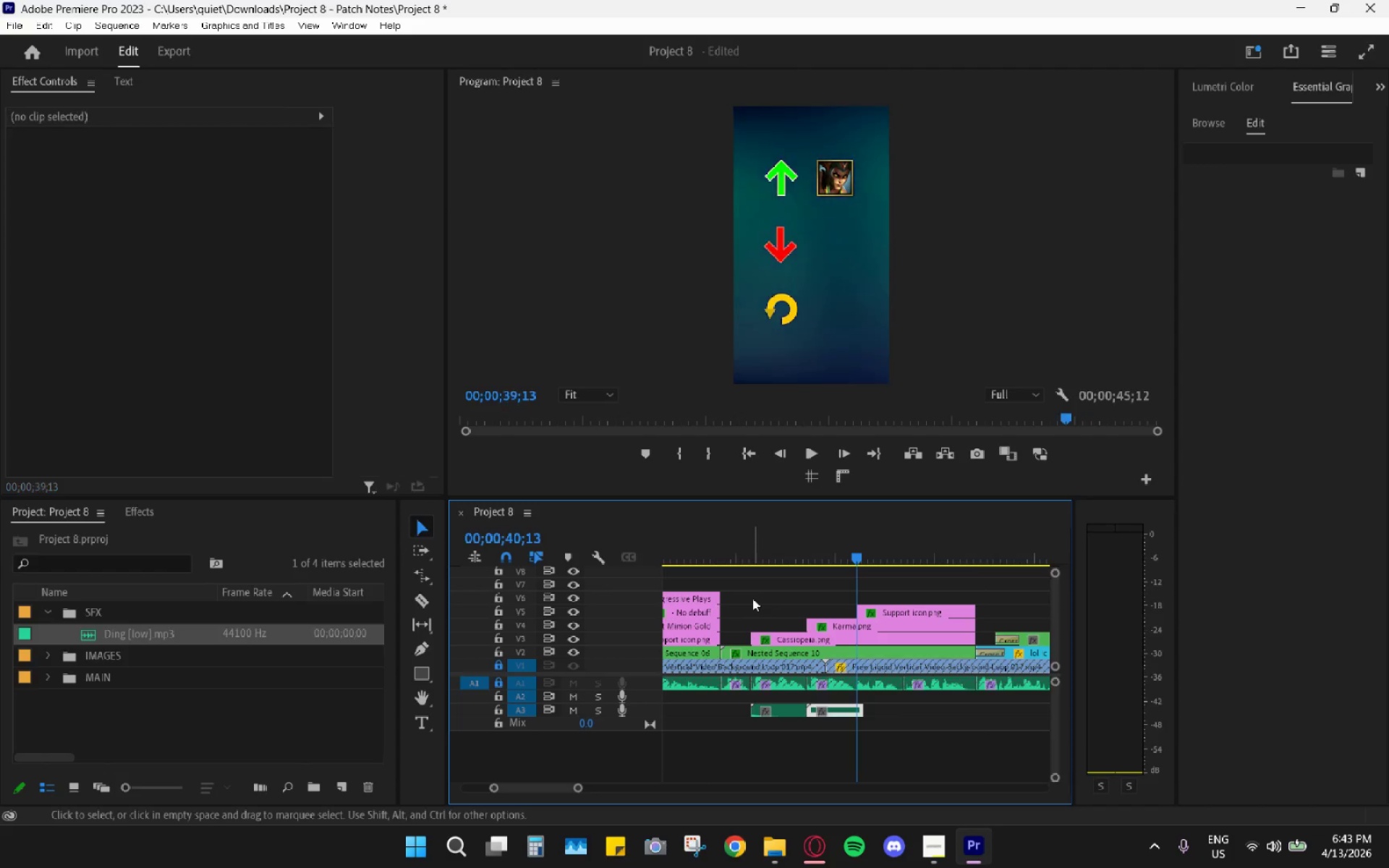 
key(Control+Z)
 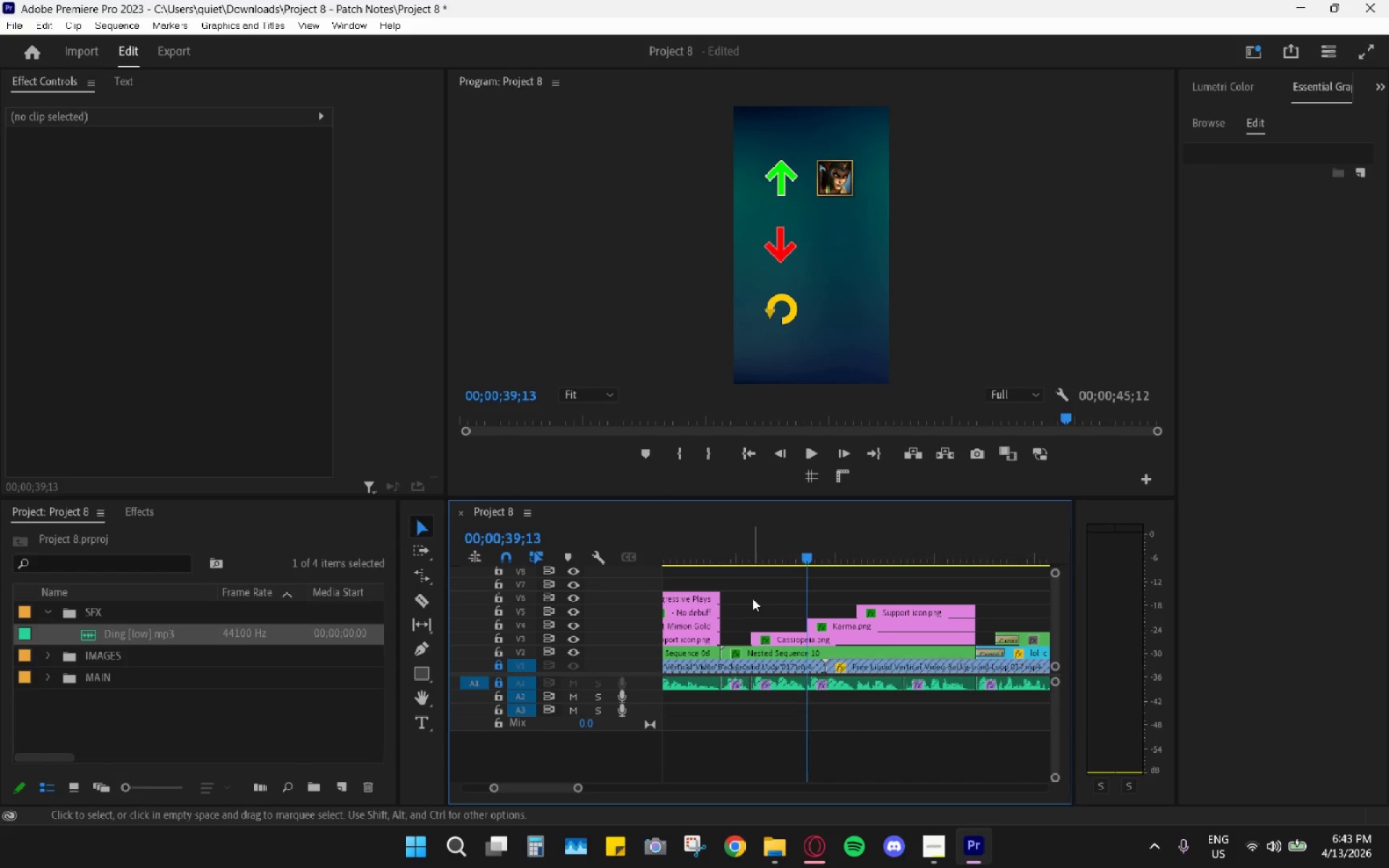 
hold_key(key=AltLeft, duration=0.59)
scroll: coordinate [756, 626], scroll_direction: down, amount: 6.0
 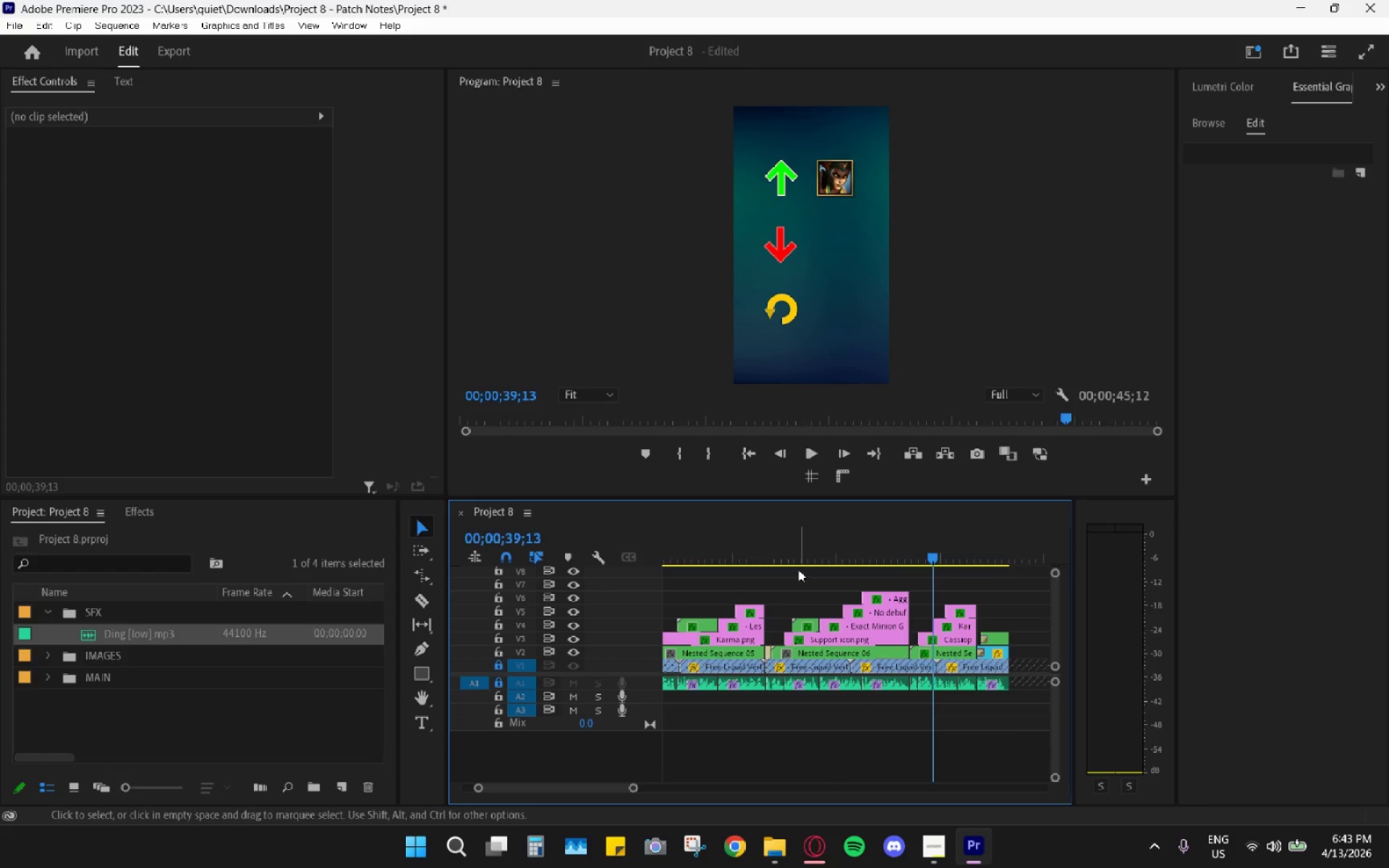 
left_click_drag(start_coordinate=[794, 549], to_coordinate=[787, 548])
 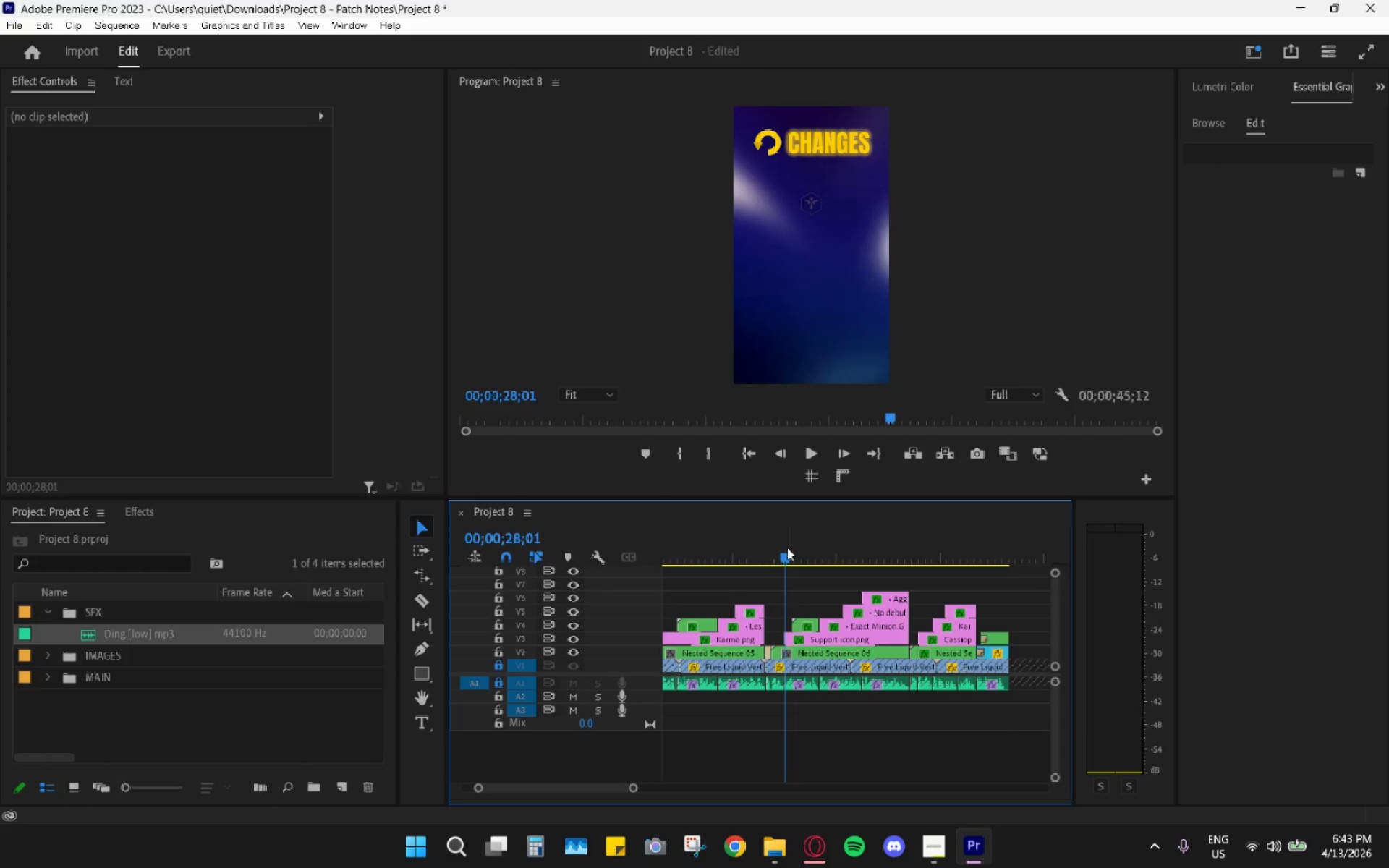 
key(Space)
 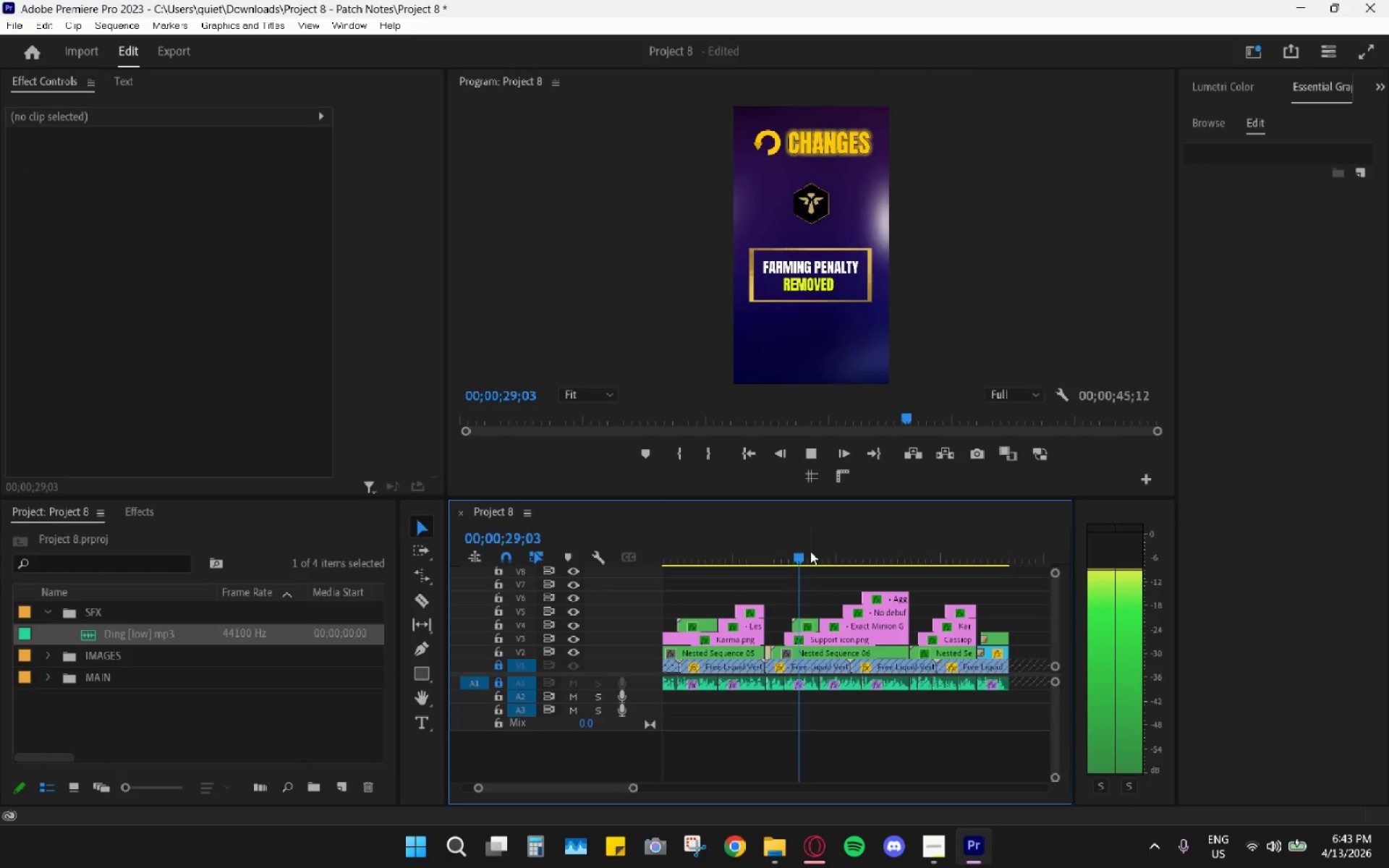 
scroll: coordinate [810, 552], scroll_direction: up, amount: 5.0
 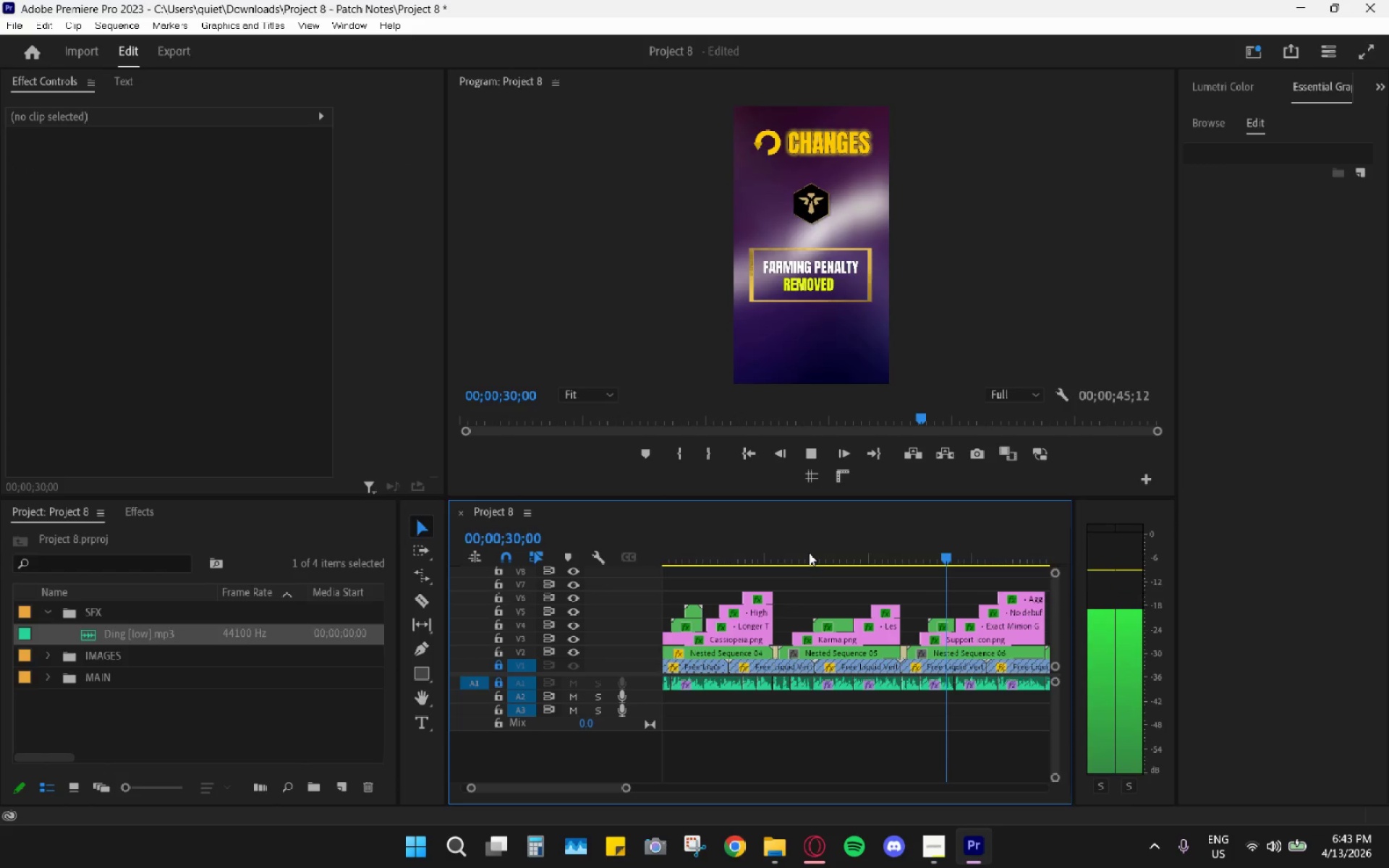 
key(Space)
 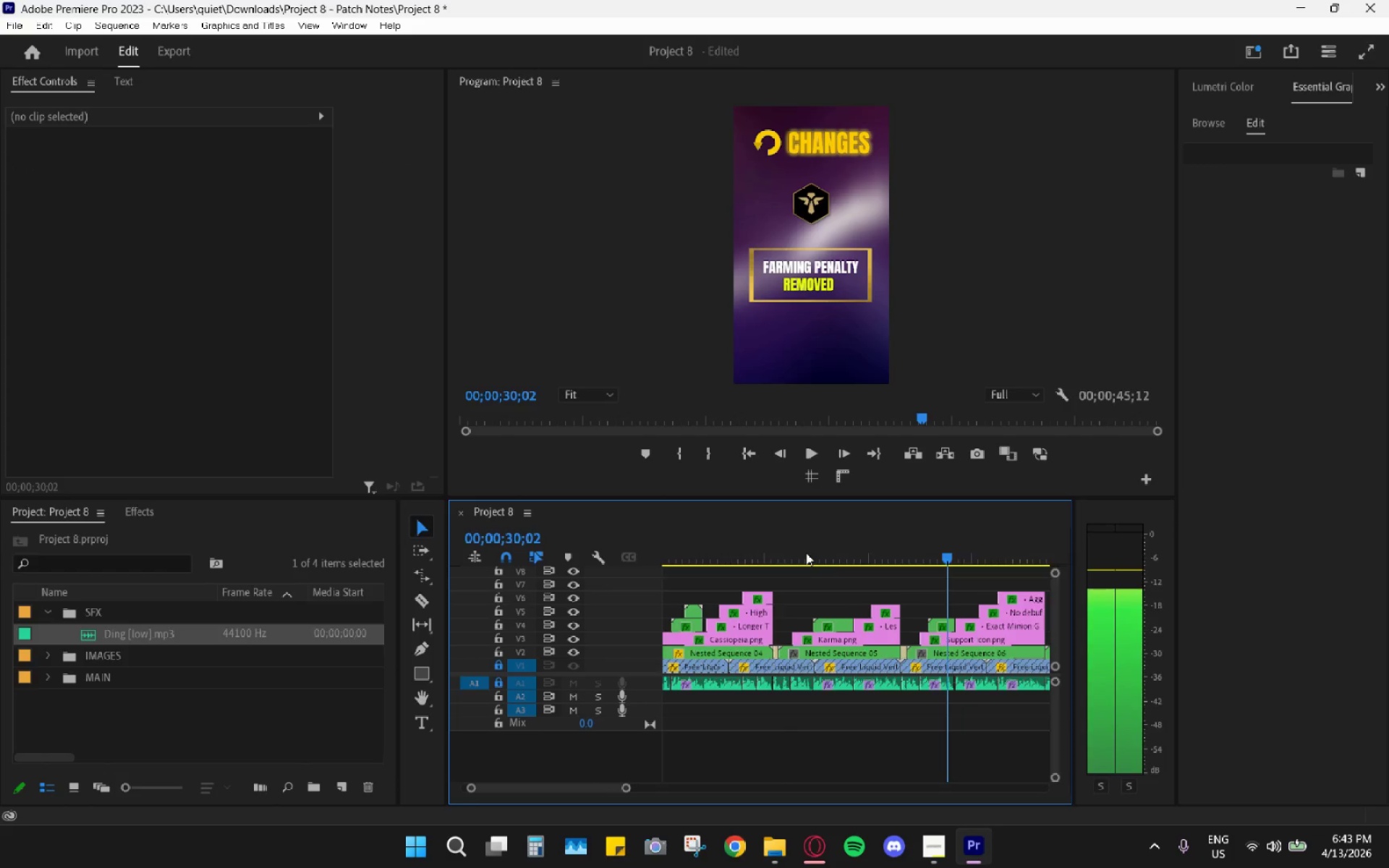 
left_click_drag(start_coordinate=[754, 534], to_coordinate=[739, 536])
 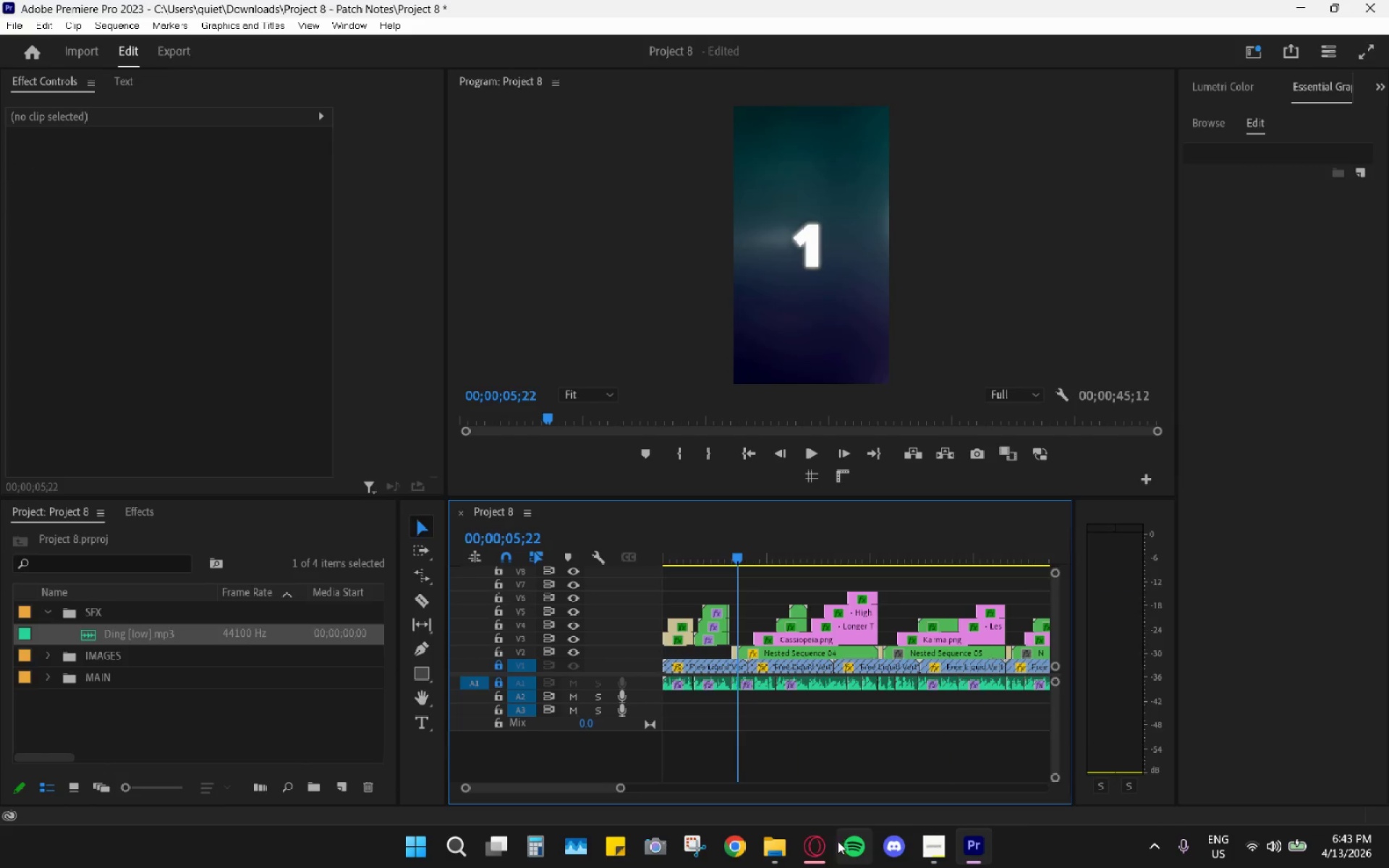 
scroll: coordinate [783, 568], scroll_direction: up, amount: 4.0
 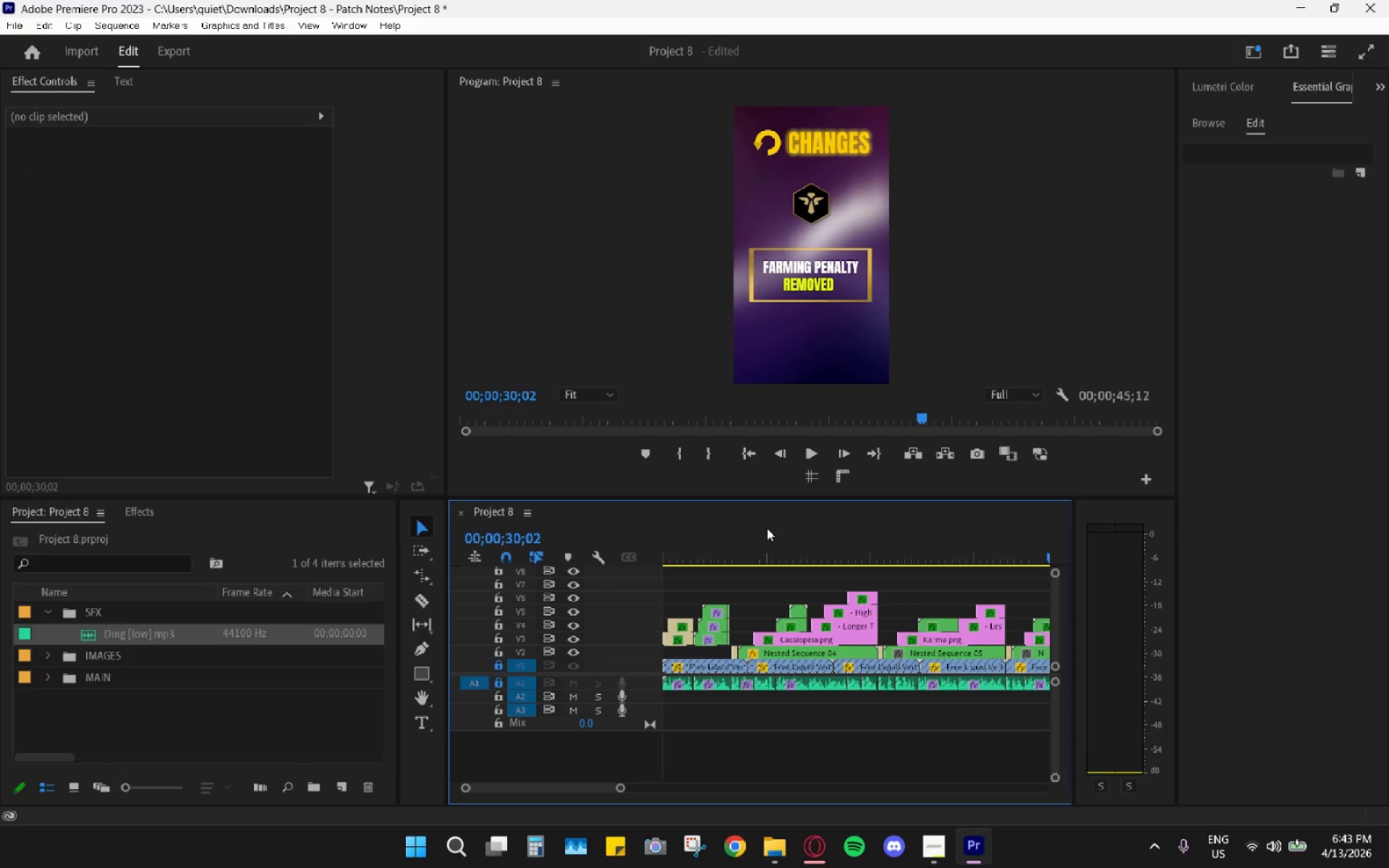 
left_click([819, 842])
 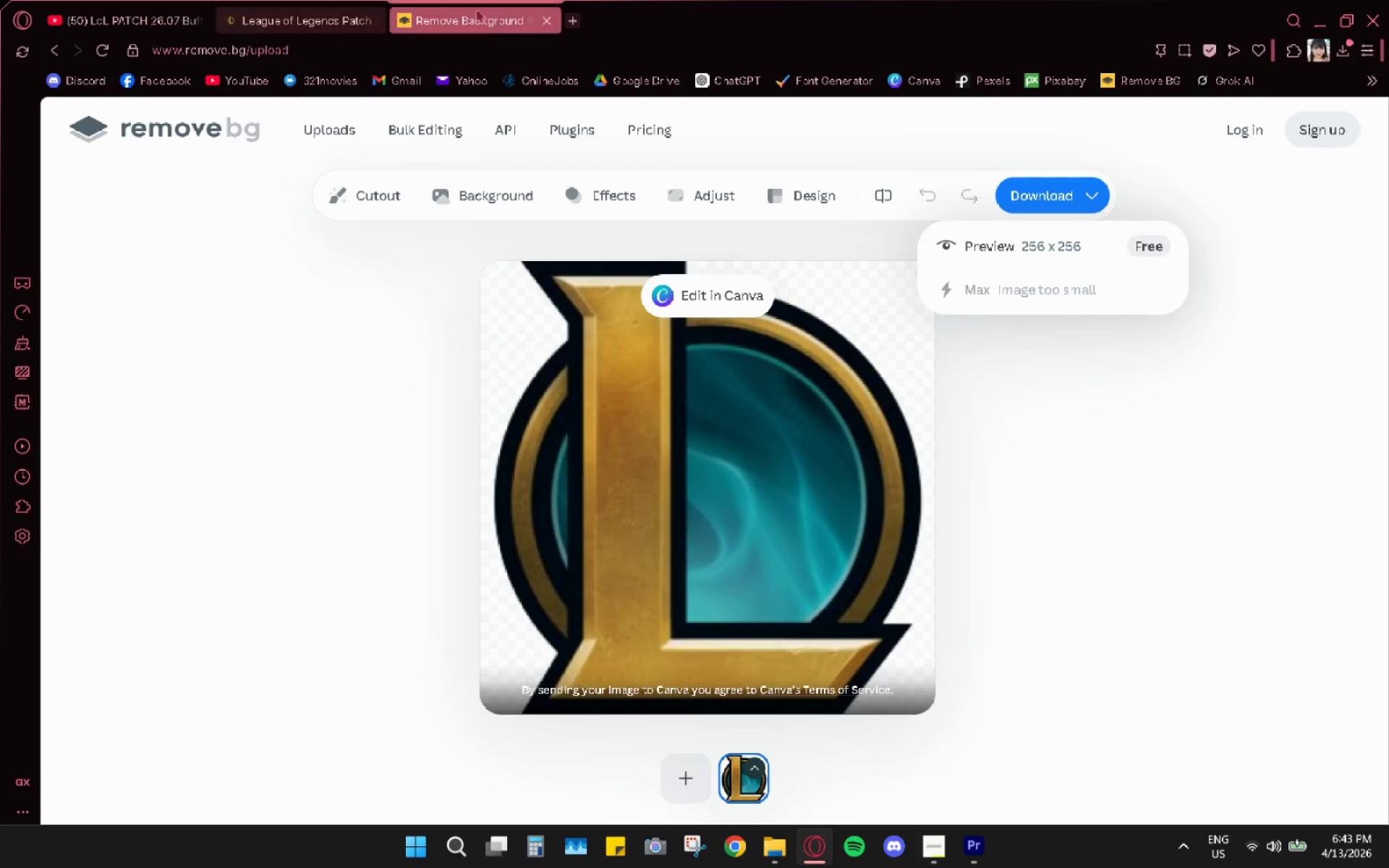 
left_click_drag(start_coordinate=[560, 13], to_coordinate=[557, 26])
 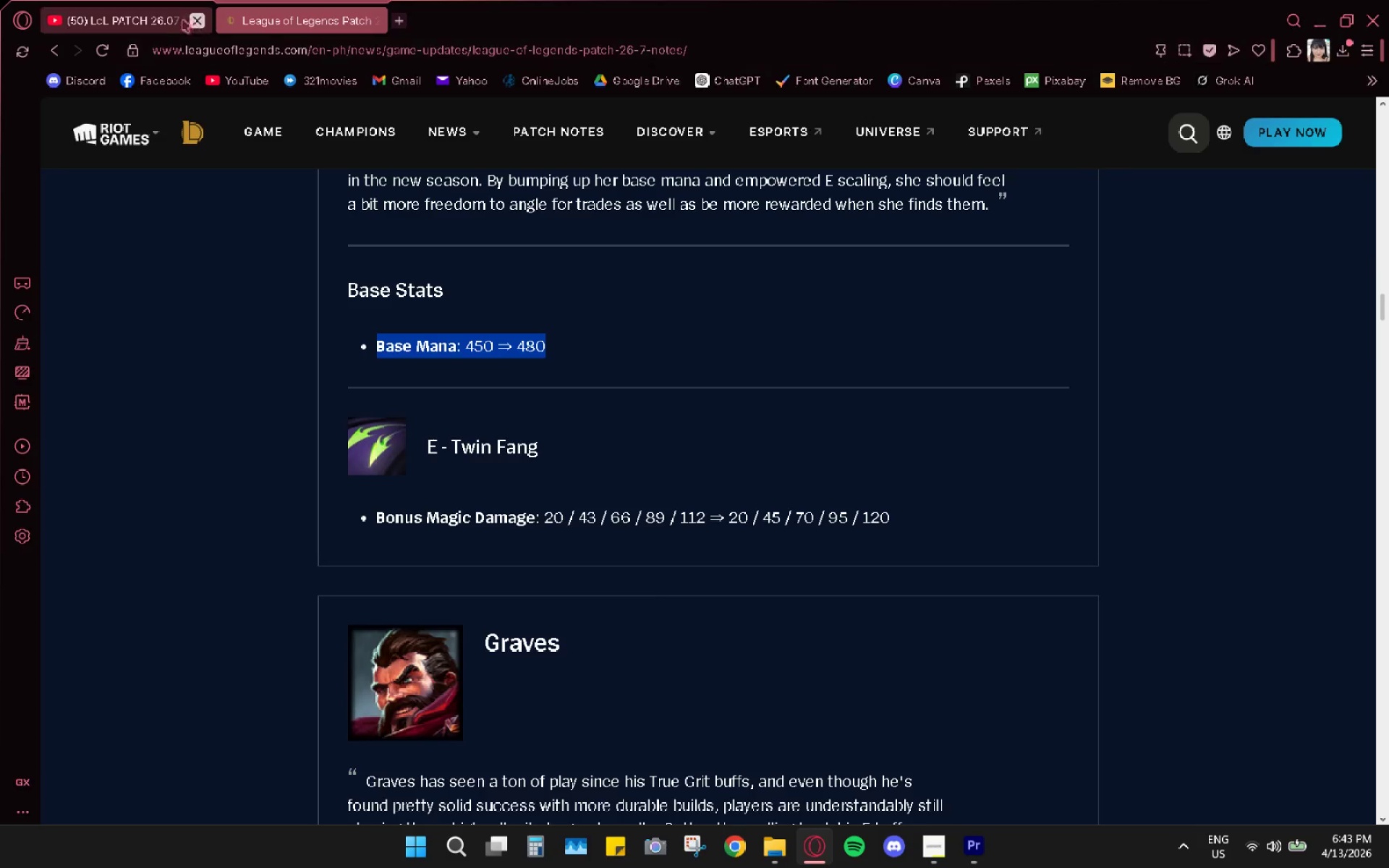 
left_click([370, 17])
 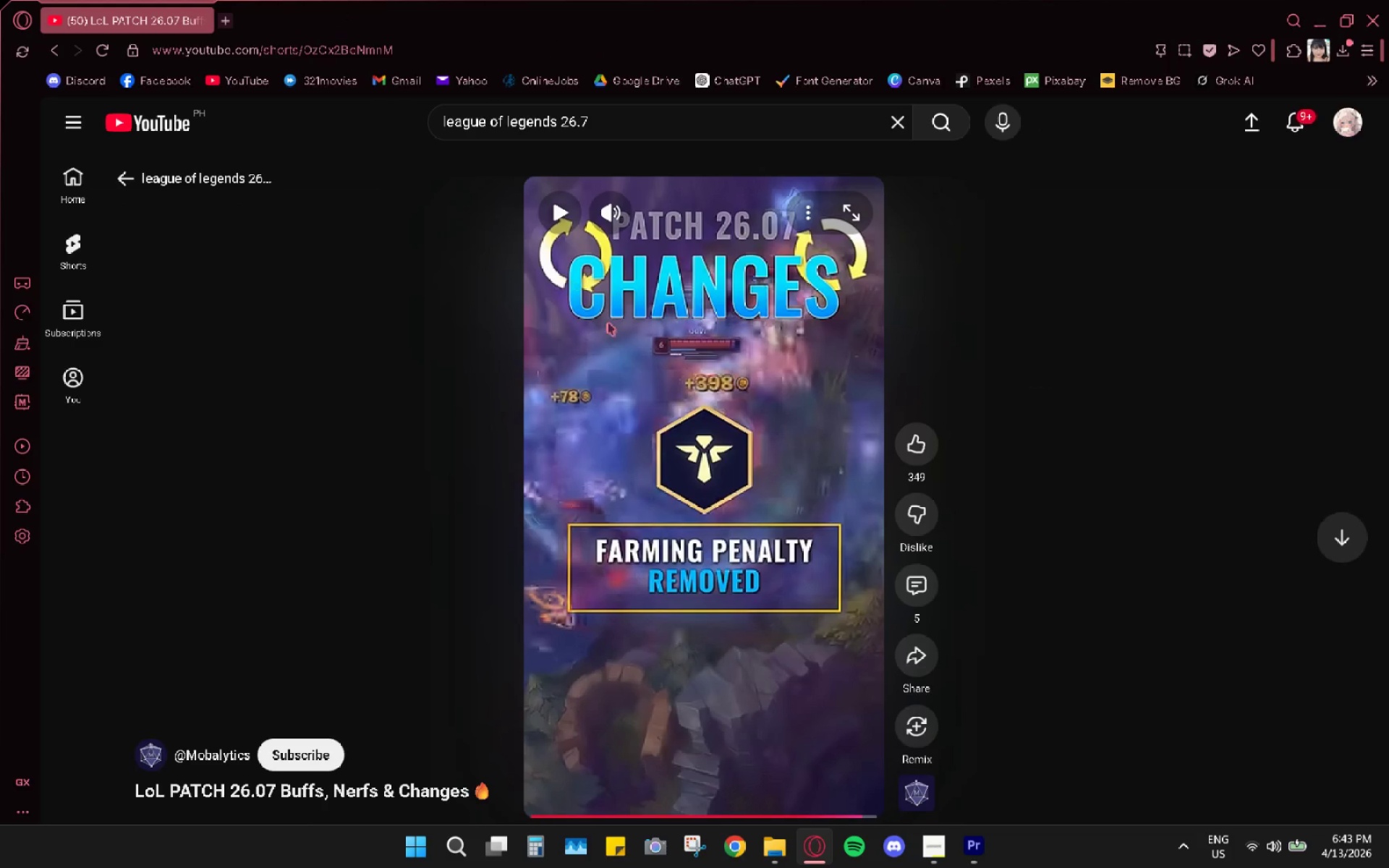 
key(Space)
 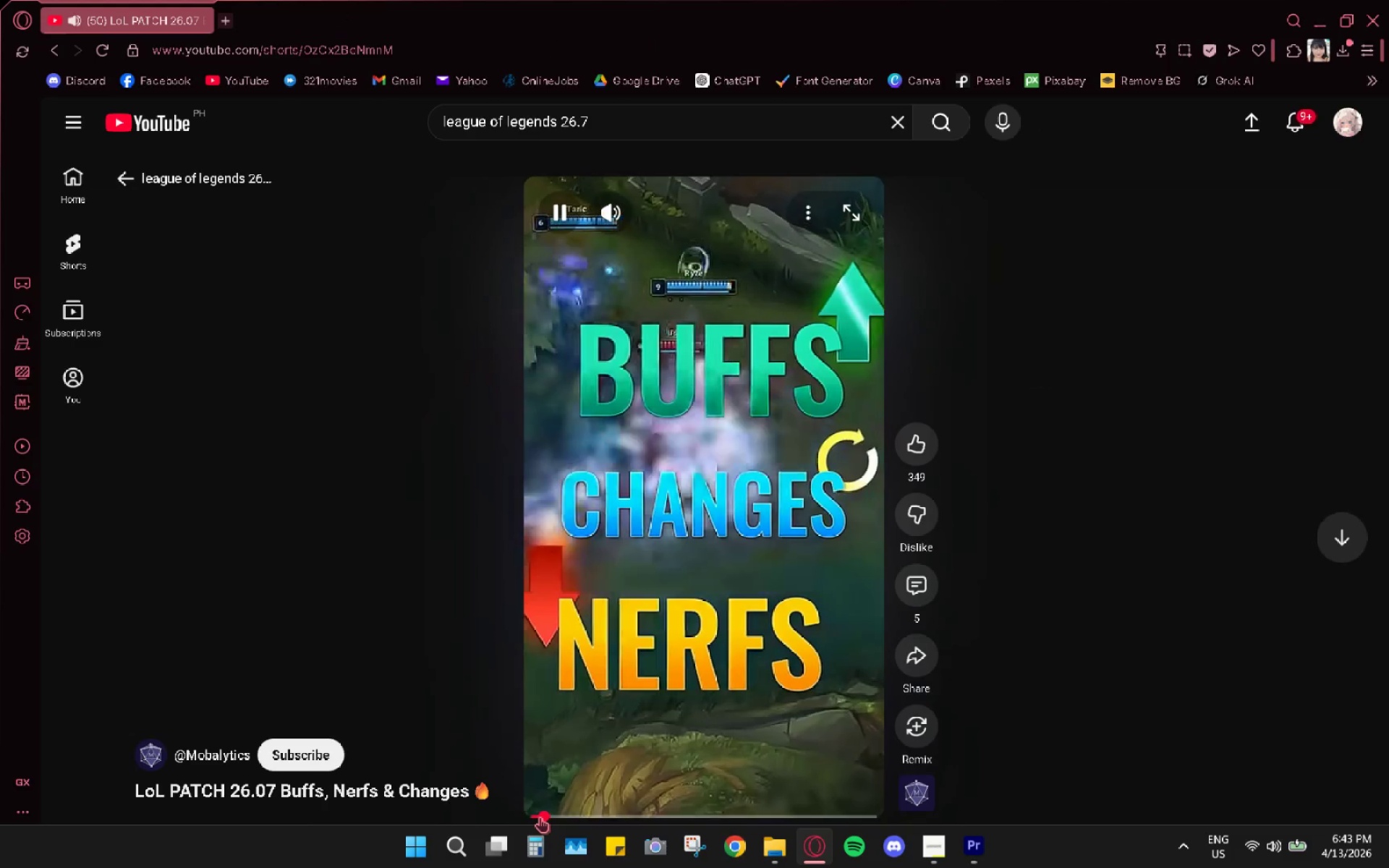 
left_click_drag(start_coordinate=[540, 816], to_coordinate=[530, 814])
 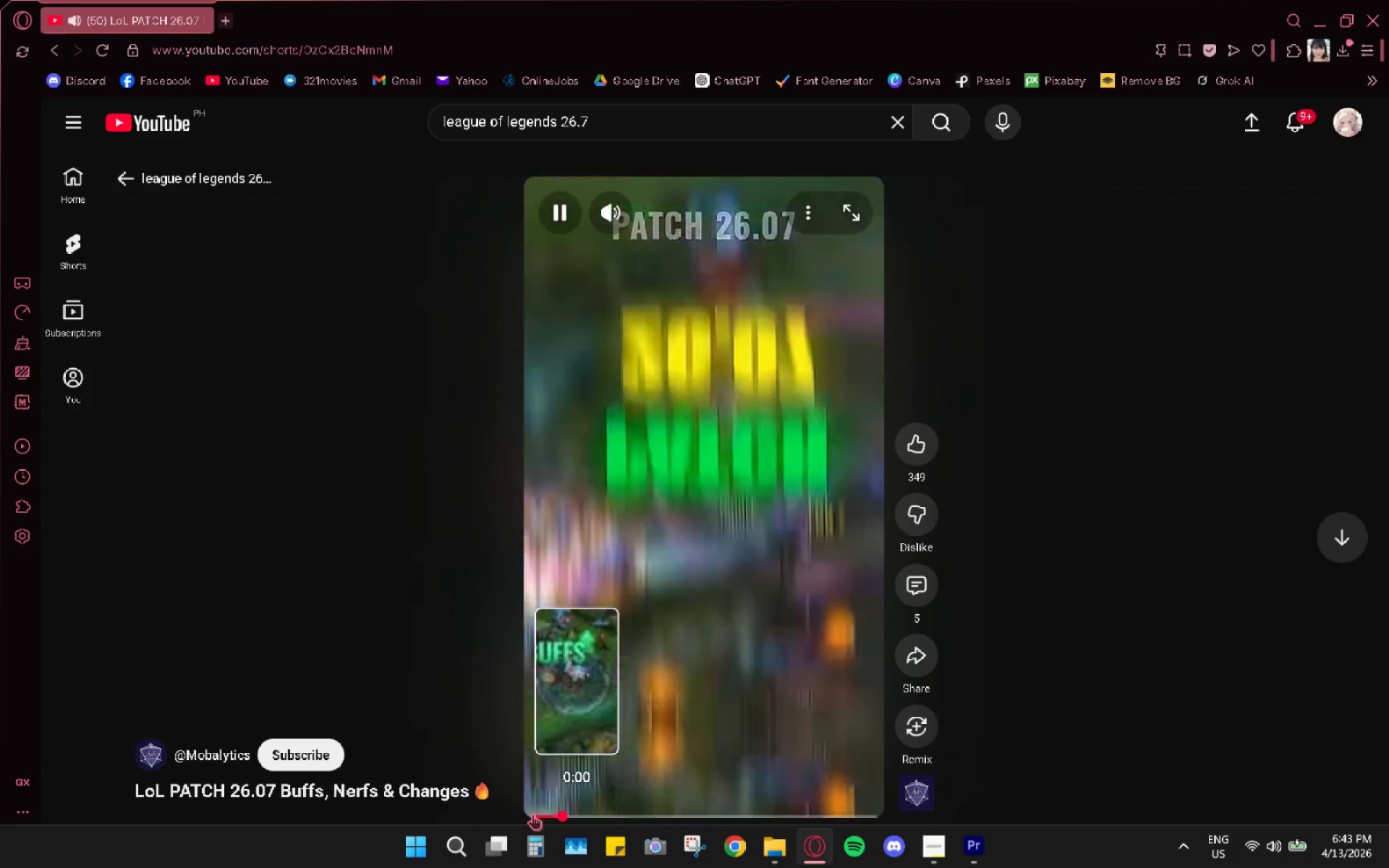 
wait(9.06)
 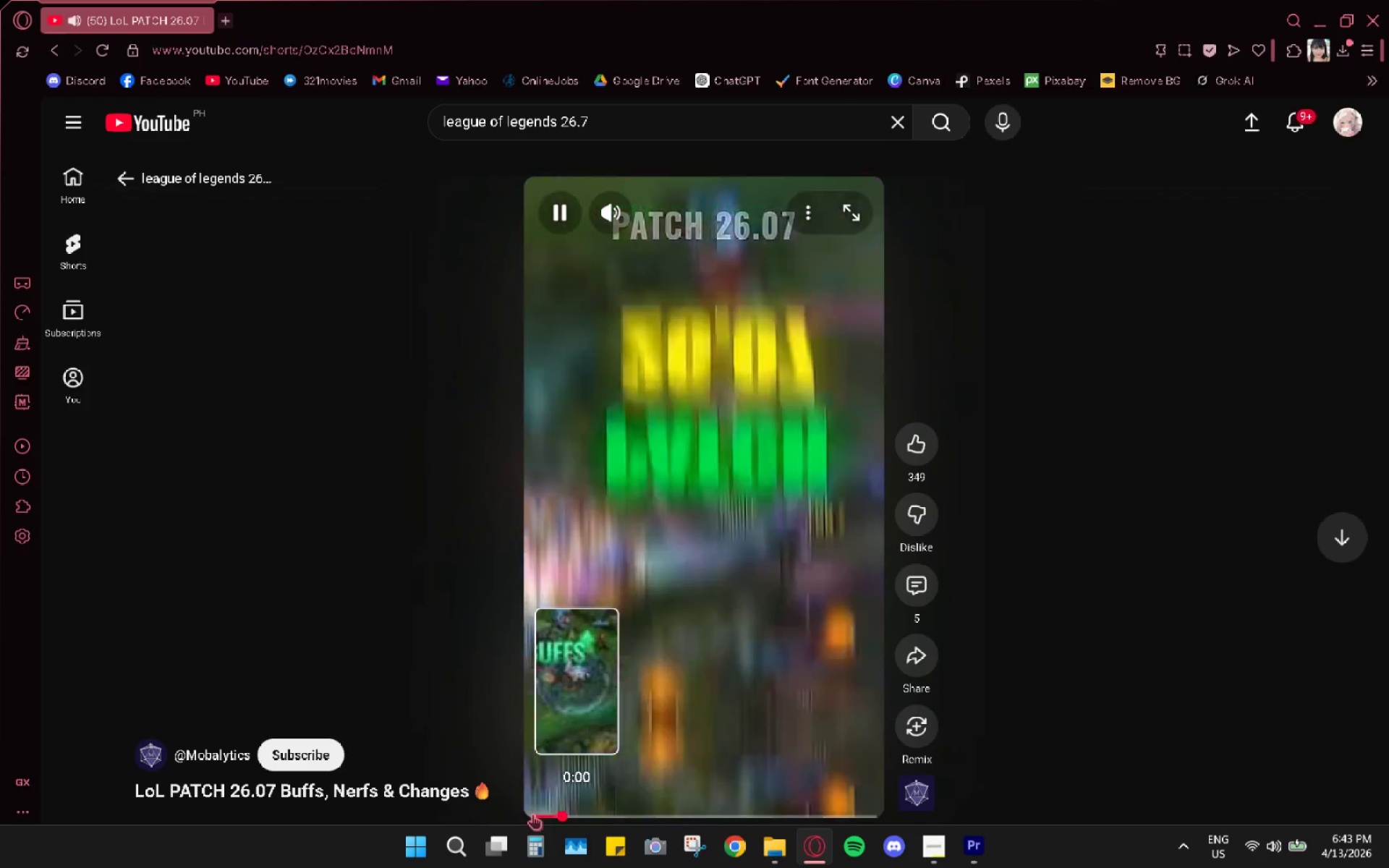 
key(Space)
 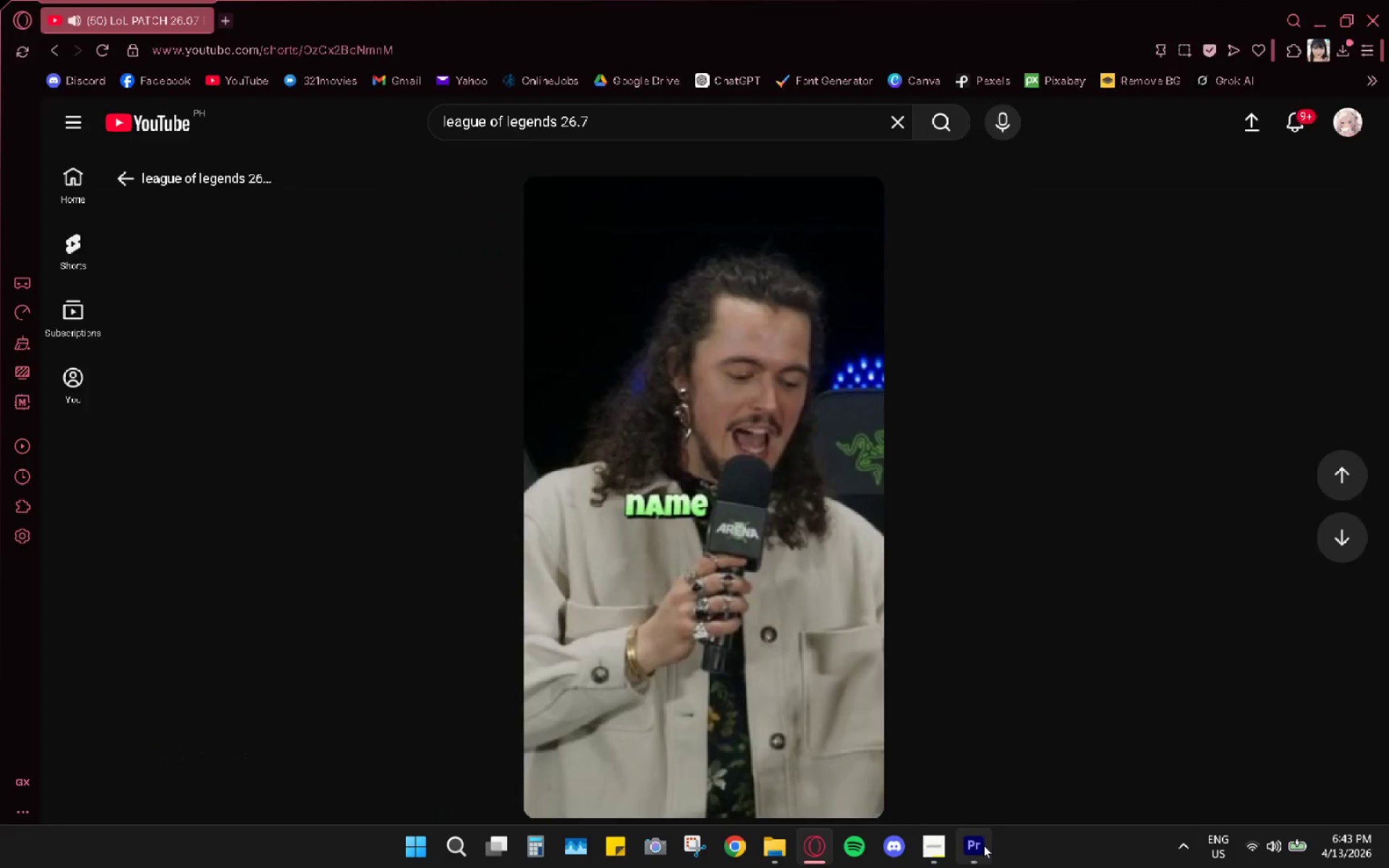 
left_click([983, 845])
 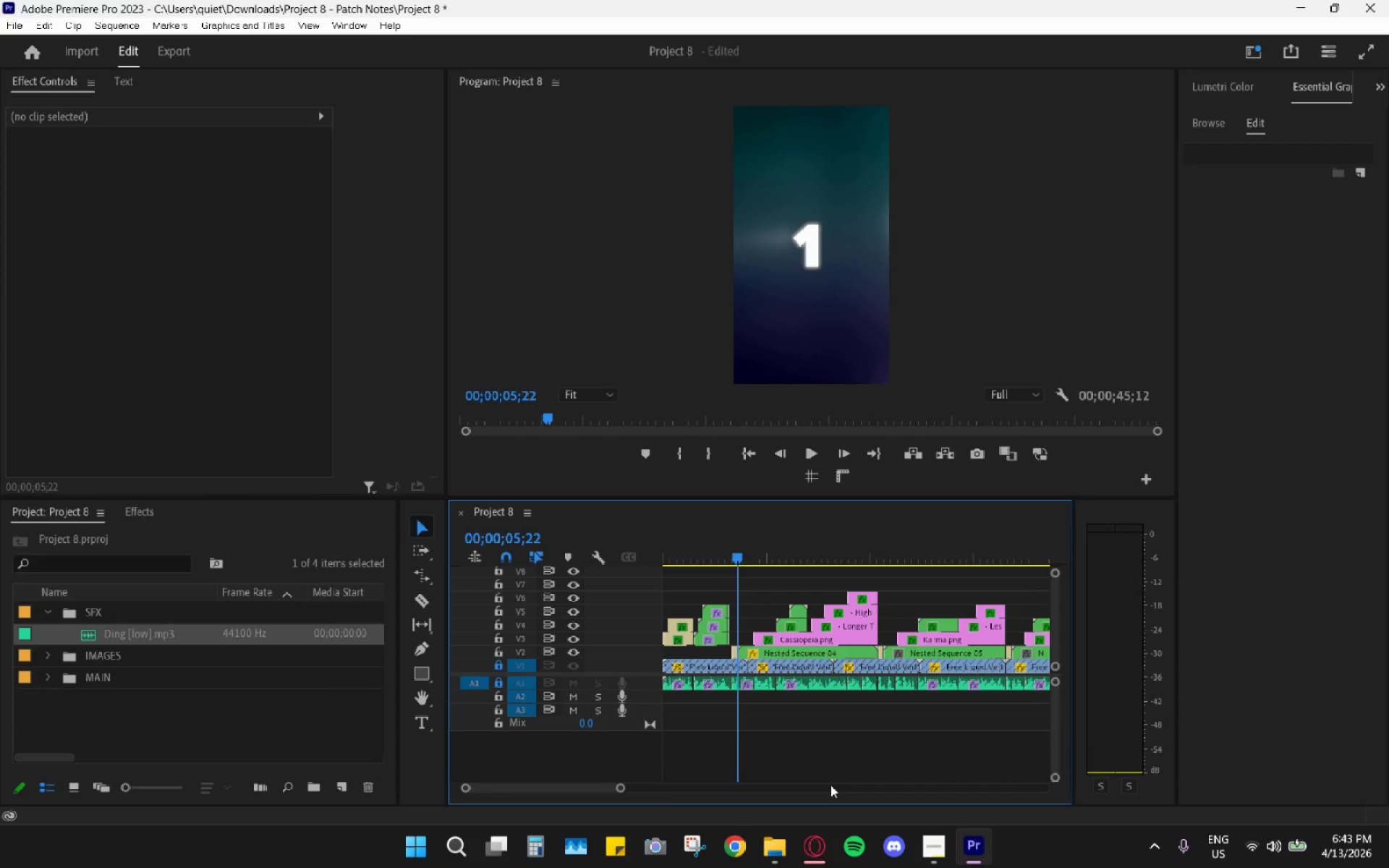 
key(Alt+AltLeft)
 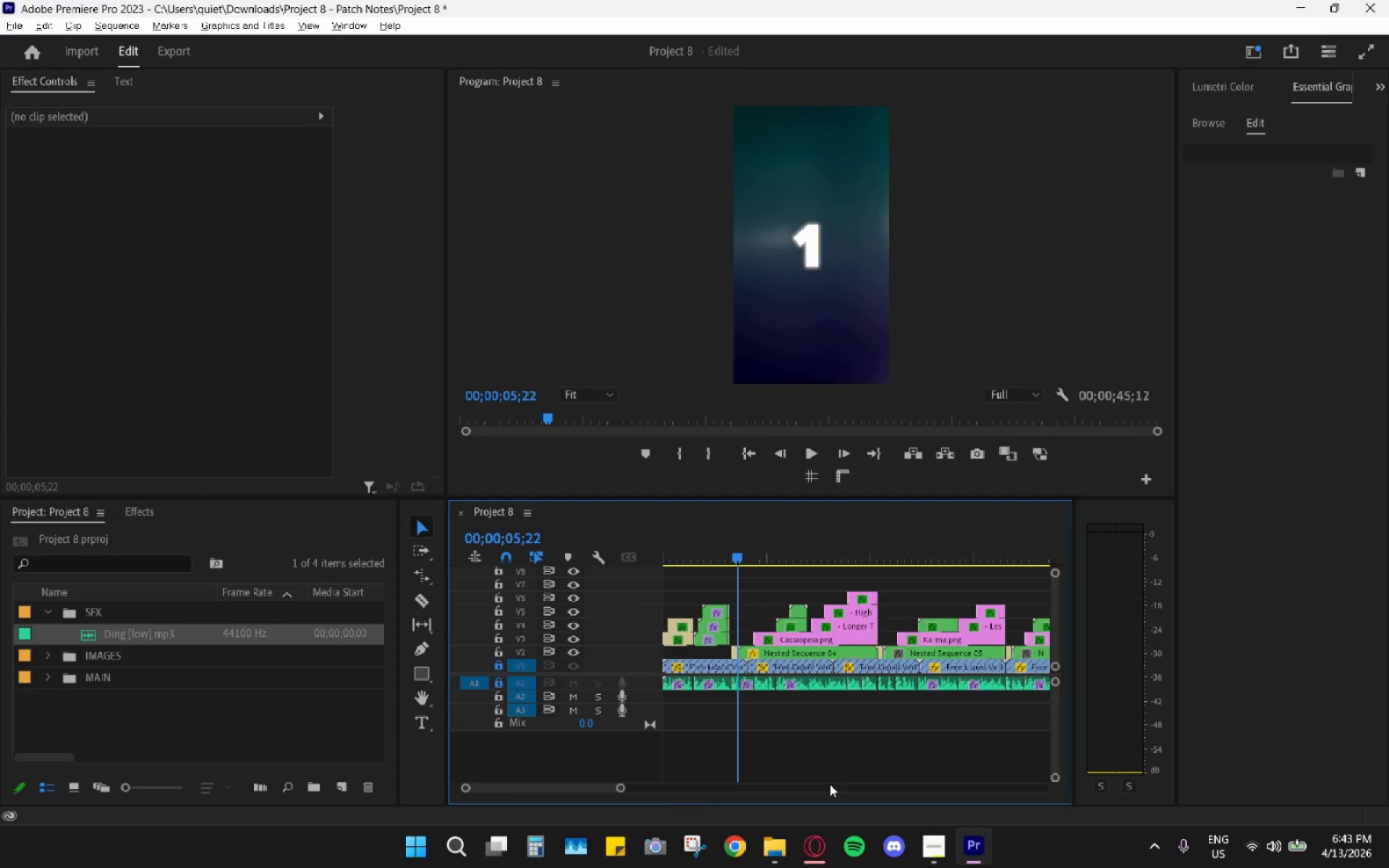 
key(Alt+Tab)
 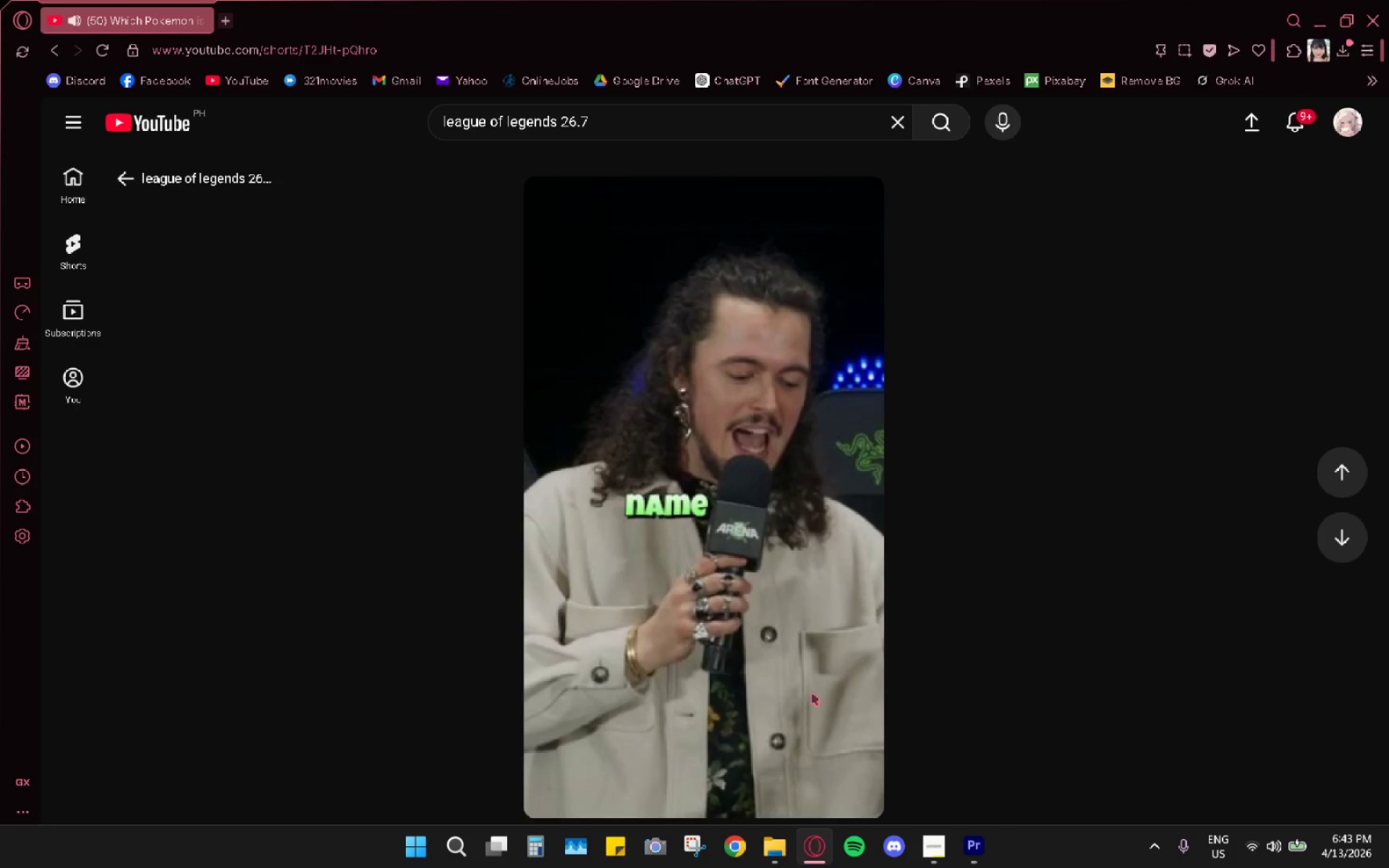 
key(Space)
 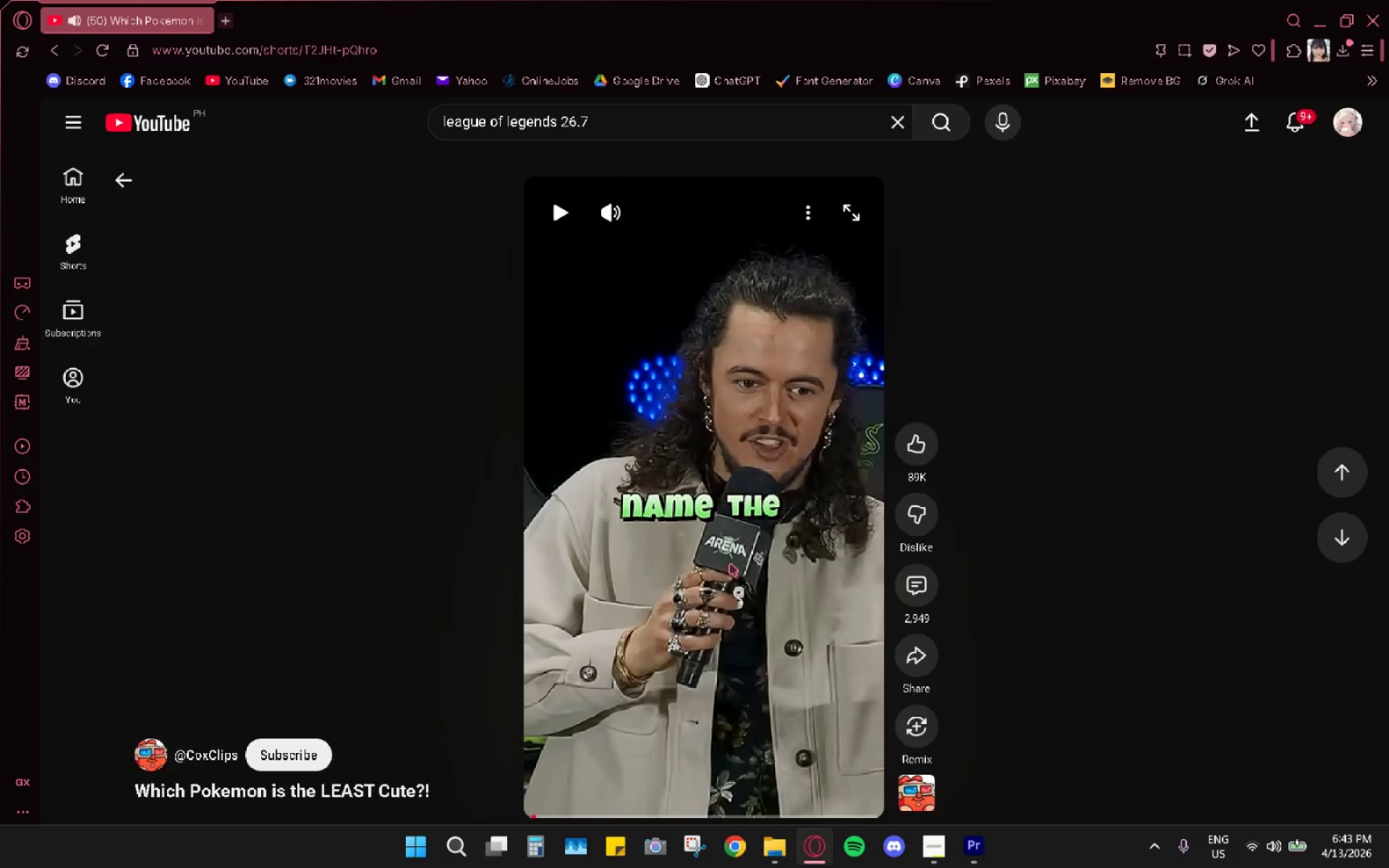 
scroll: coordinate [731, 569], scroll_direction: up, amount: 6.0
 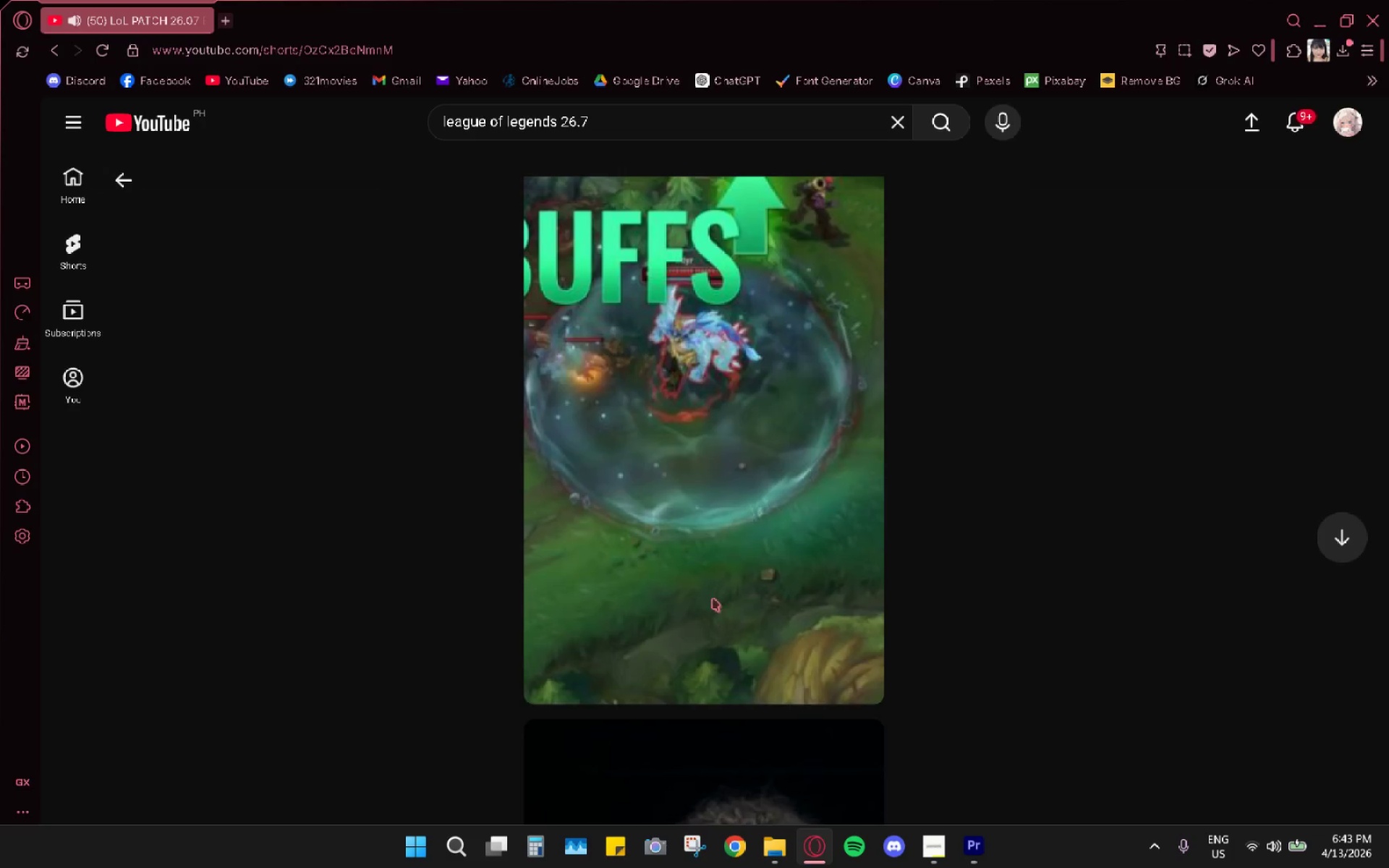 
left_click([709, 587])
 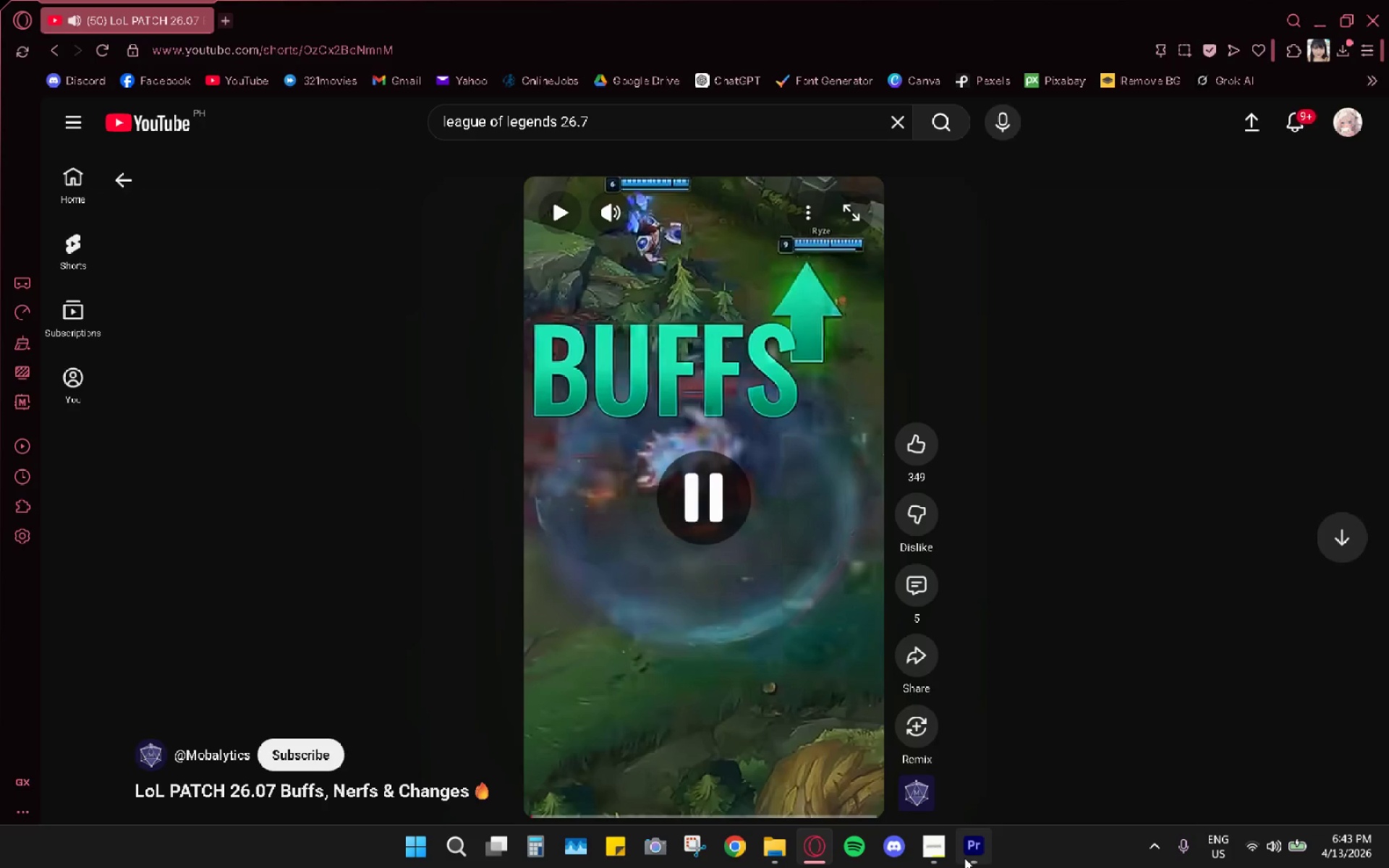 
left_click([967, 855])
 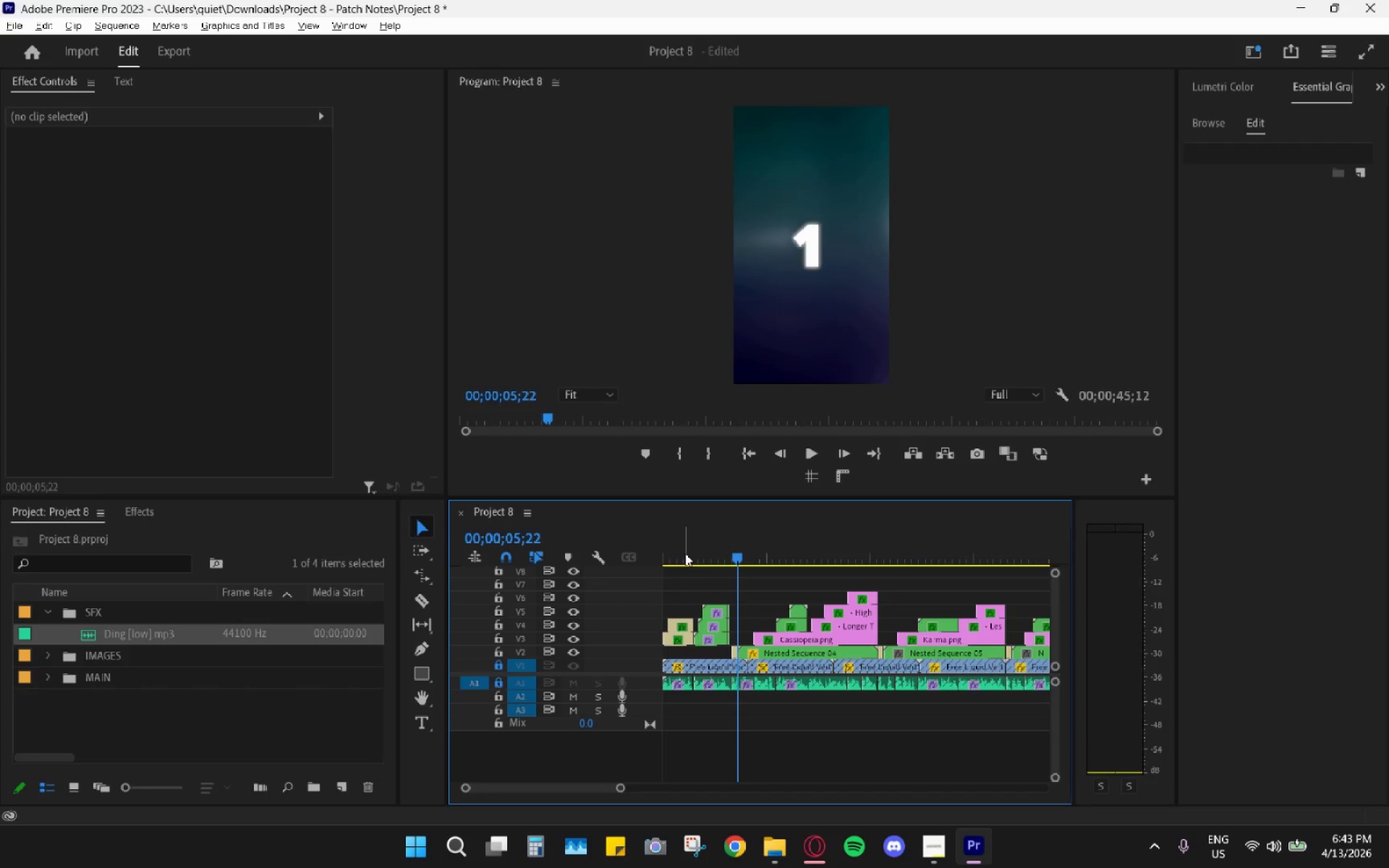 
left_click_drag(start_coordinate=[674, 548], to_coordinate=[642, 539])
 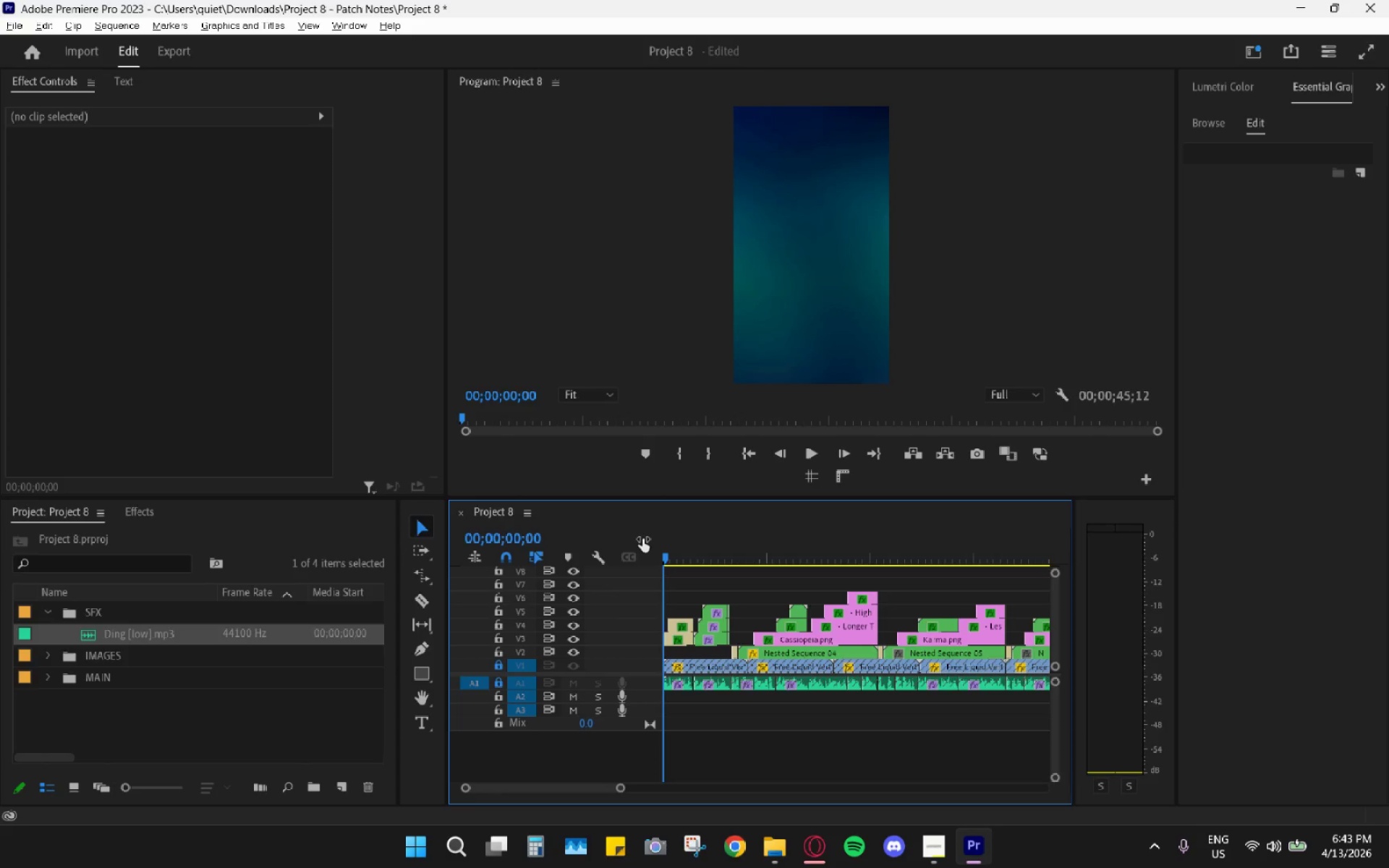 
key(Space)
 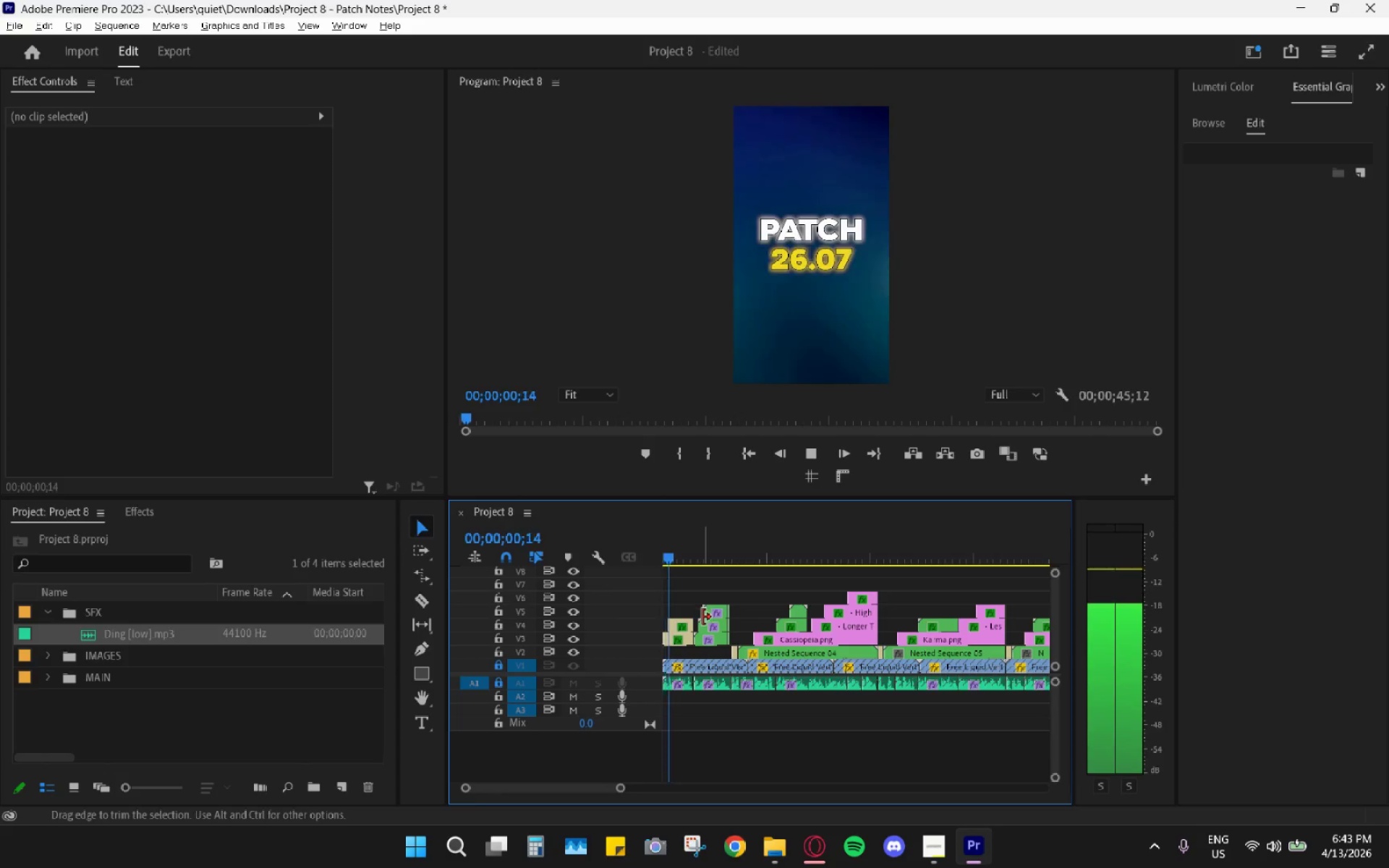 
key(Space)
 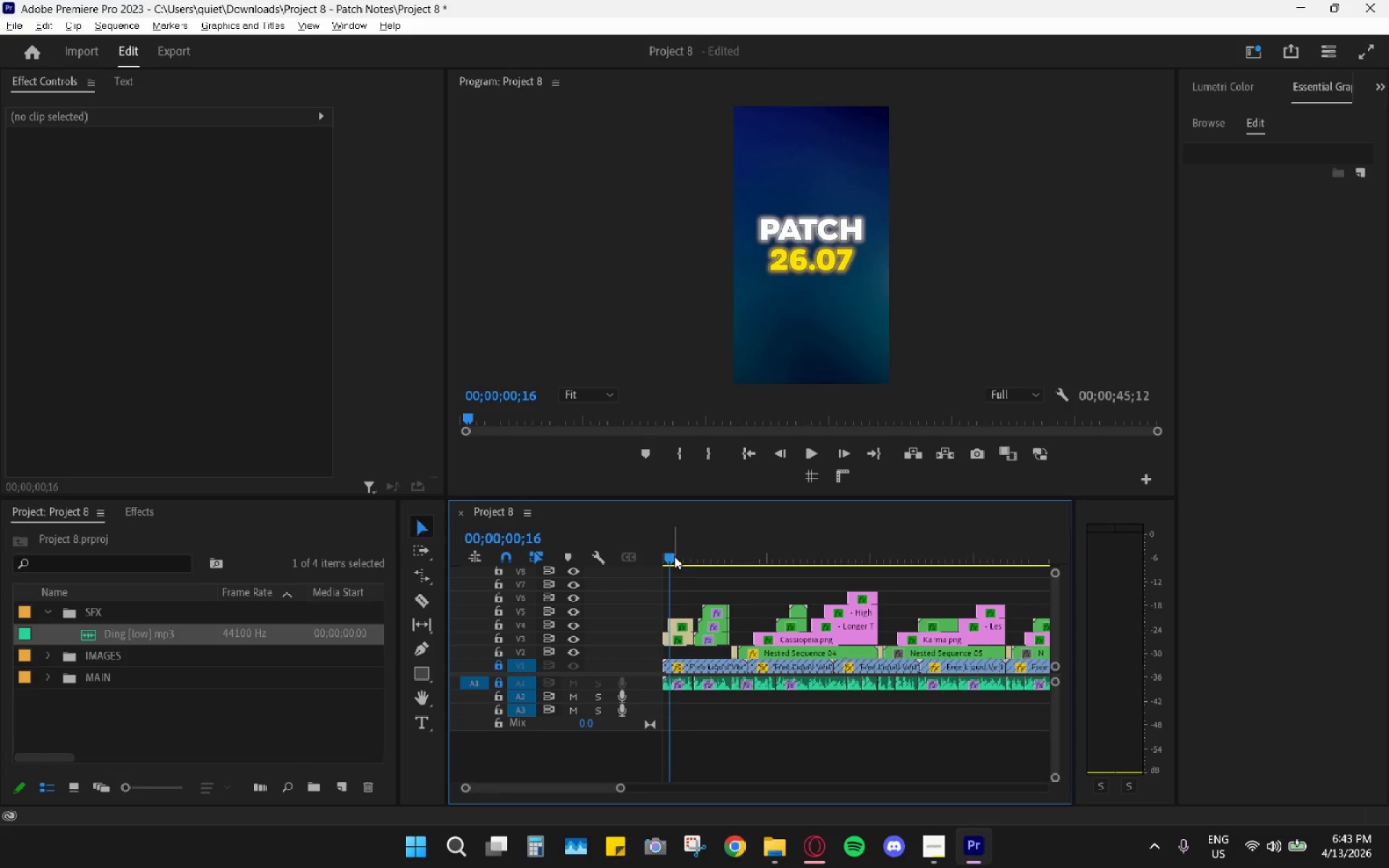 
left_click_drag(start_coordinate=[665, 553], to_coordinate=[648, 551])
 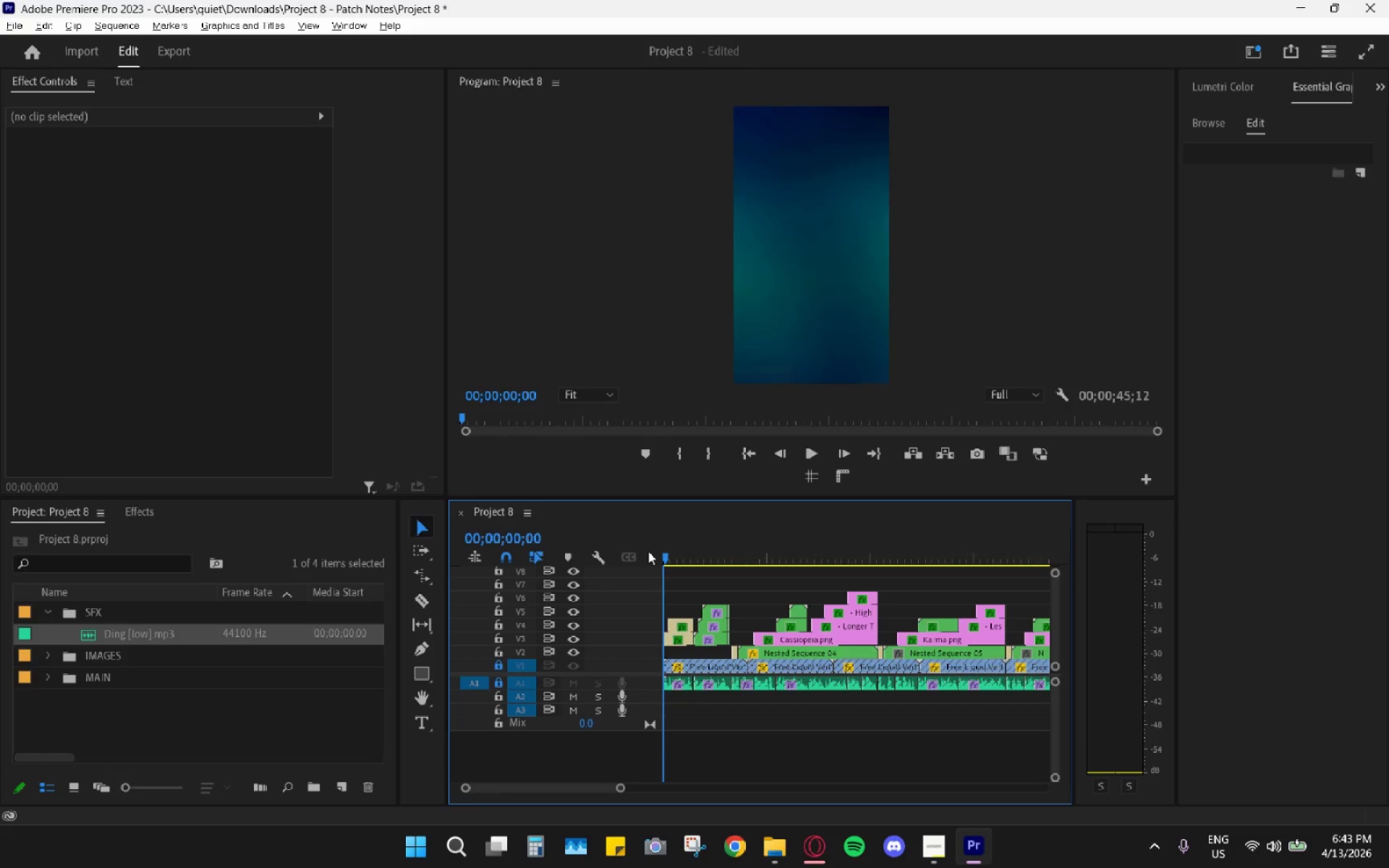 
key(Control+ControlLeft)
 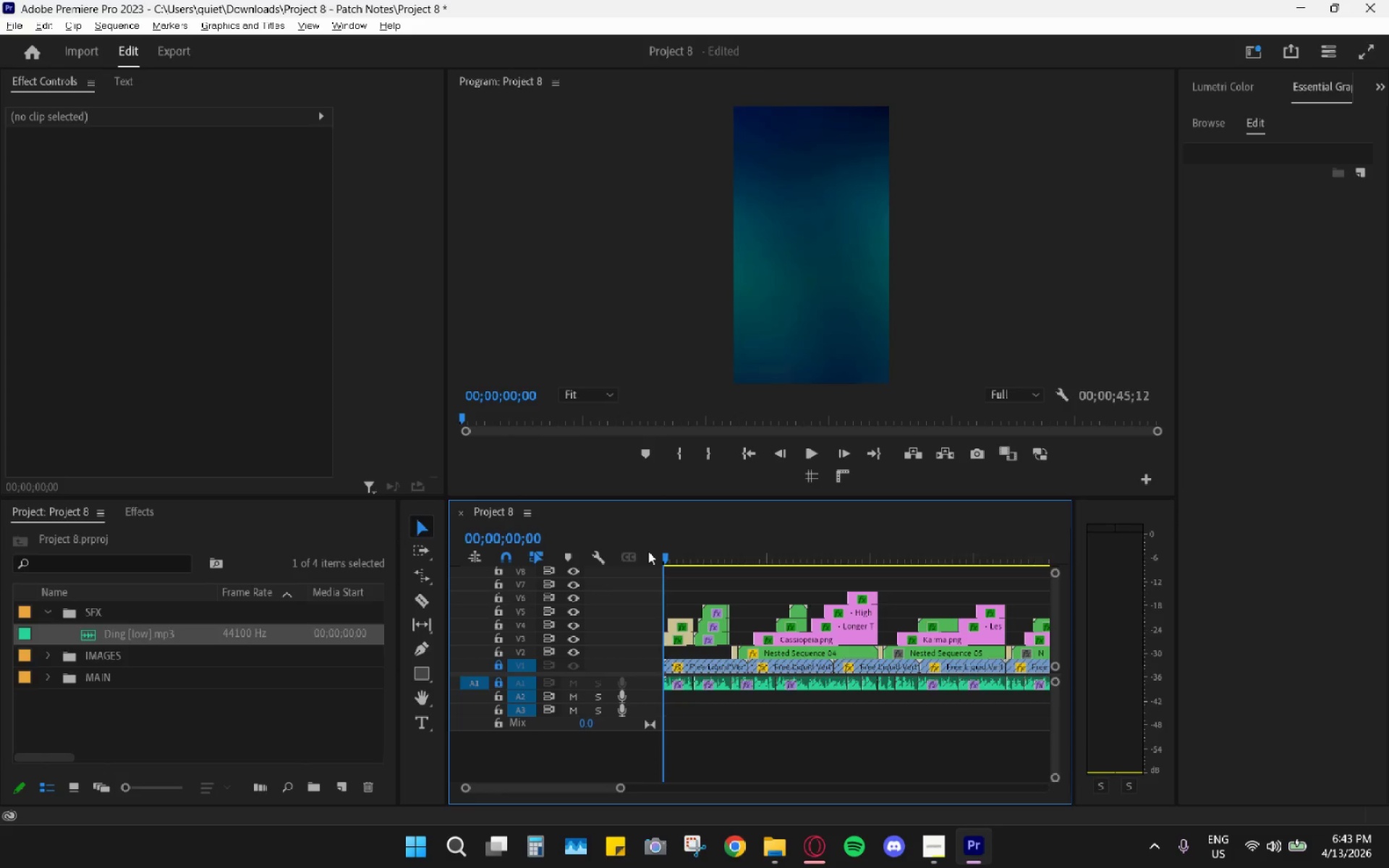 
key(Control+V)
 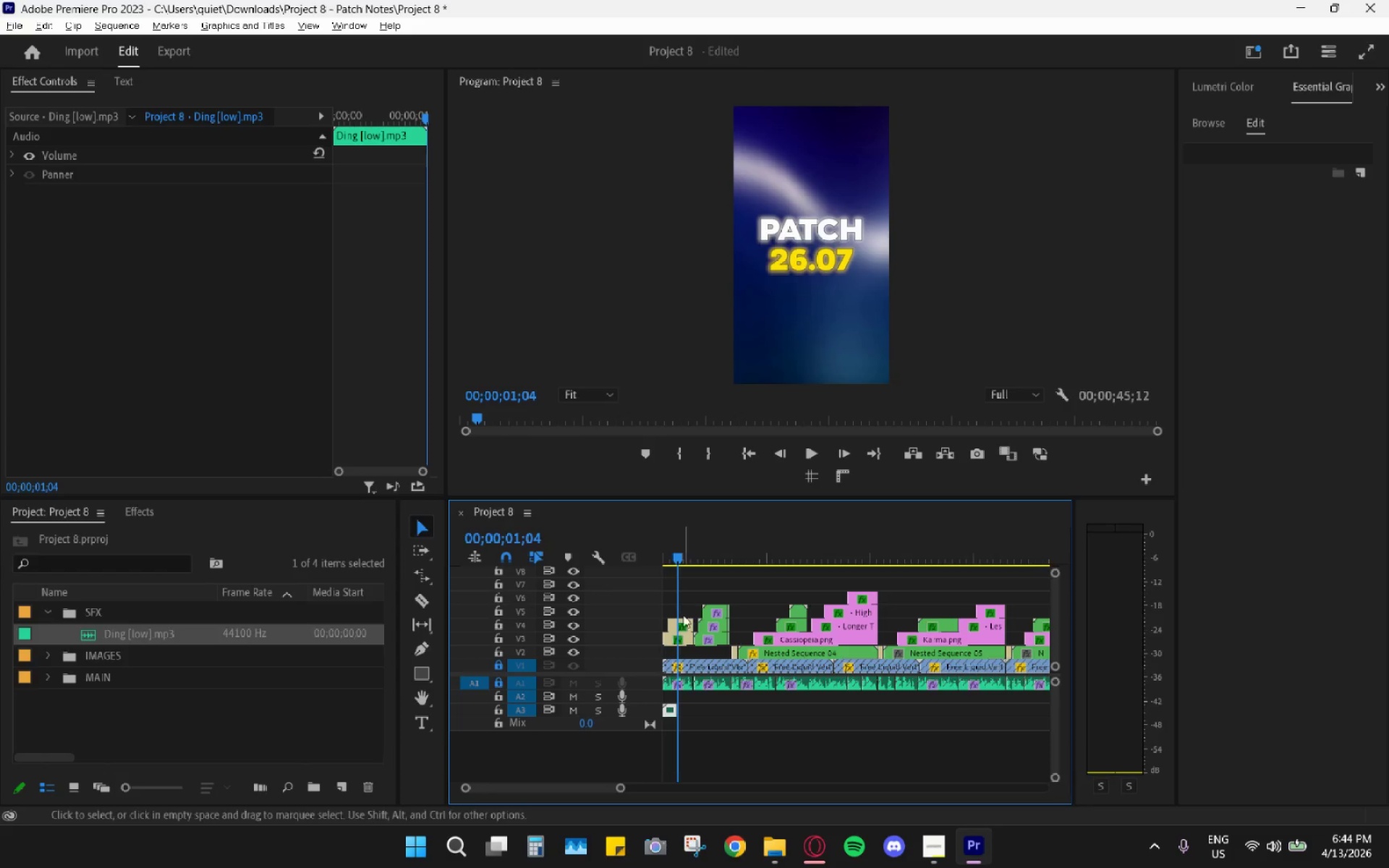 
hold_key(key=AltLeft, duration=0.52)
 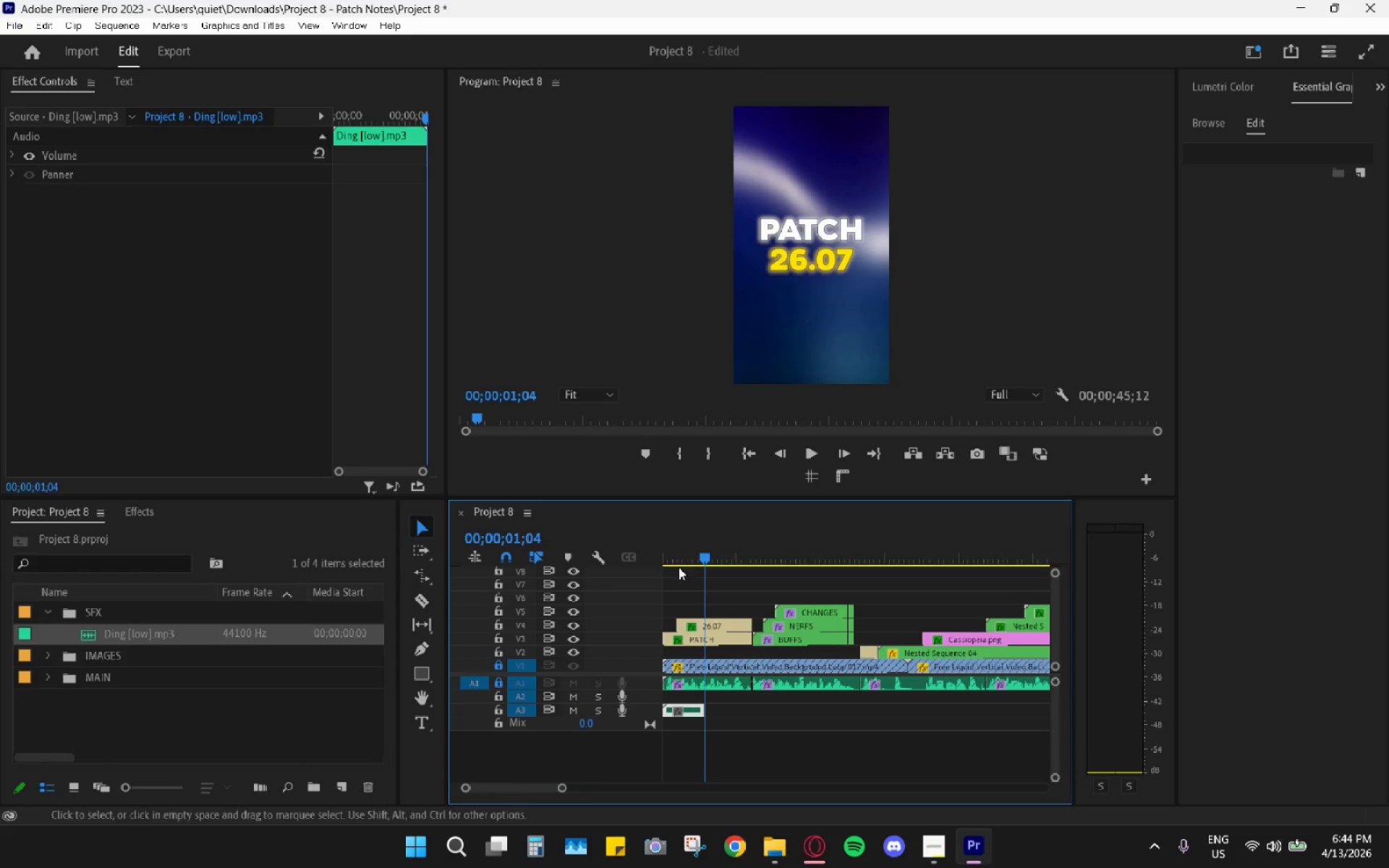 
hold_key(key=AltLeft, duration=7.78)
left_click_drag(start_coordinate=[679, 539], to_coordinate=[636, 545])
 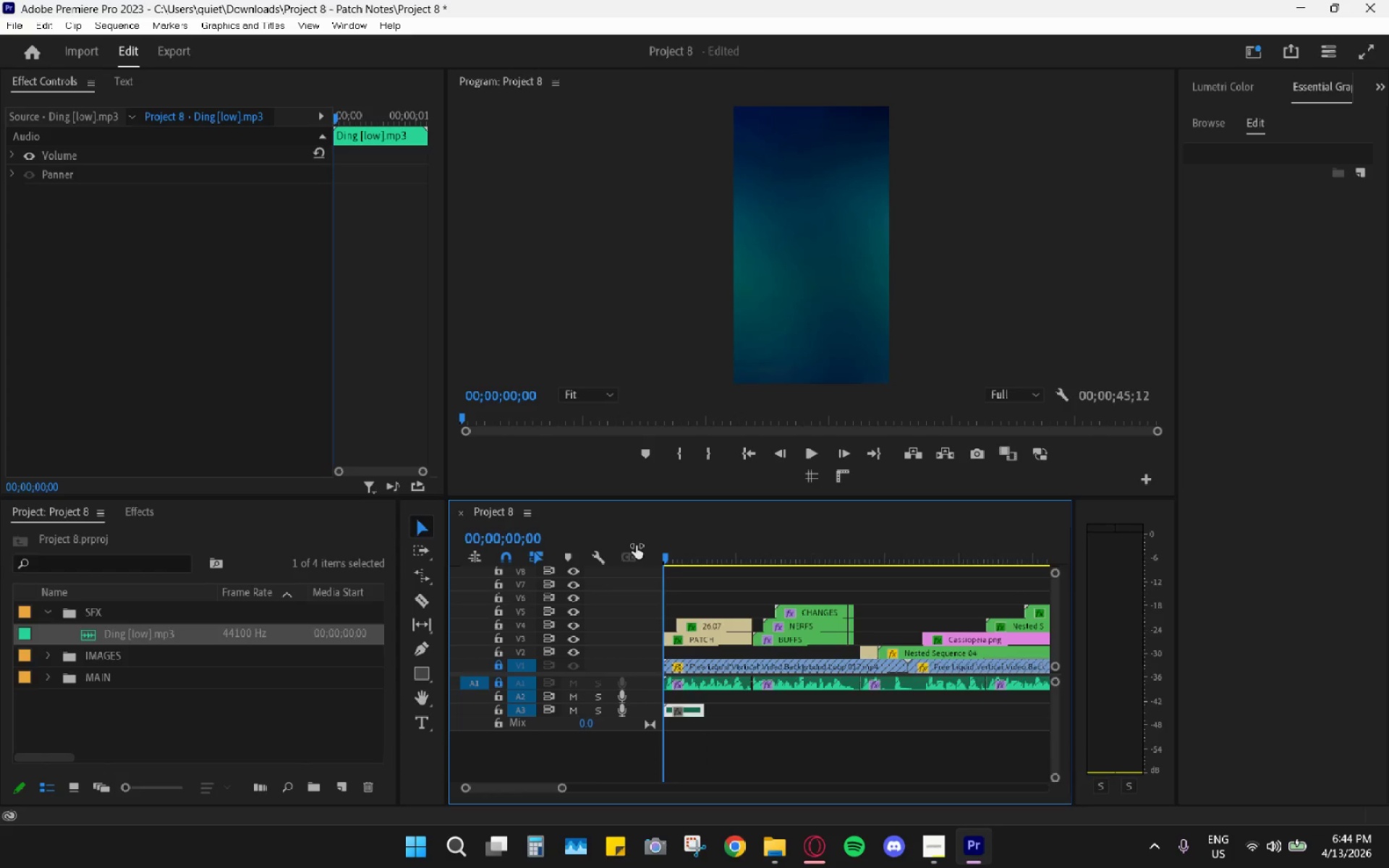 
scroll: coordinate [674, 665], scroll_direction: up, amount: 14.0
 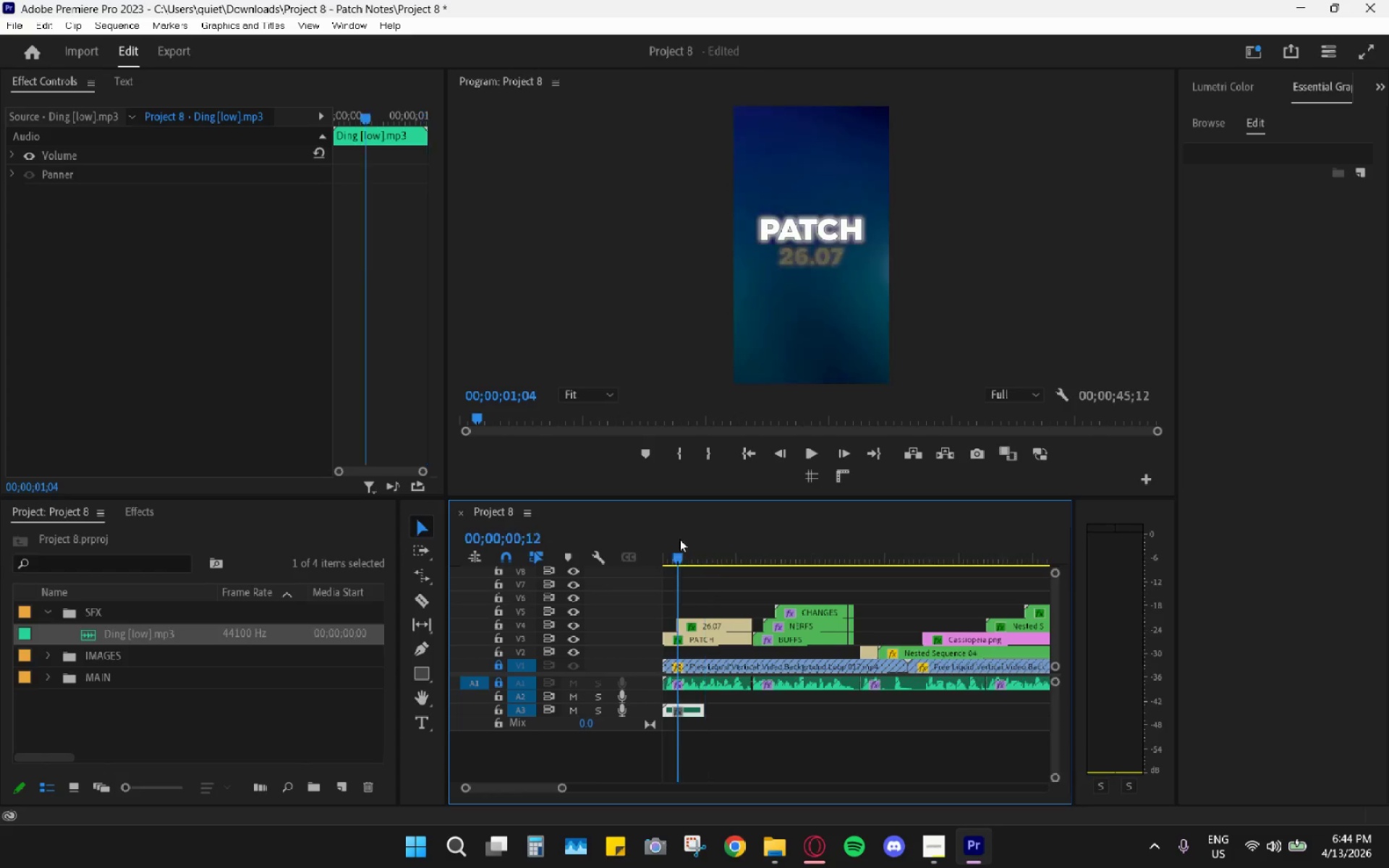 
hold_key(key=ControlLeft, duration=0.34)
 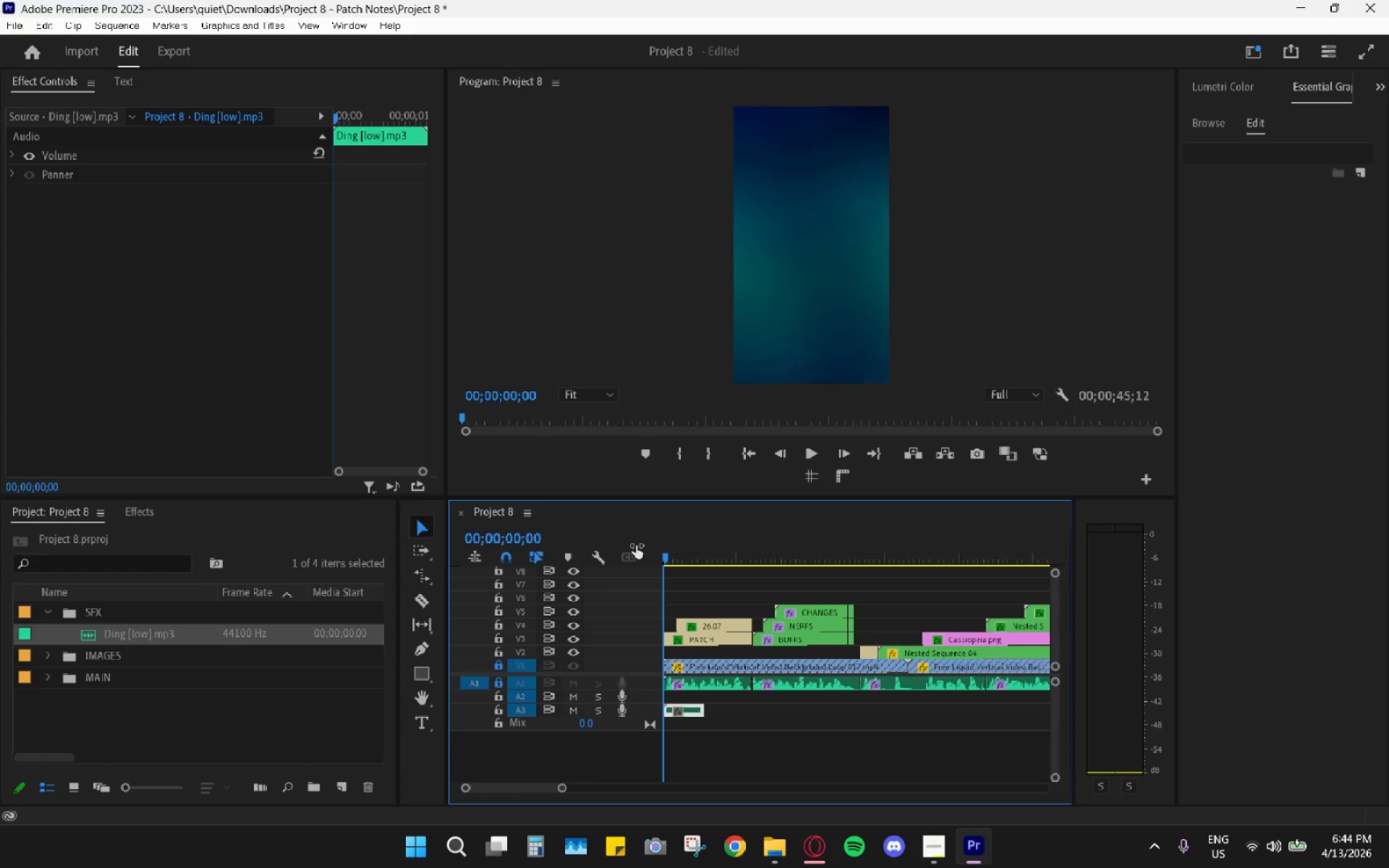 
key(Space)
 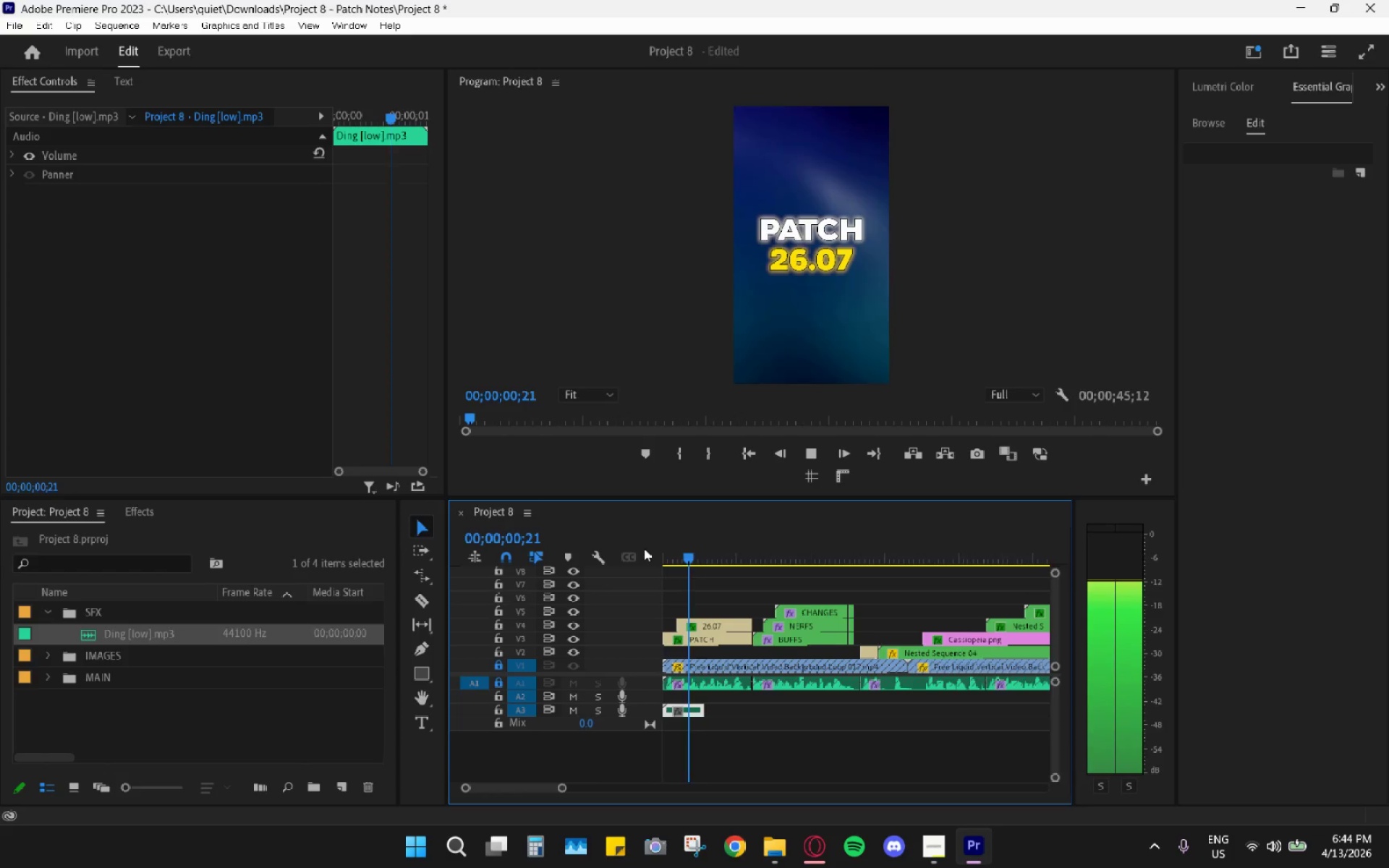 
key(Space)
 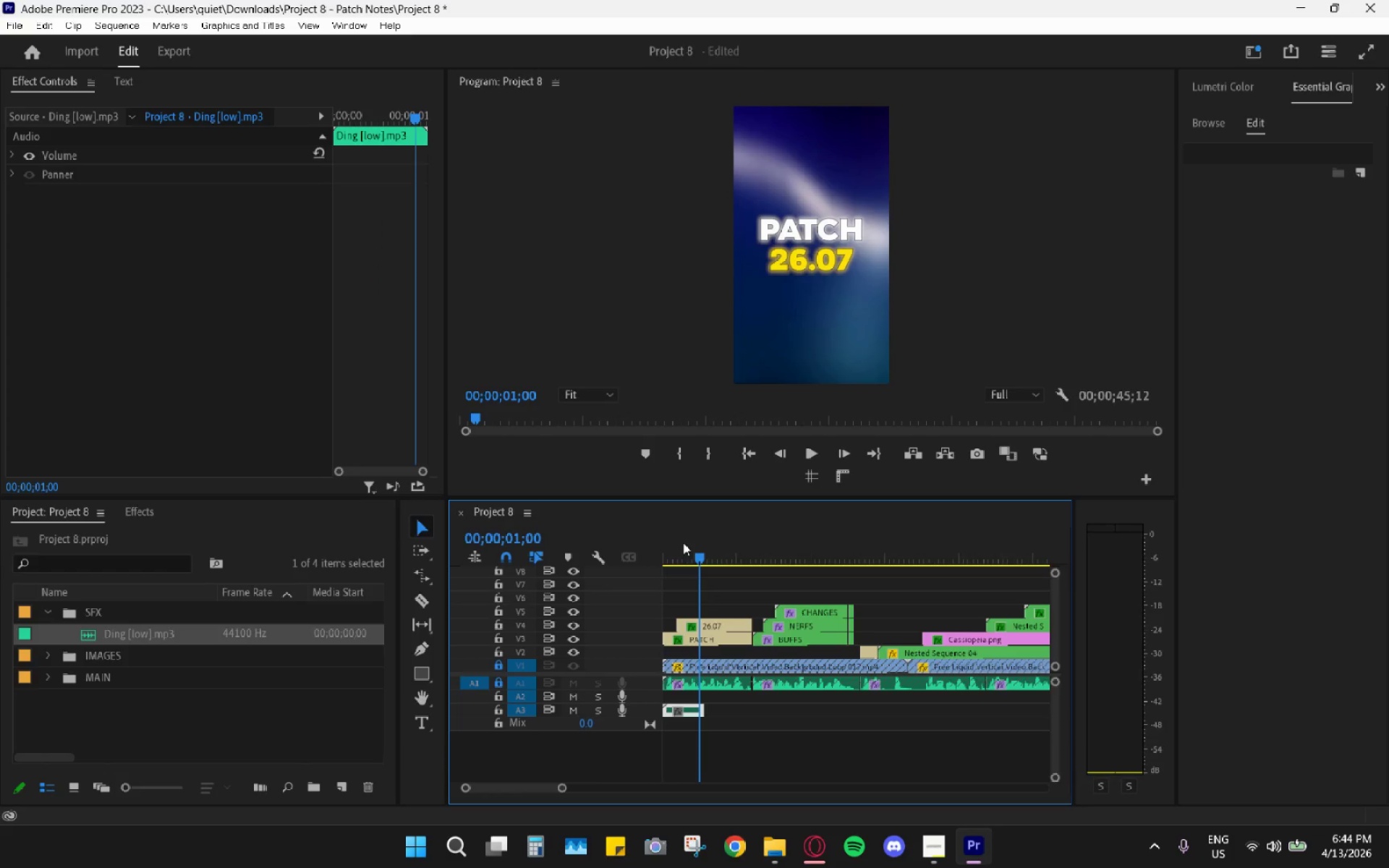 
left_click_drag(start_coordinate=[690, 547], to_coordinate=[713, 570])
 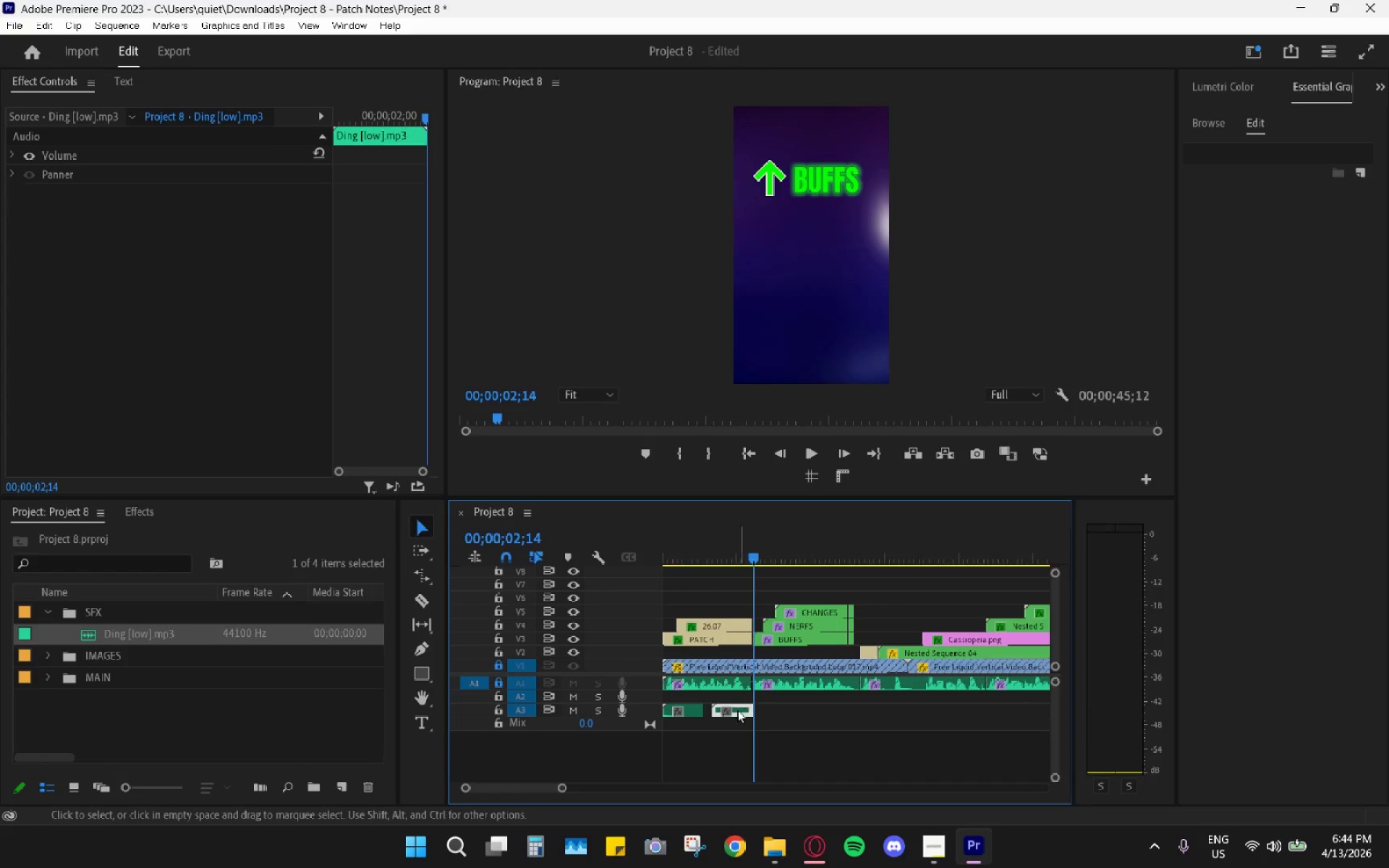 
key(Control+ControlLeft)
 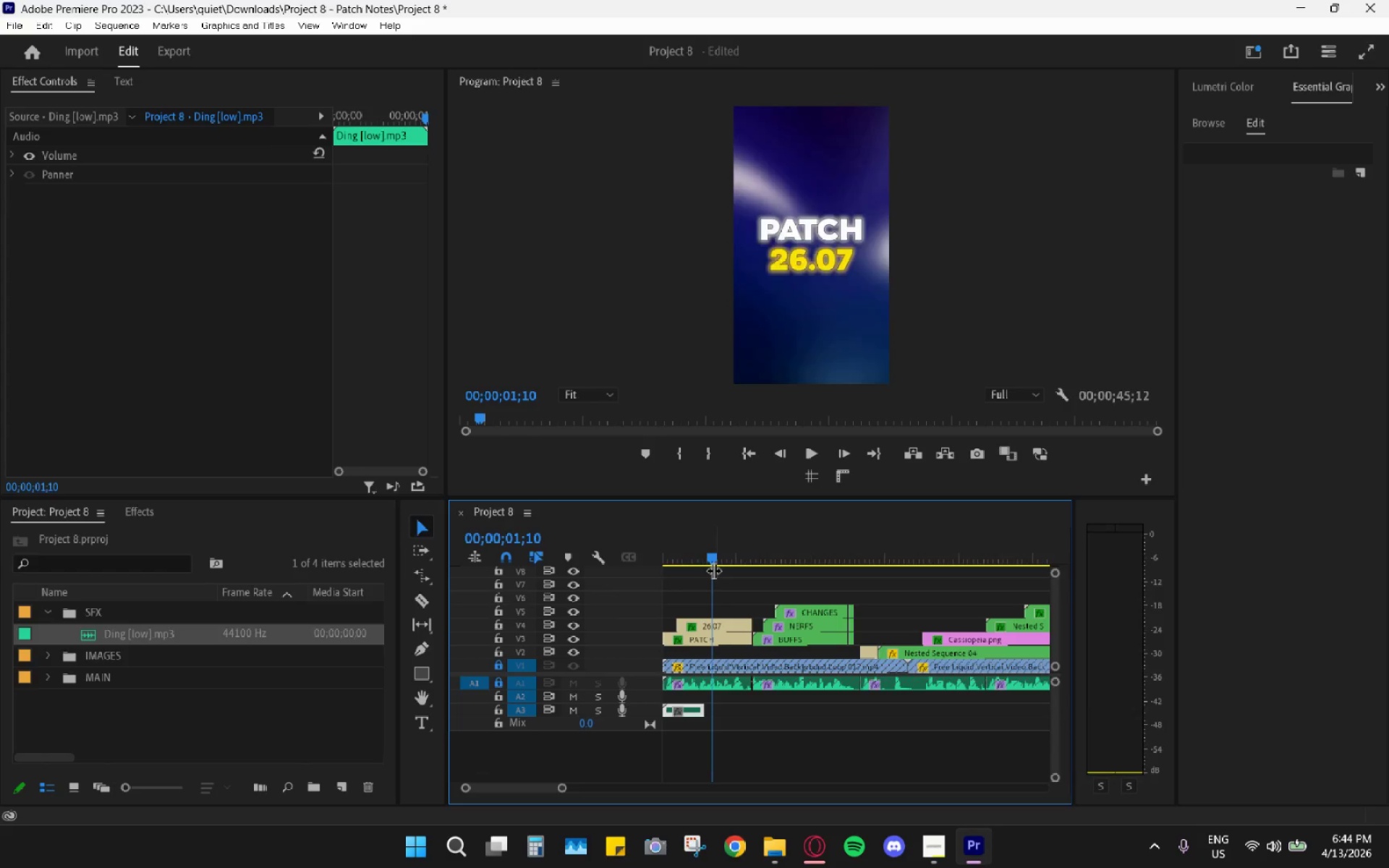 
key(Control+V)
 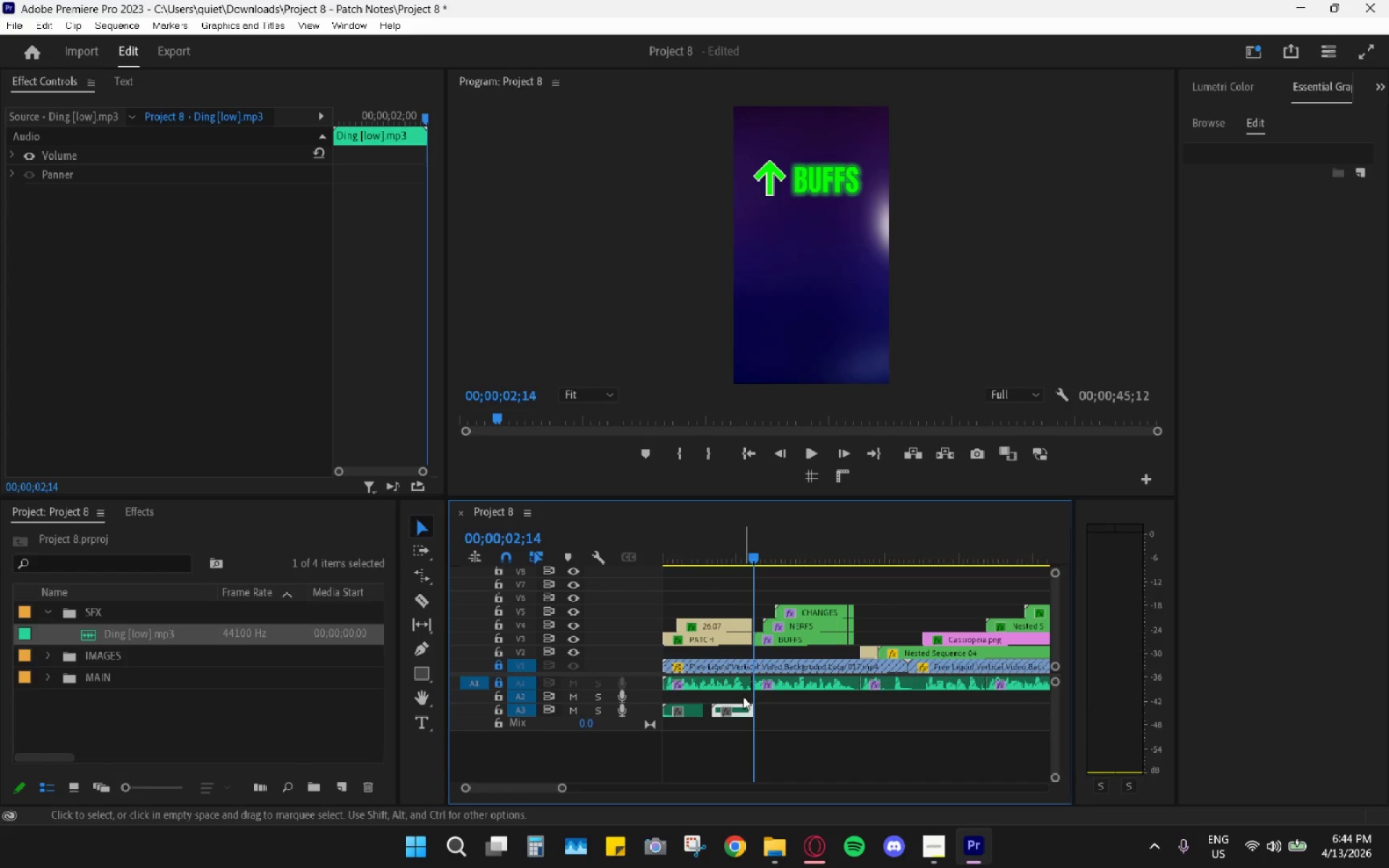 
hold_key(key=AltLeft, duration=0.41)
scroll: coordinate [723, 733], scroll_direction: up, amount: 10.0
 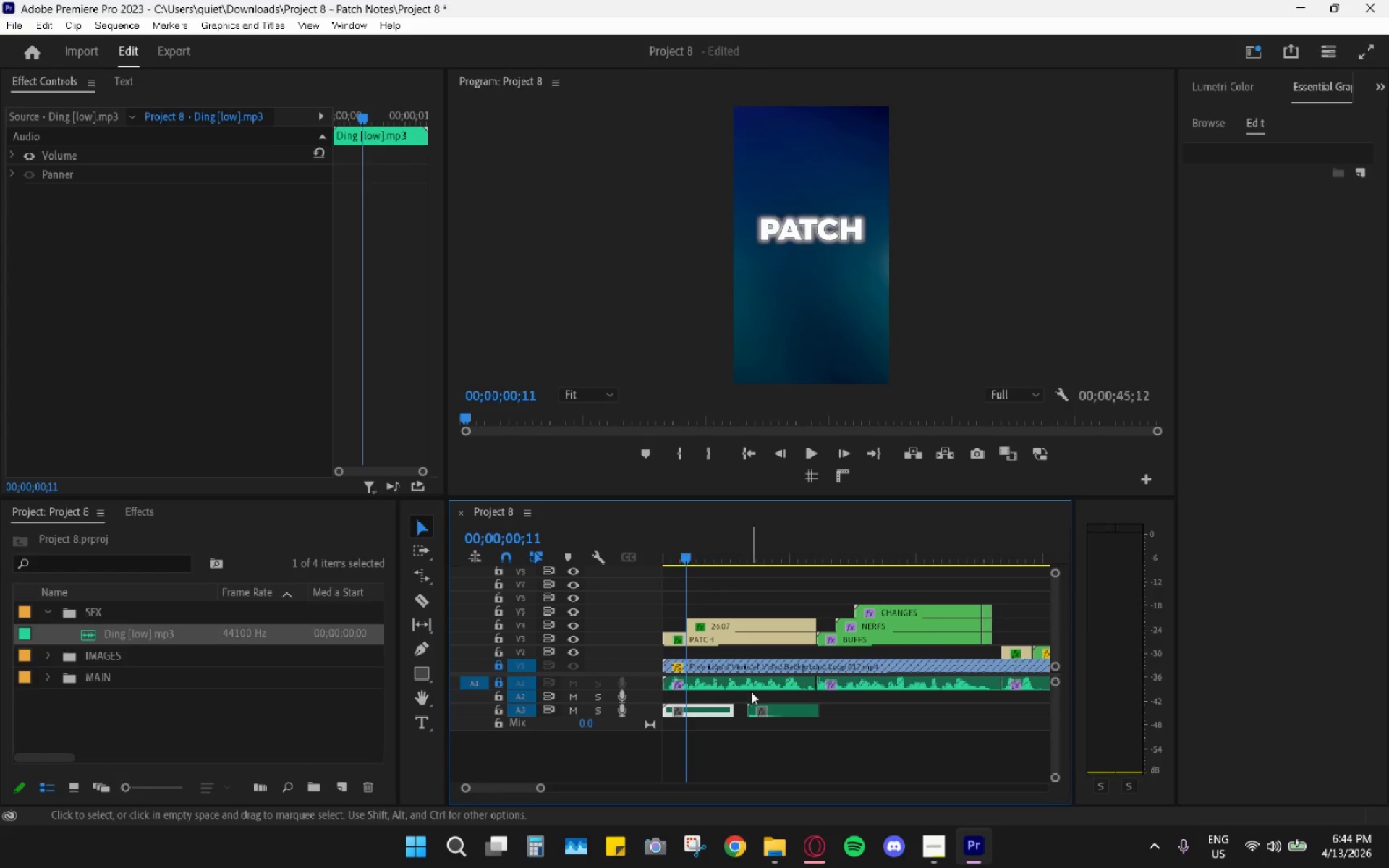 
left_click_drag(start_coordinate=[769, 704], to_coordinate=[732, 689])
 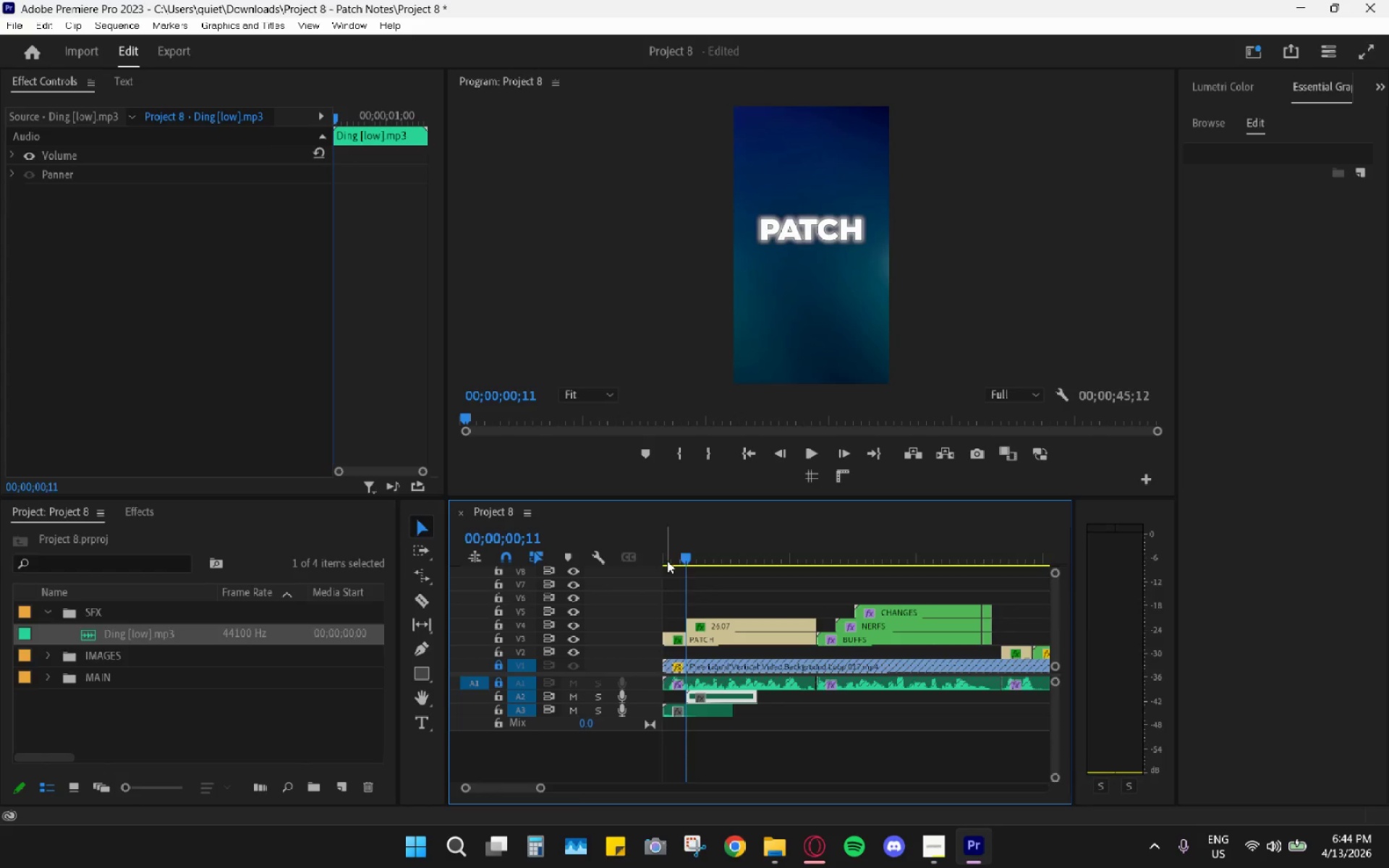 
left_click_drag(start_coordinate=[667, 561], to_coordinate=[645, 560])
 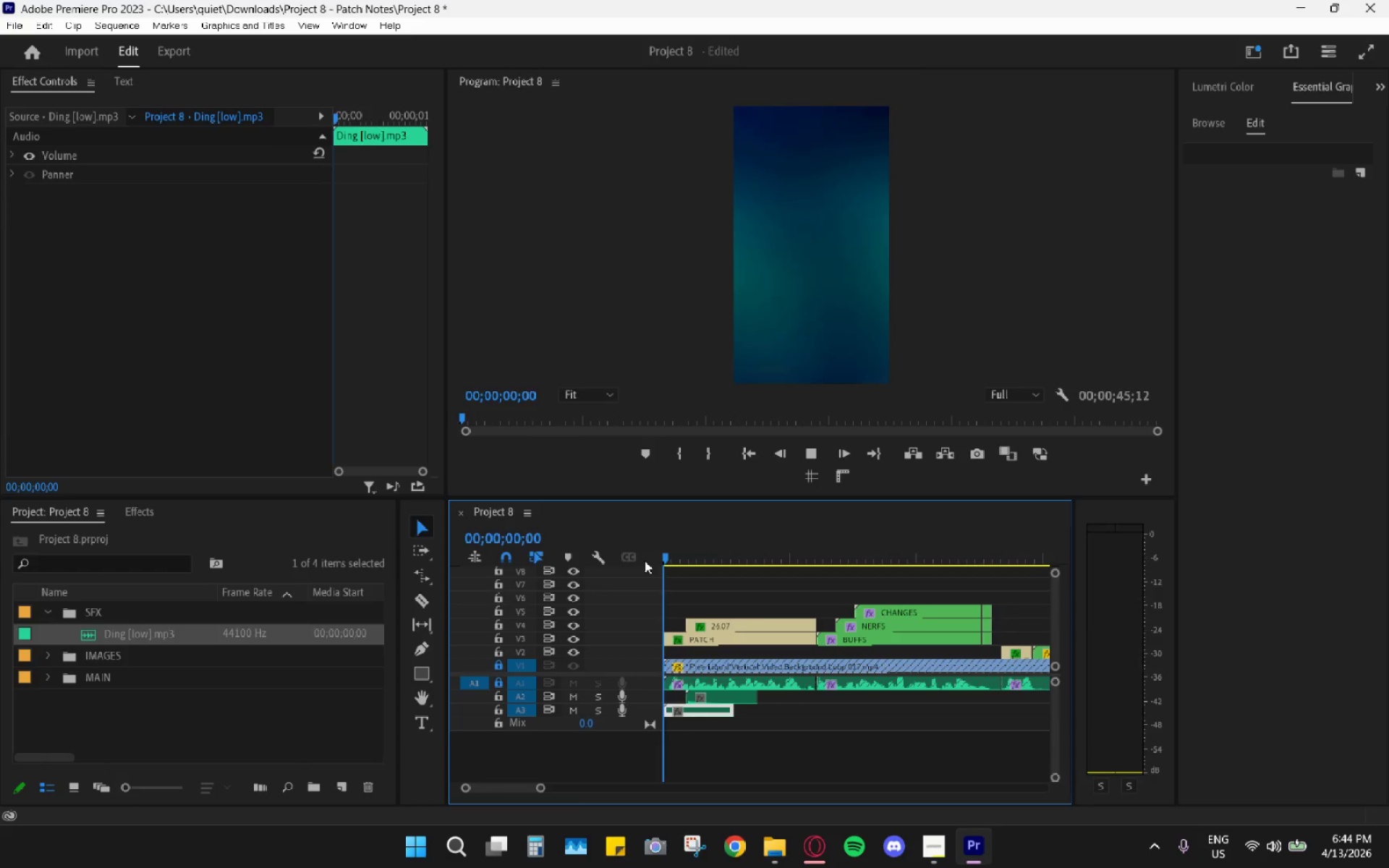 
key(Space)
 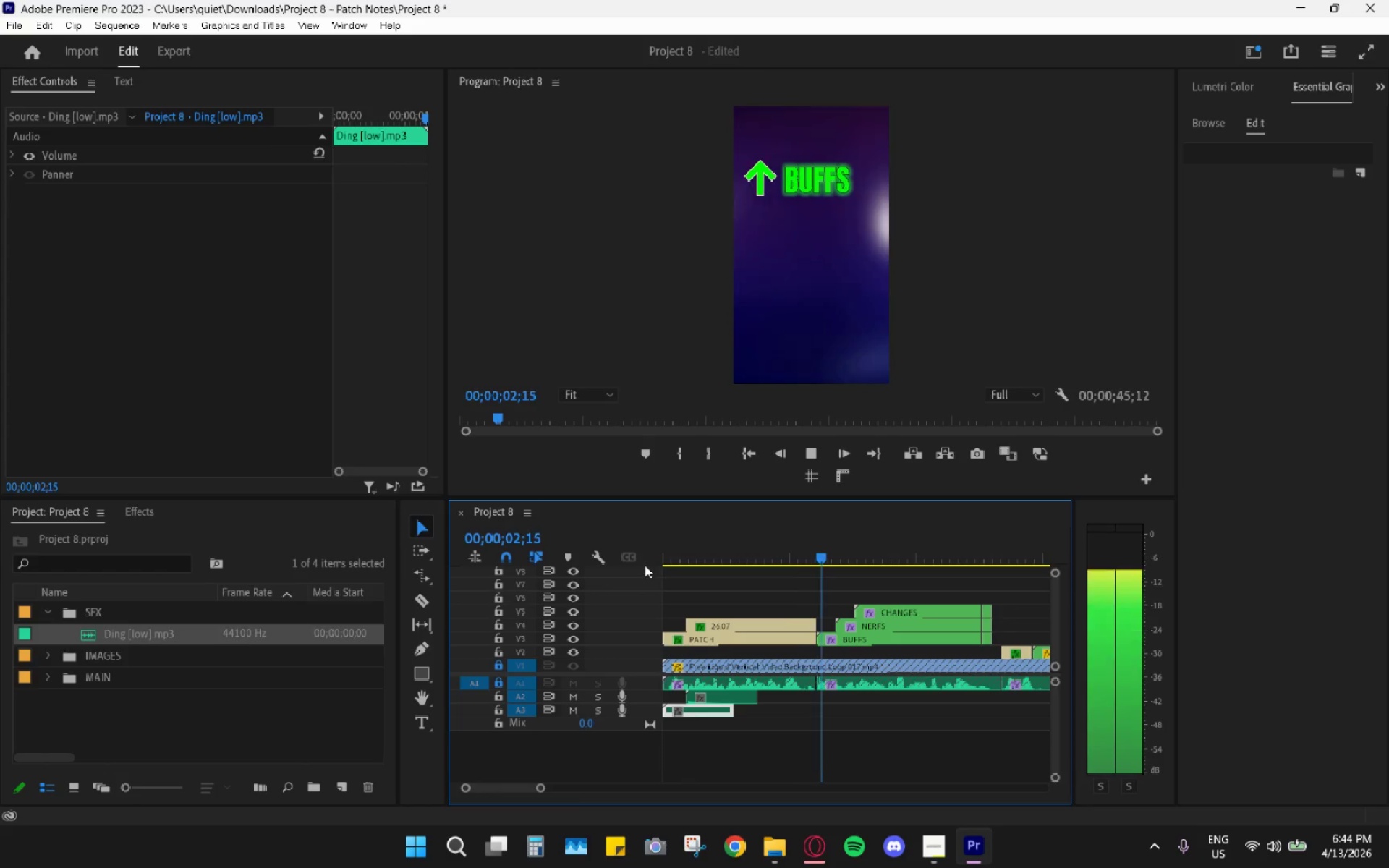 
key(Space)
 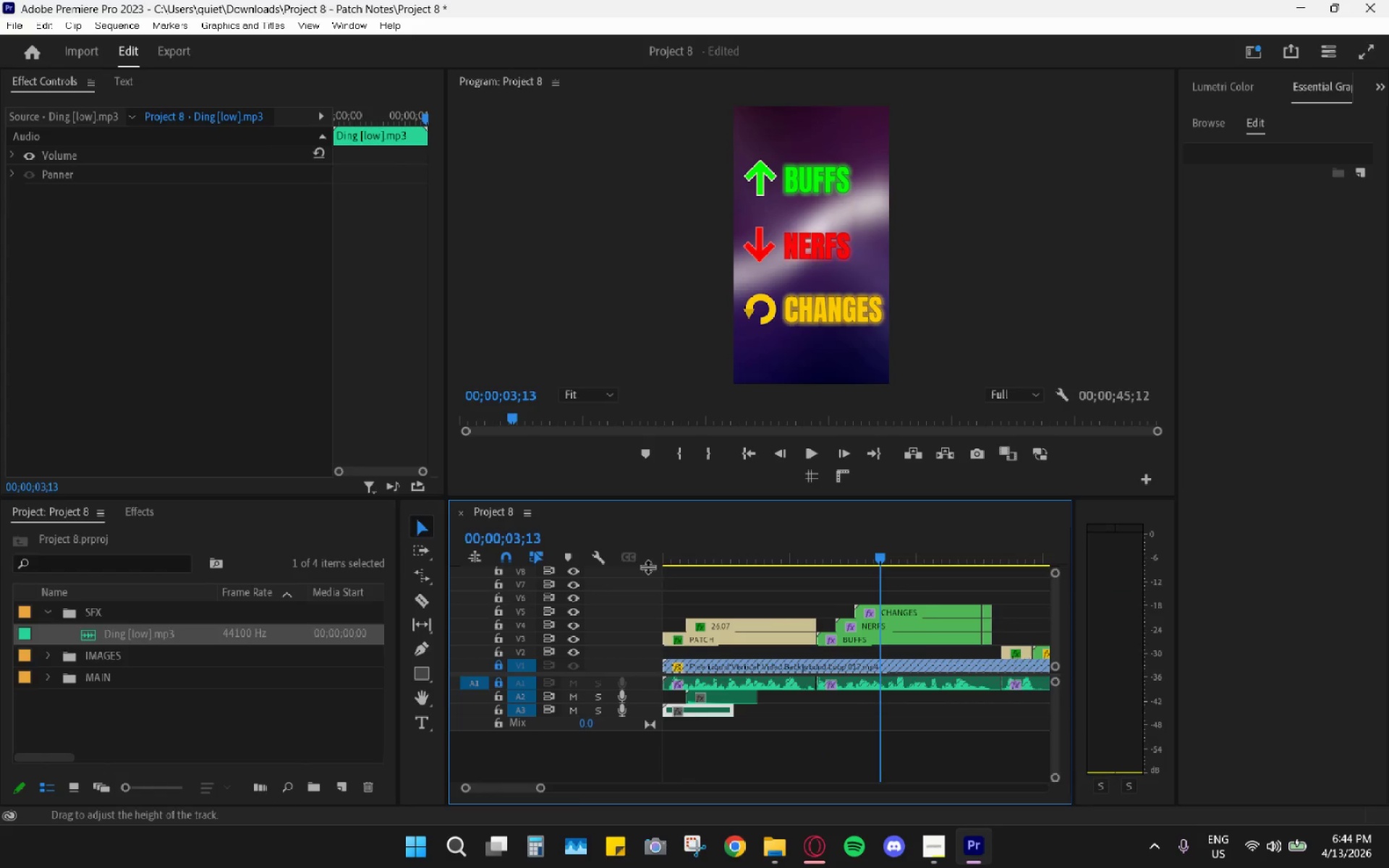 
key(Control+Z)
 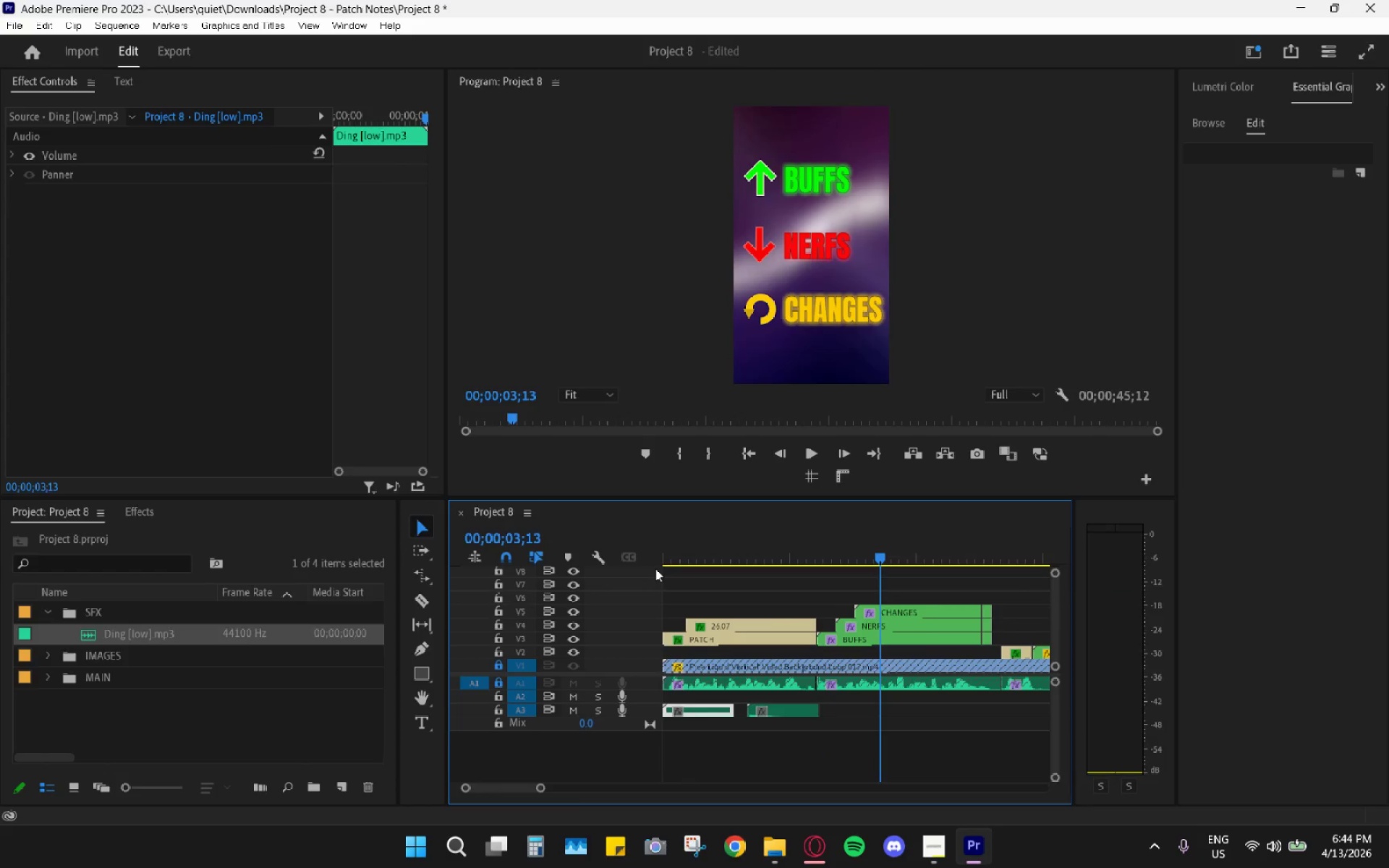 
key(Control+Z)
 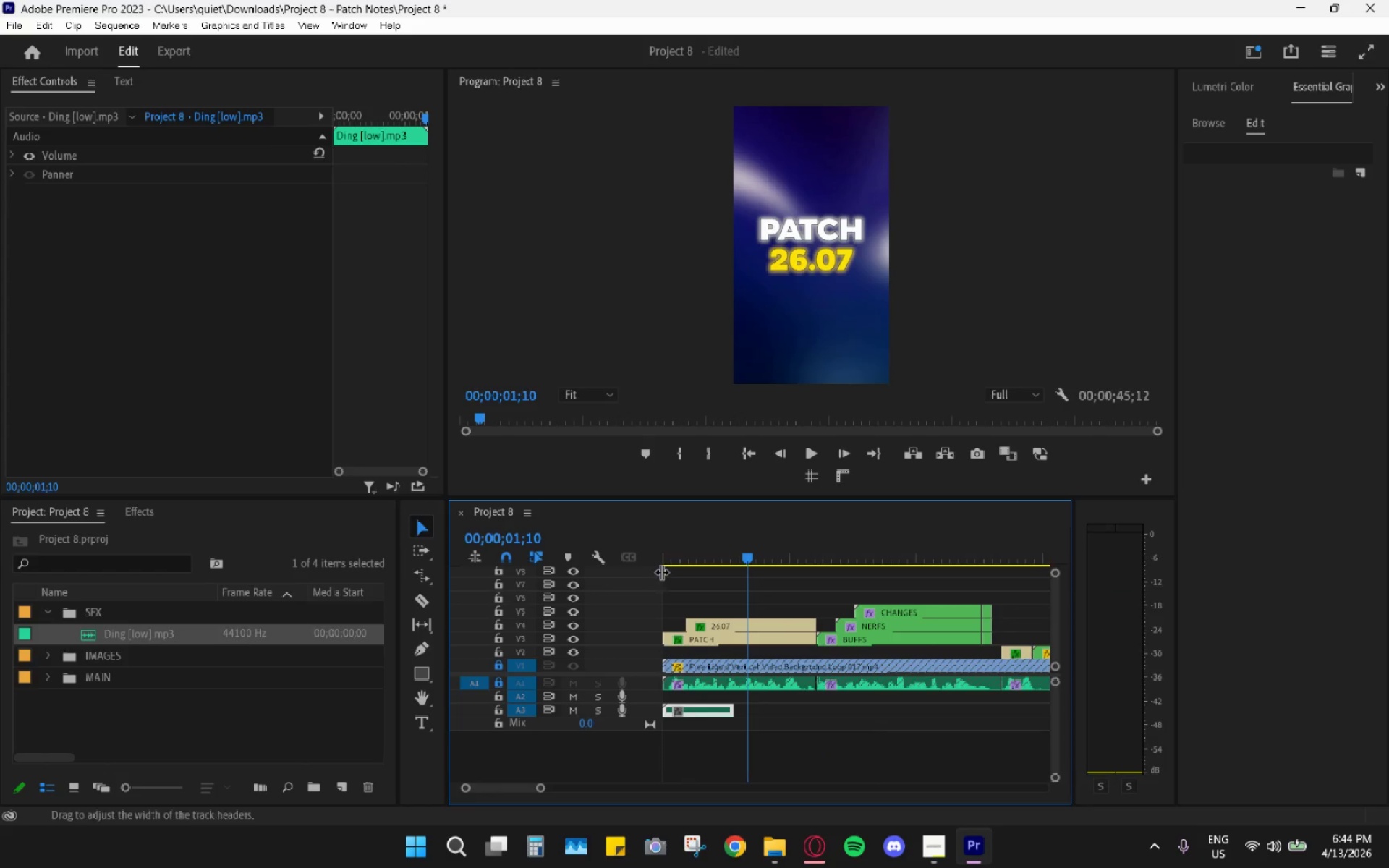 
key(Control+Z)
 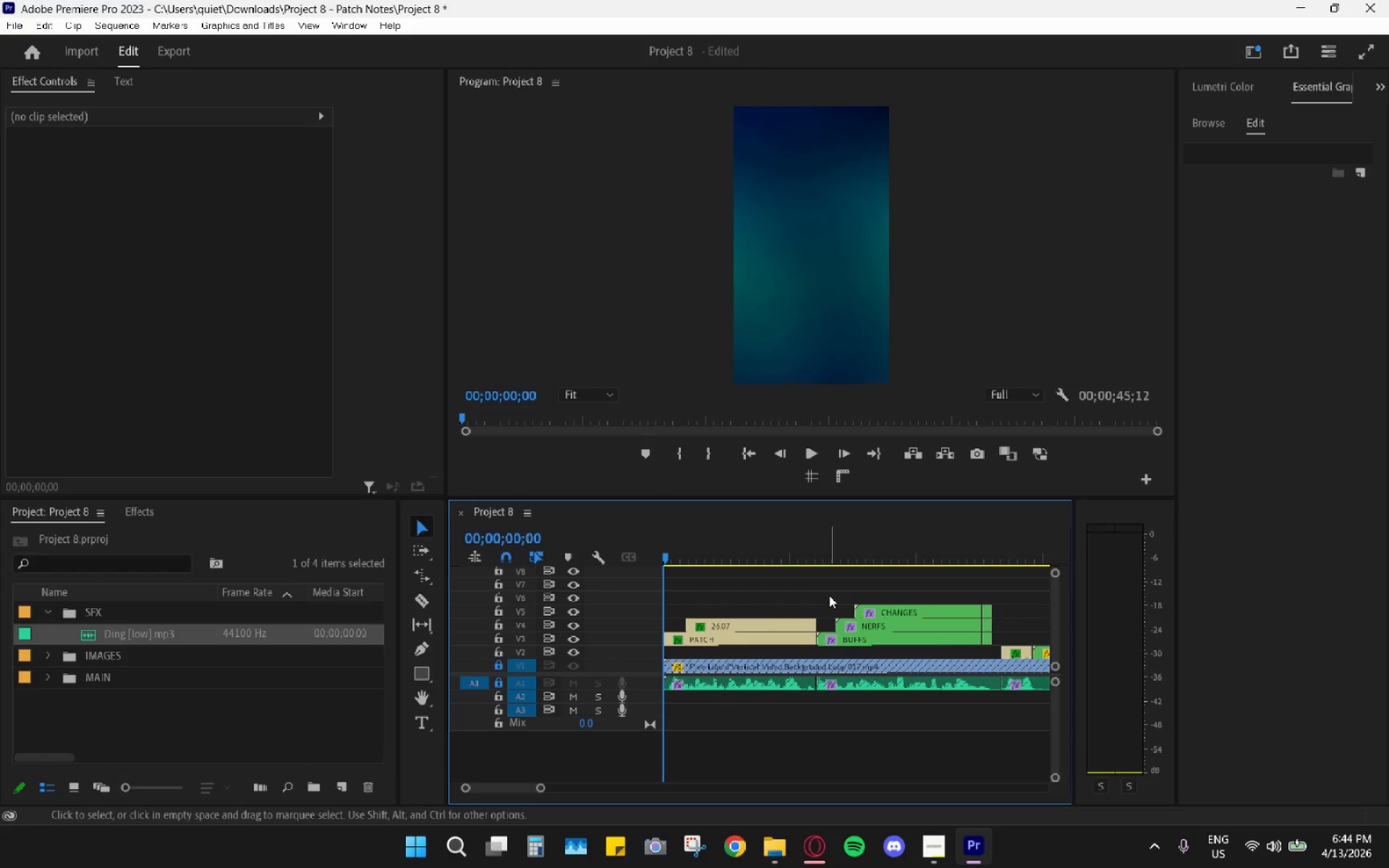 
scroll: coordinate [867, 635], scroll_direction: down, amount: 5.0
 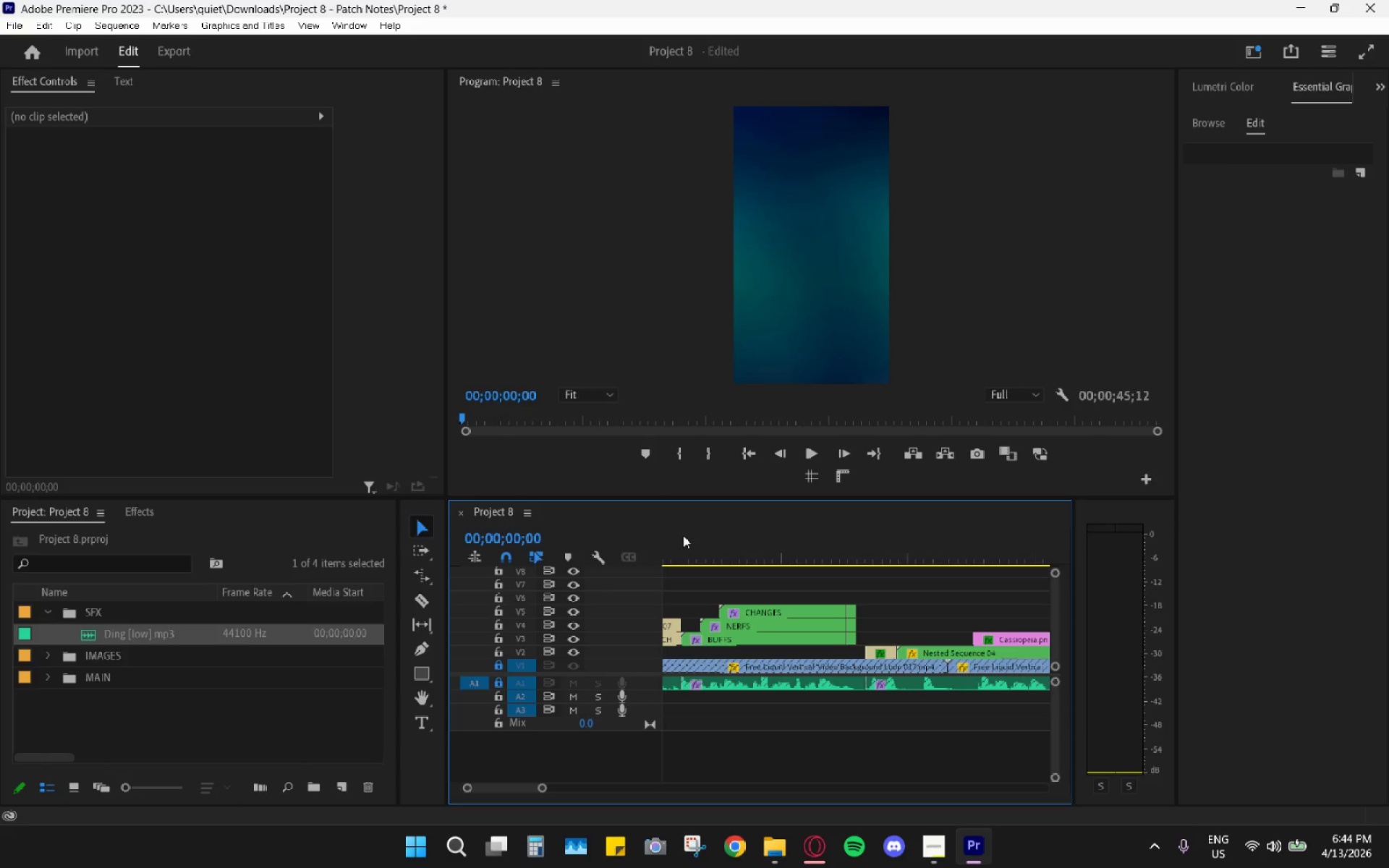 
left_click_drag(start_coordinate=[684, 542], to_coordinate=[985, 532])
 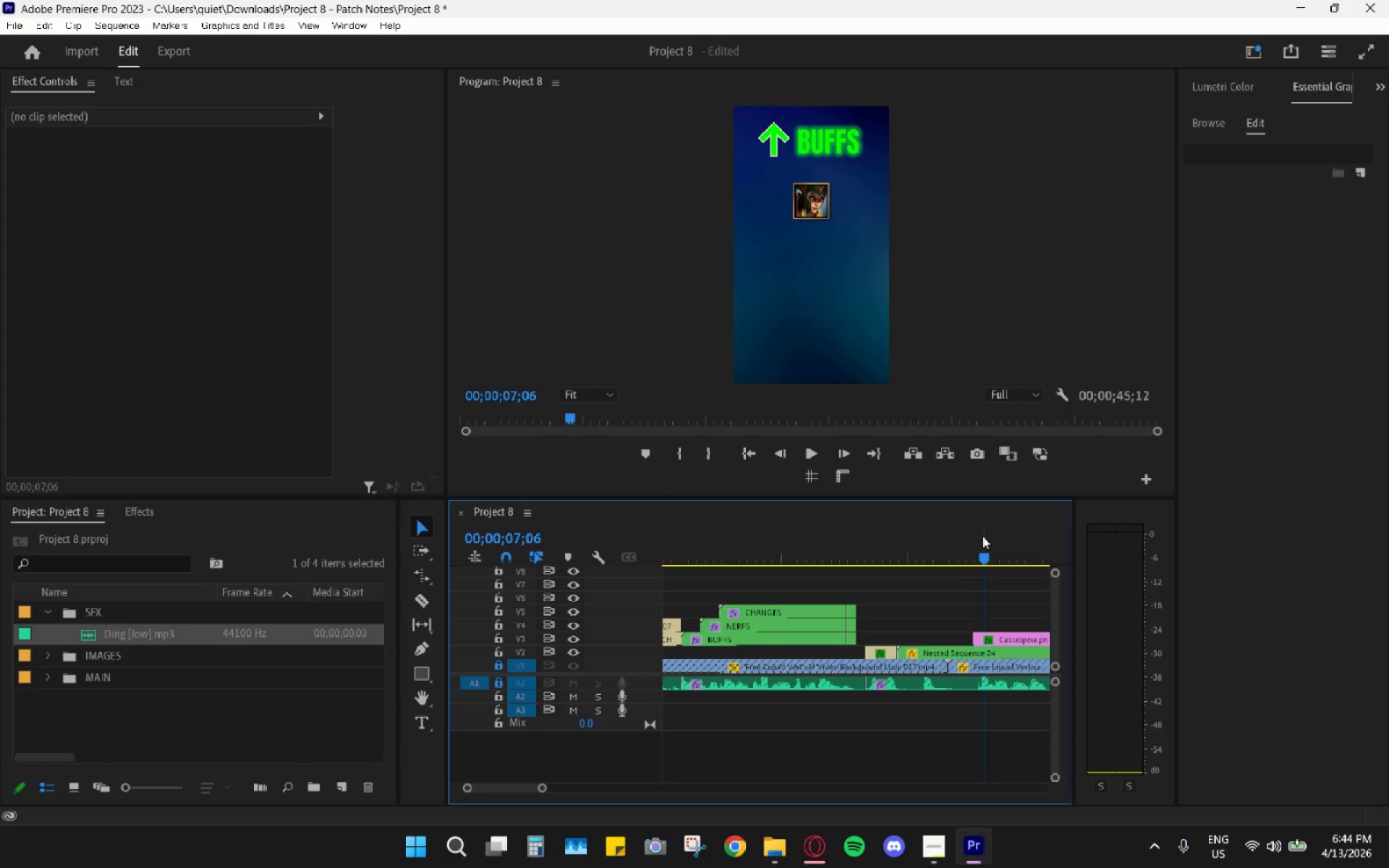 
scroll: coordinate [941, 578], scroll_direction: down, amount: 3.0
 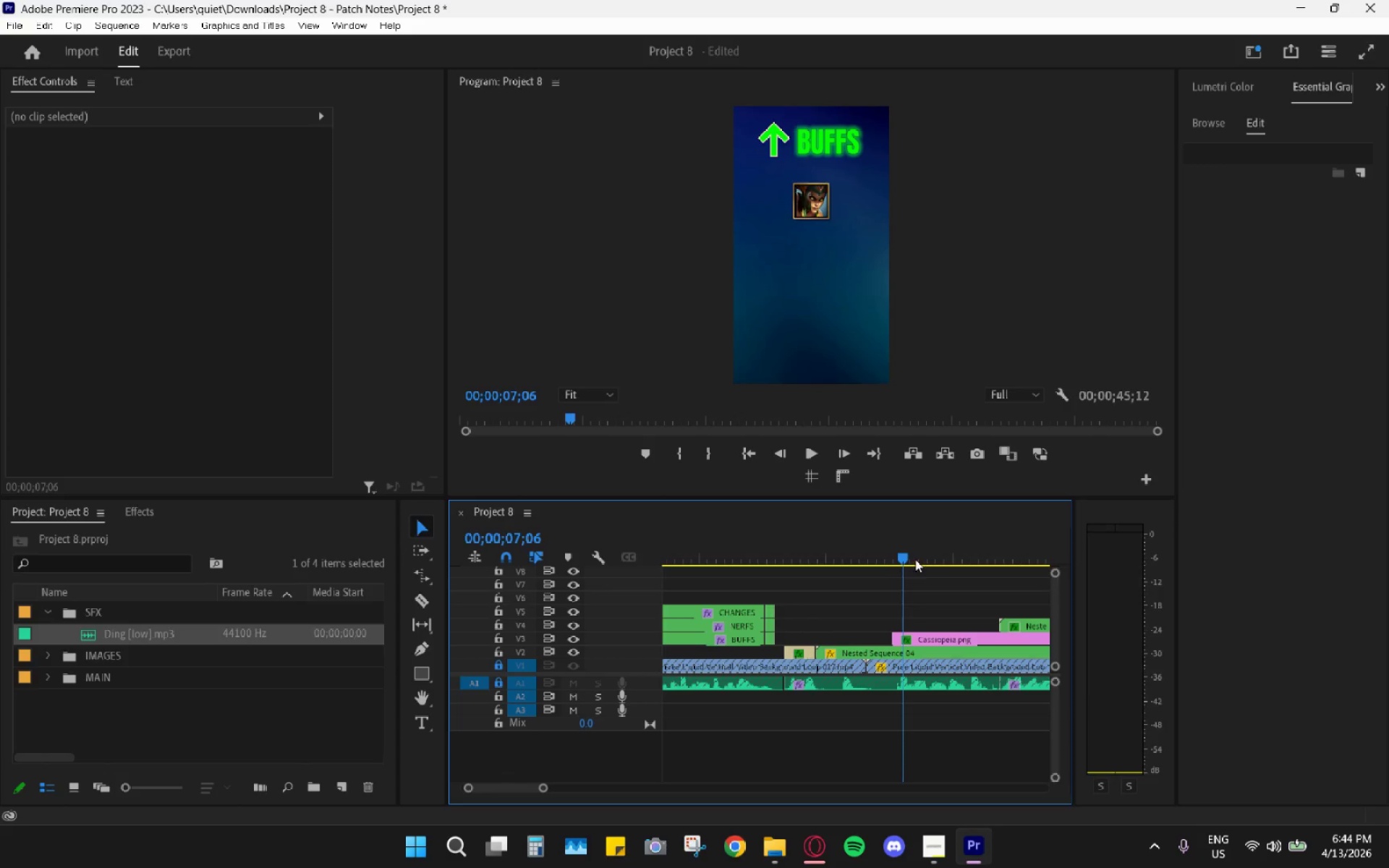 
left_click_drag(start_coordinate=[902, 552], to_coordinate=[892, 550])
 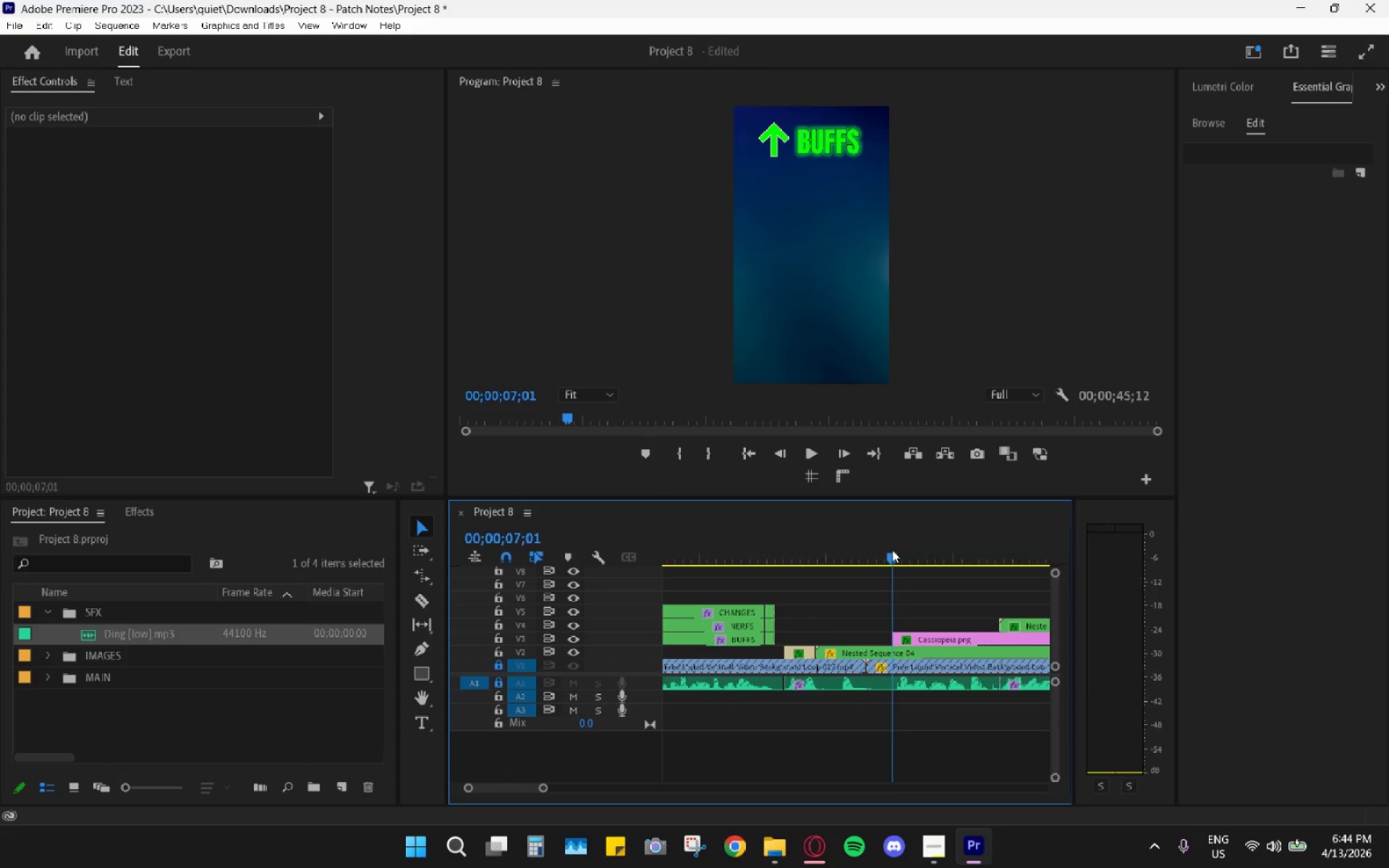 
key(Control+V)
 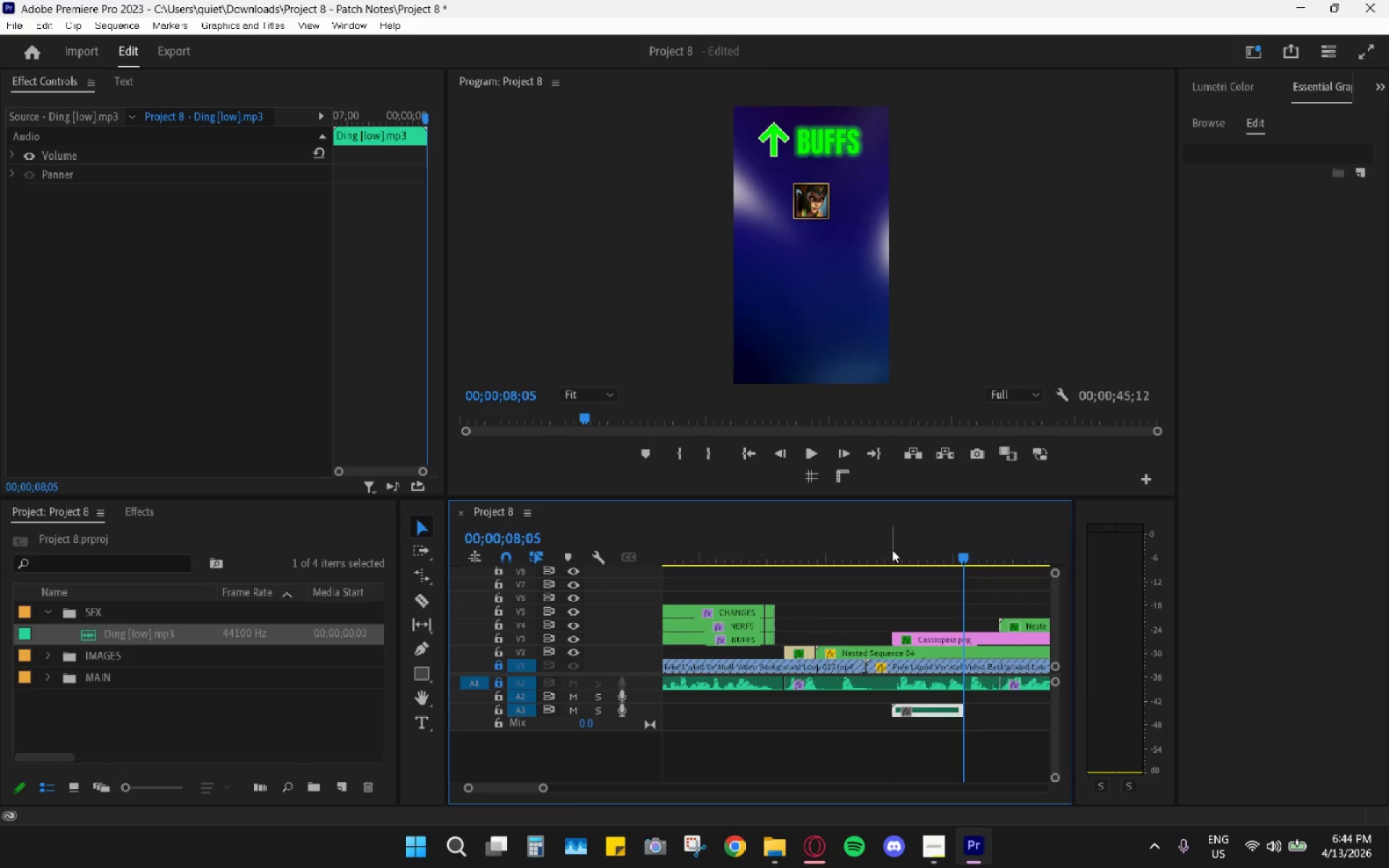 
scroll: coordinate [870, 594], scroll_direction: down, amount: 10.0
 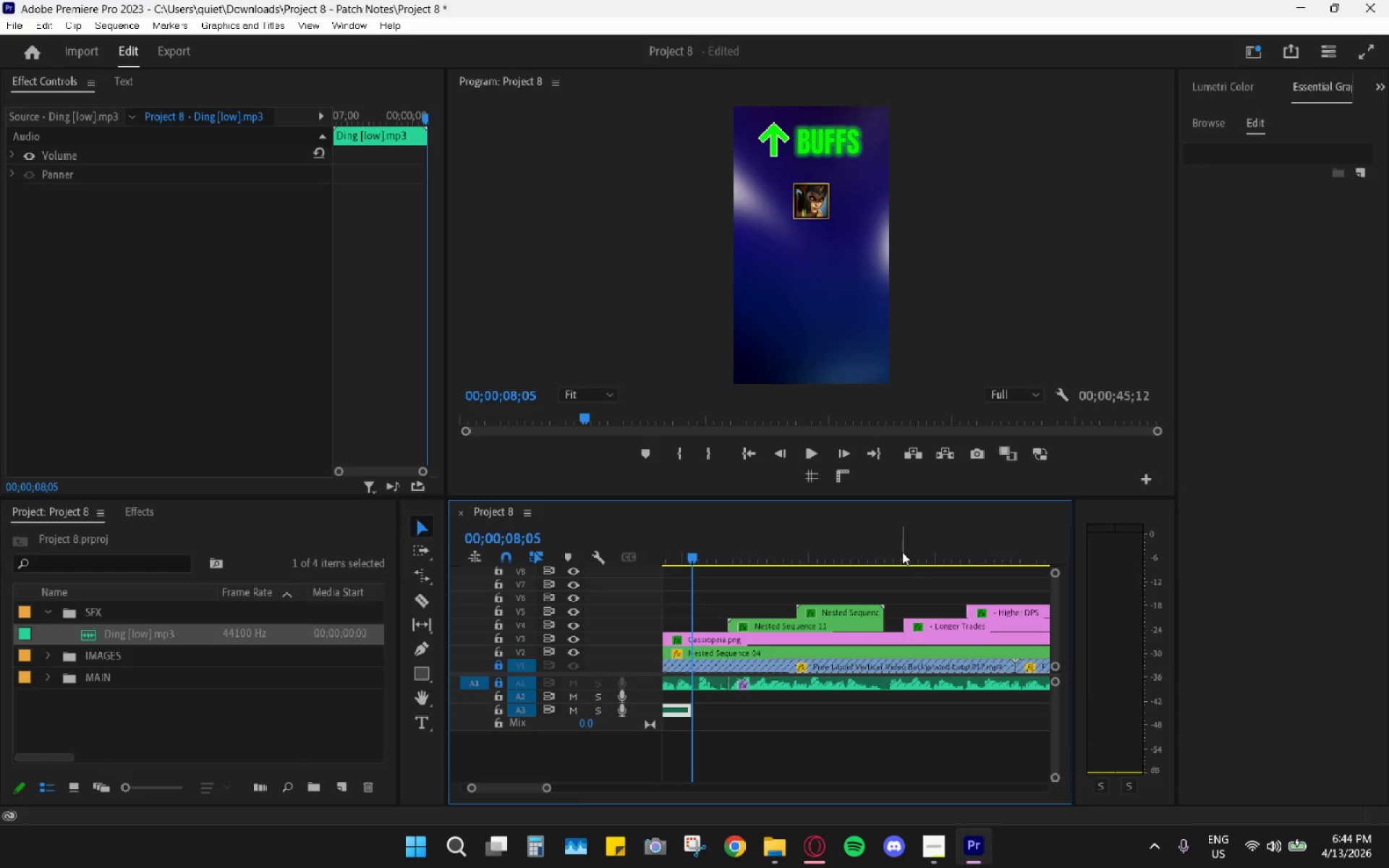 
hold_key(key=AltLeft, duration=0.53)
scroll: coordinate [885, 599], scroll_direction: down, amount: 19.0
 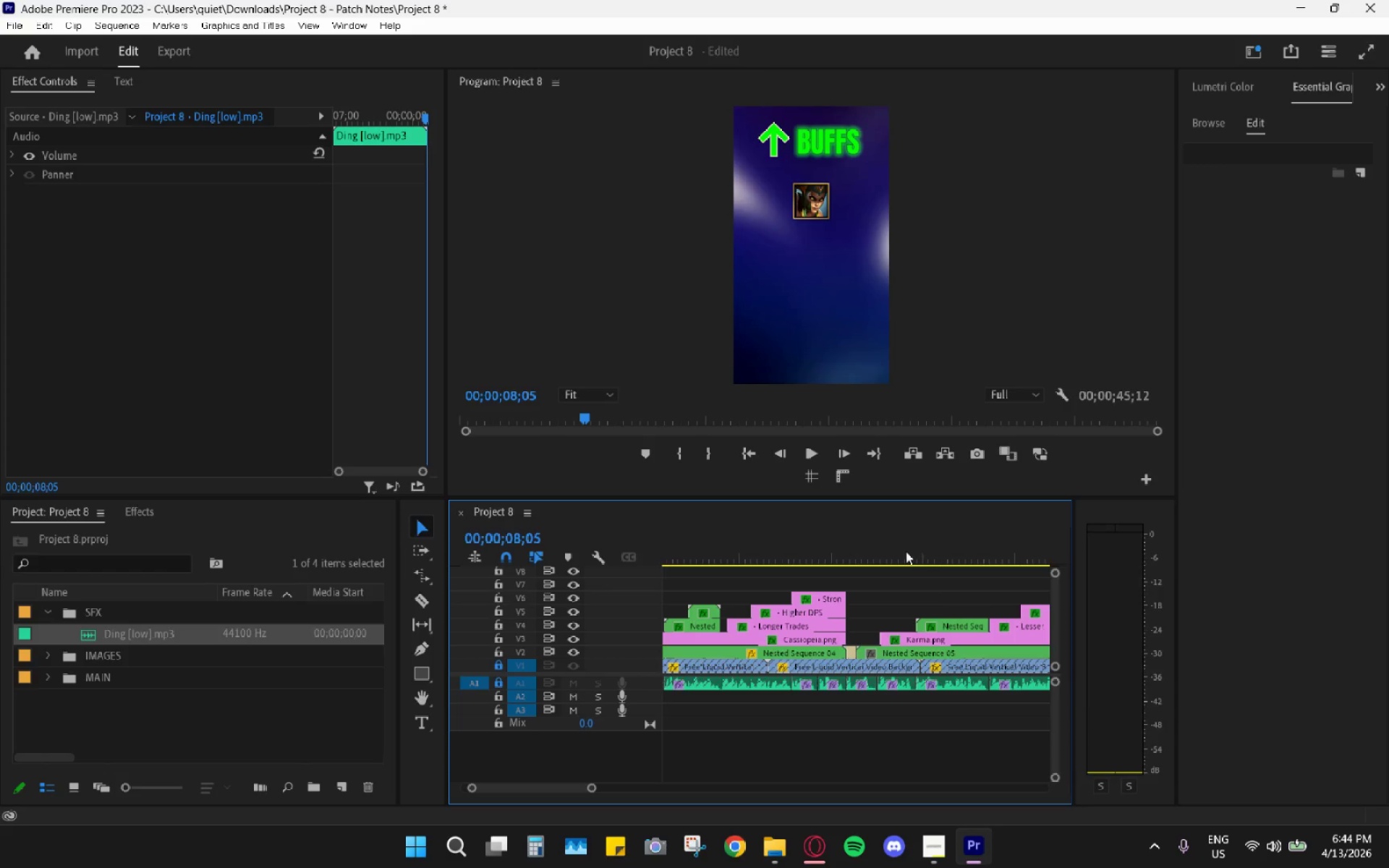 
left_click_drag(start_coordinate=[896, 547], to_coordinate=[883, 545])
 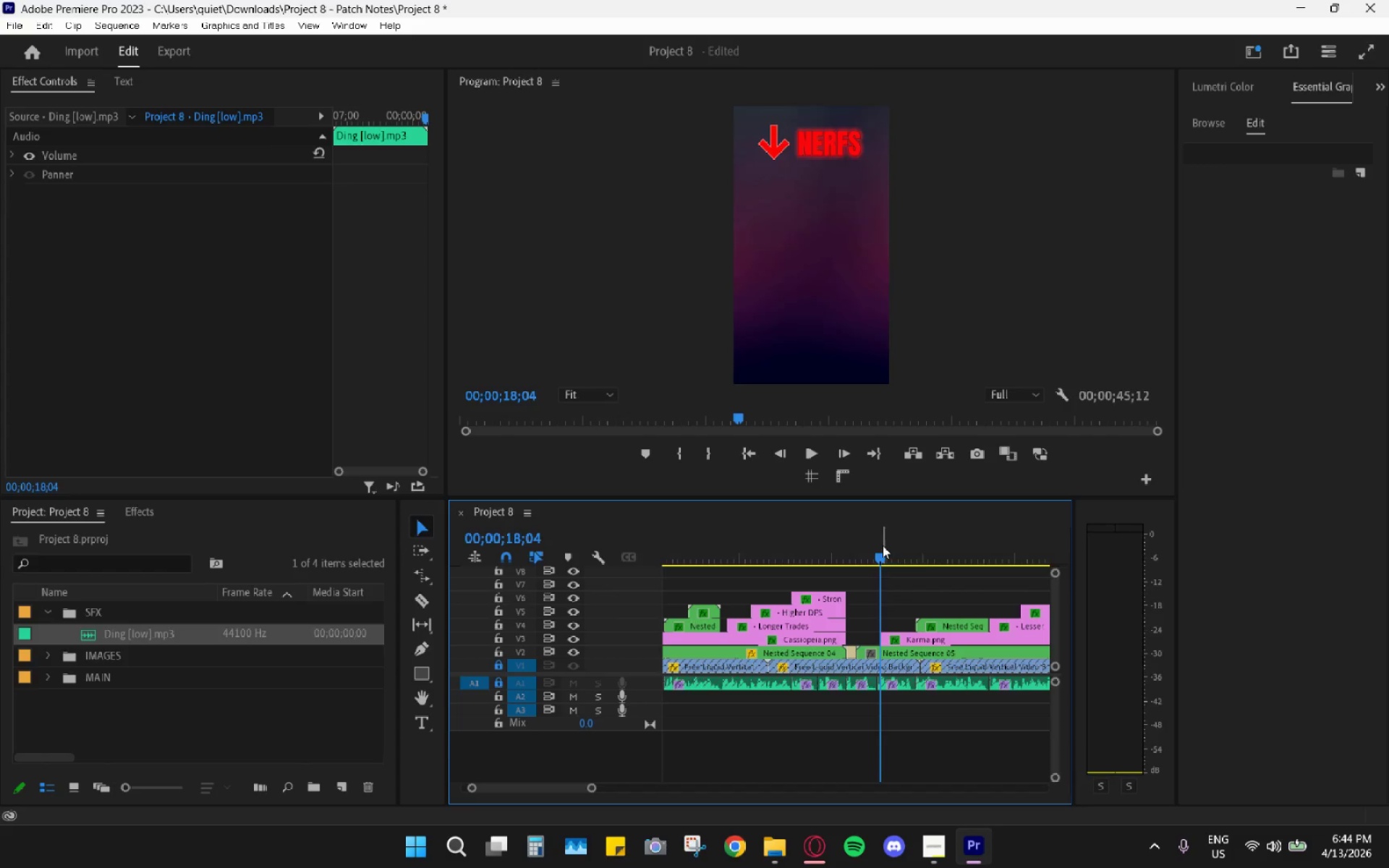 
key(Control+V)
 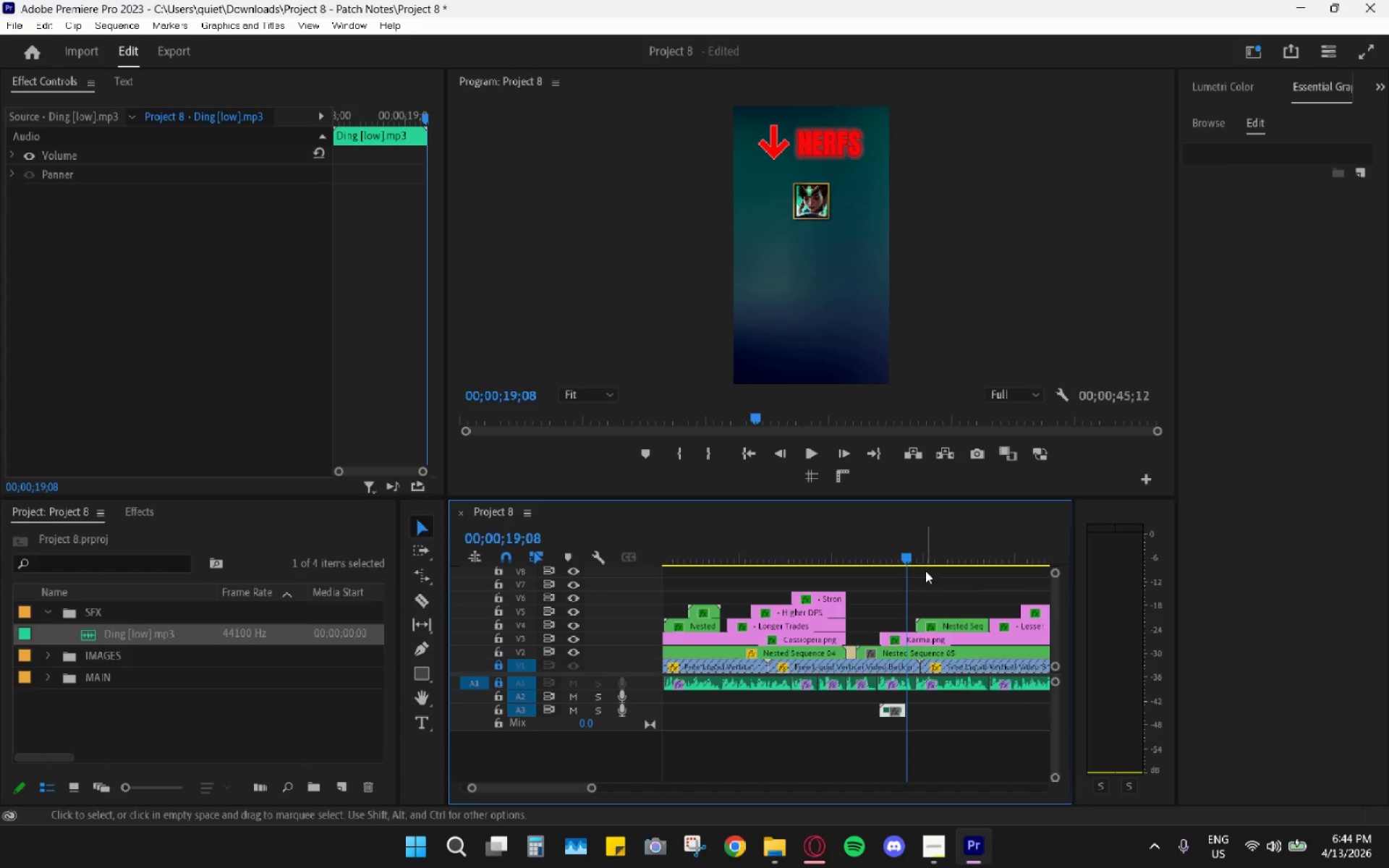 
scroll: coordinate [926, 587], scroll_direction: down, amount: 10.0
 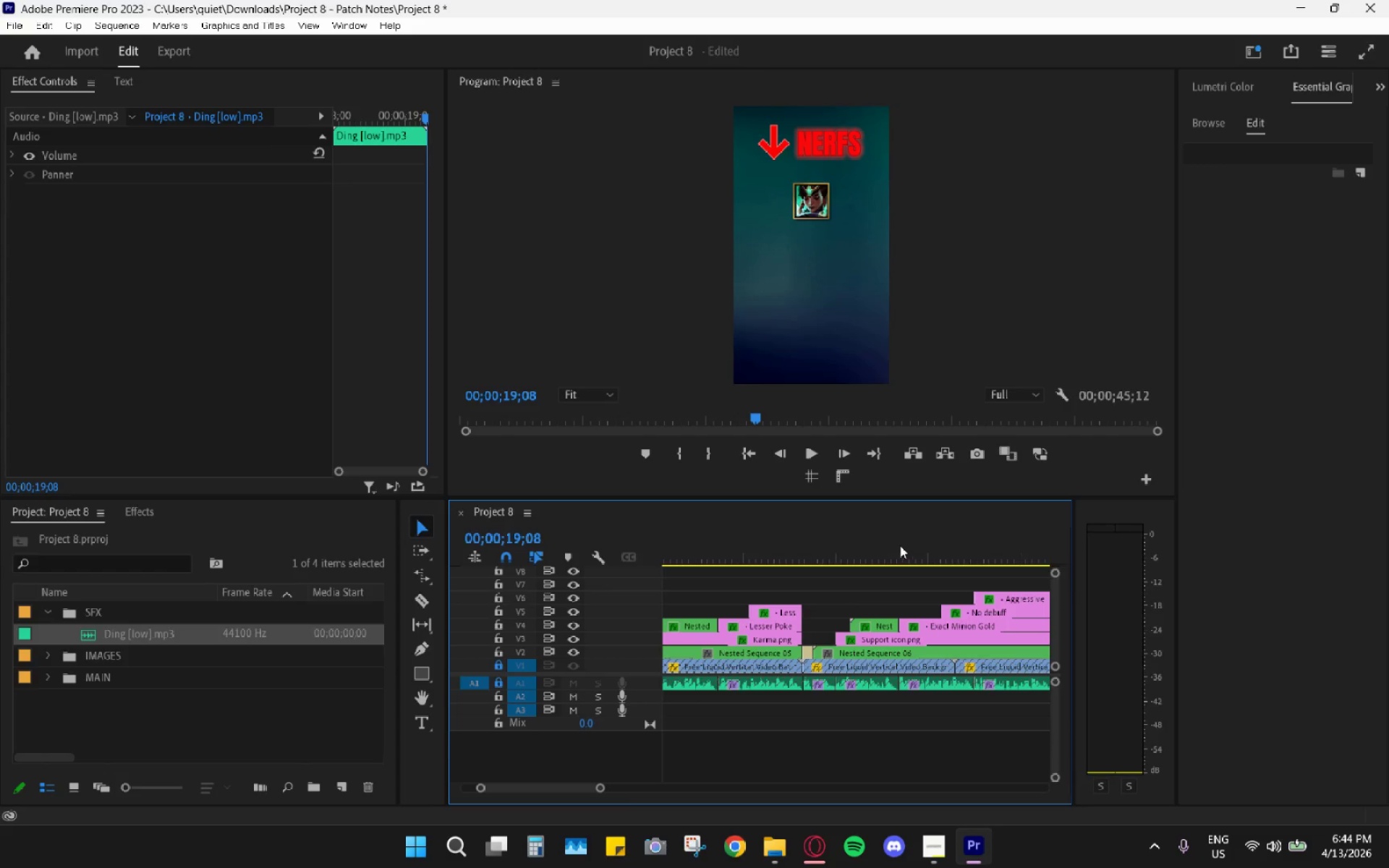 
left_click_drag(start_coordinate=[890, 543], to_coordinate=[836, 552])
 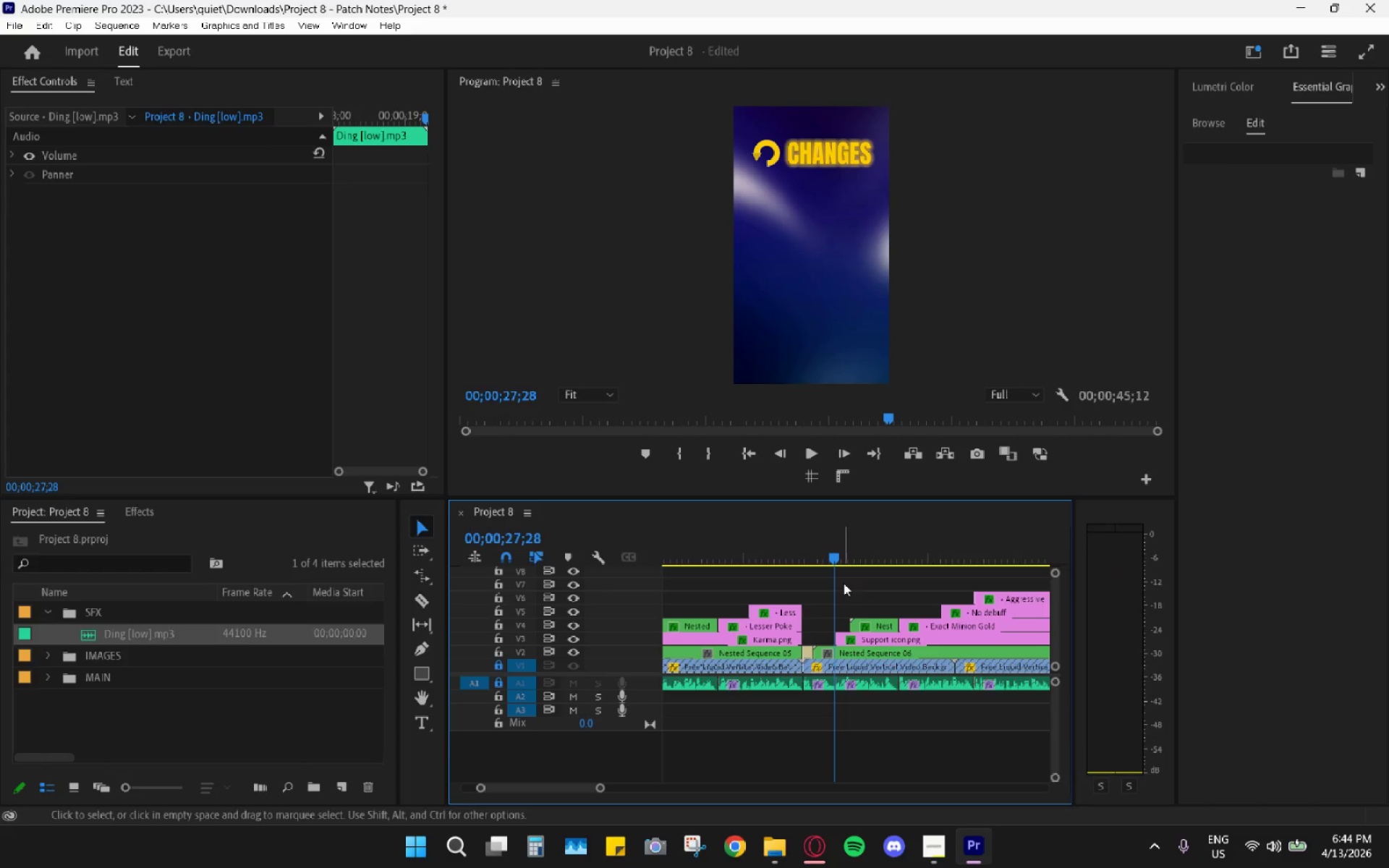 
hold_key(key=AltLeft, duration=0.62)
scroll: coordinate [852, 655], scroll_direction: up, amount: 6.0
 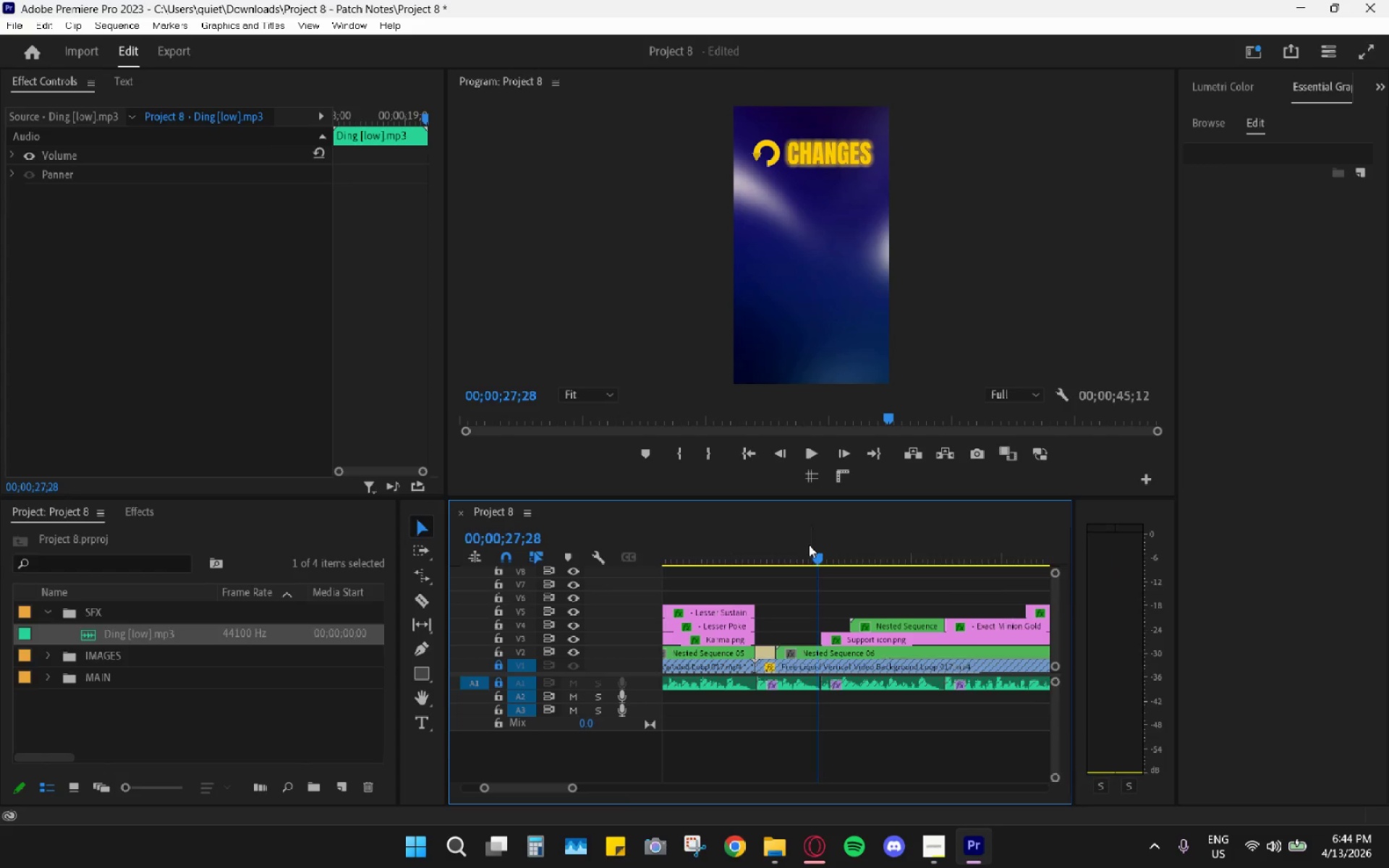 
left_click_drag(start_coordinate=[815, 550], to_coordinate=[823, 556])
 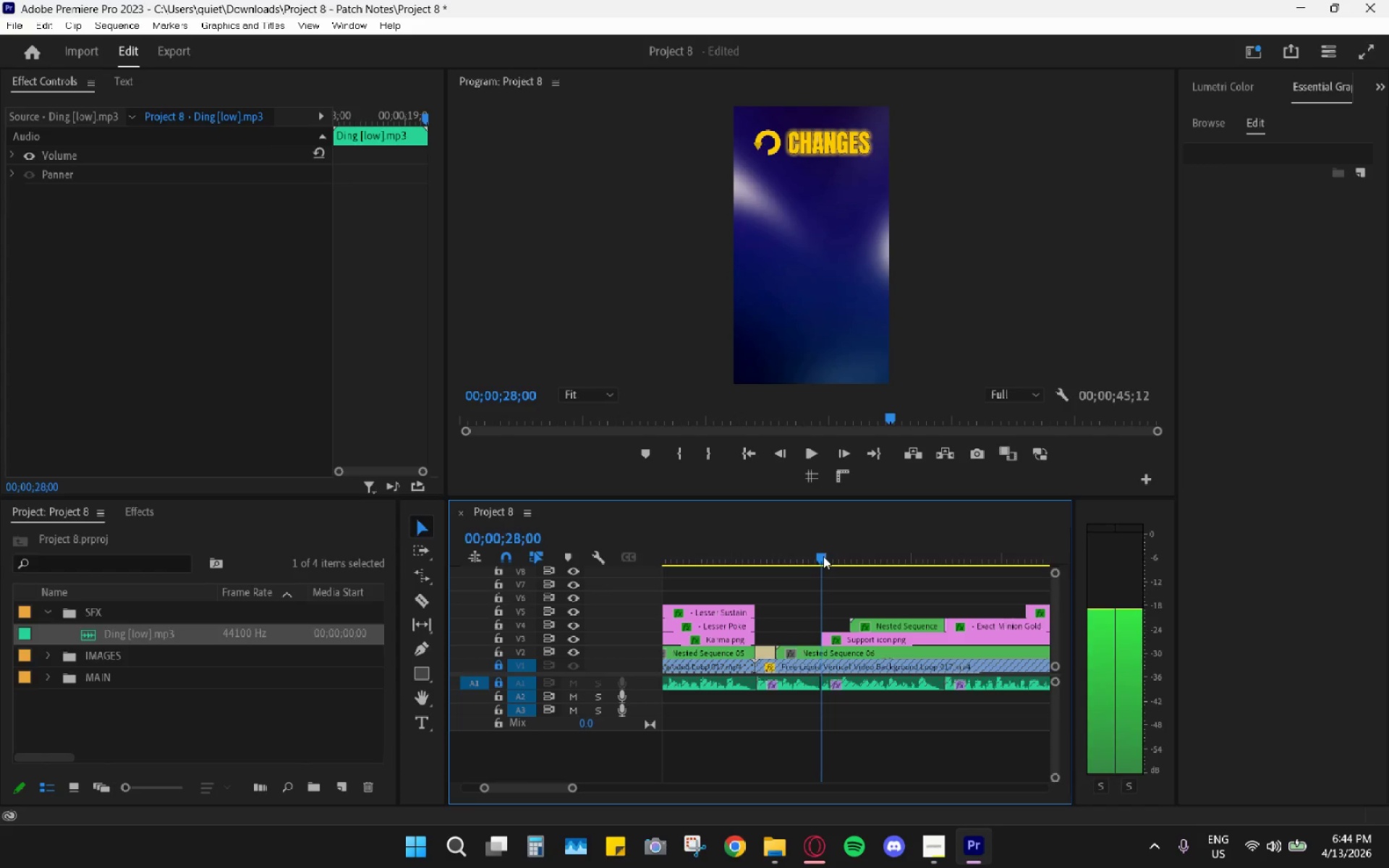 
key(Control+ControlLeft)
 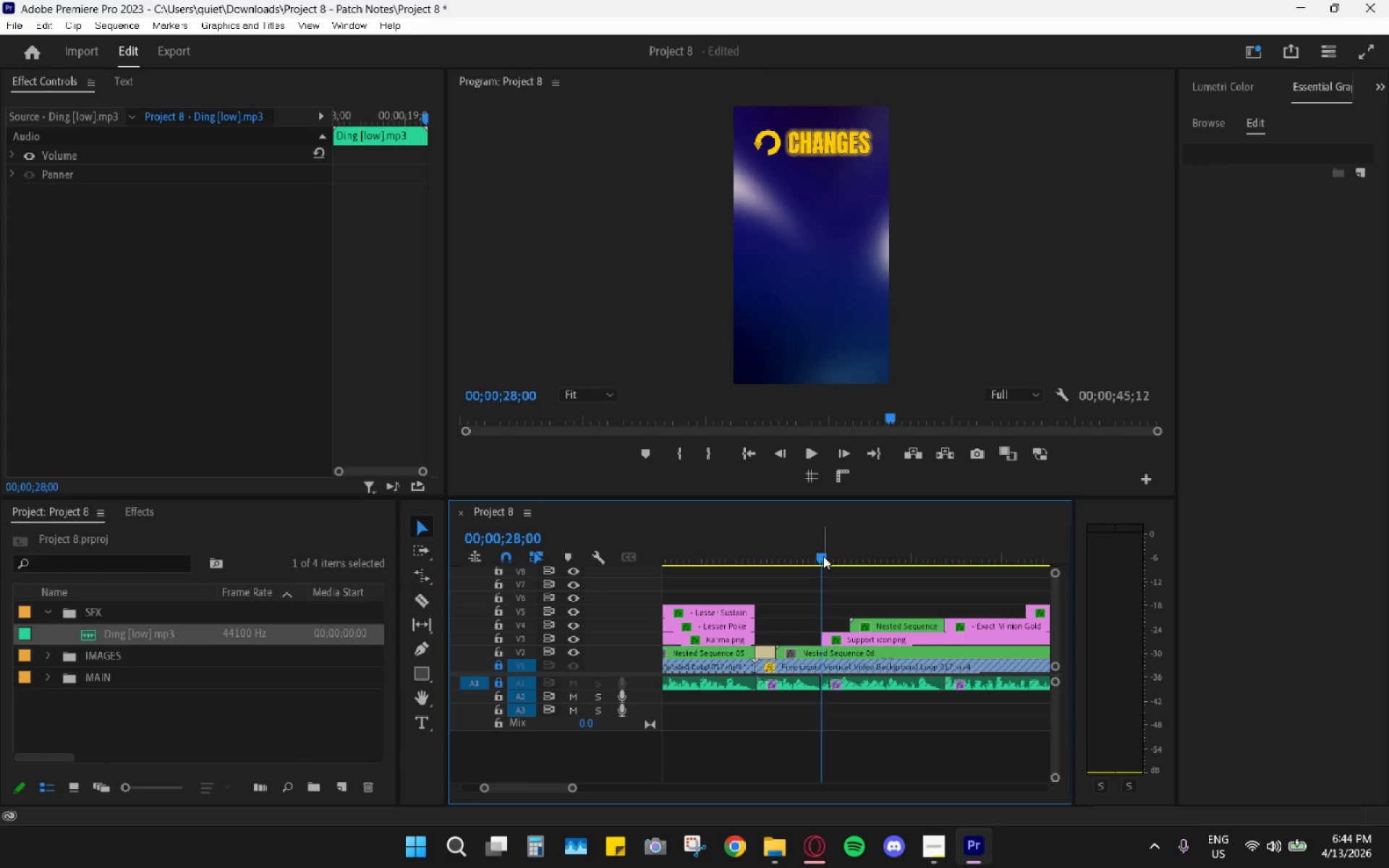 
key(Control+V)
 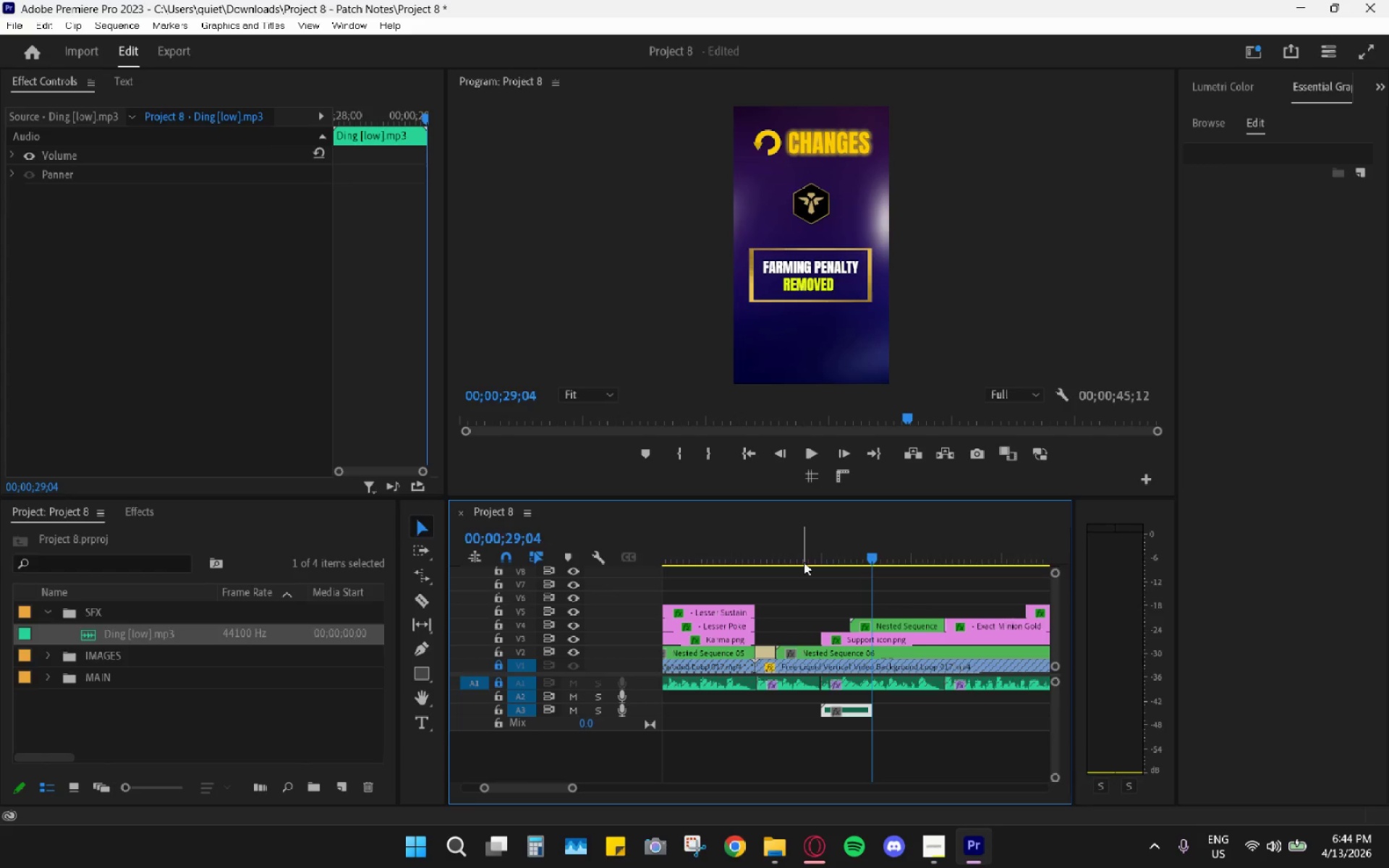 
hold_key(key=AltLeft, duration=0.83)
middle_click([798, 637])
 